 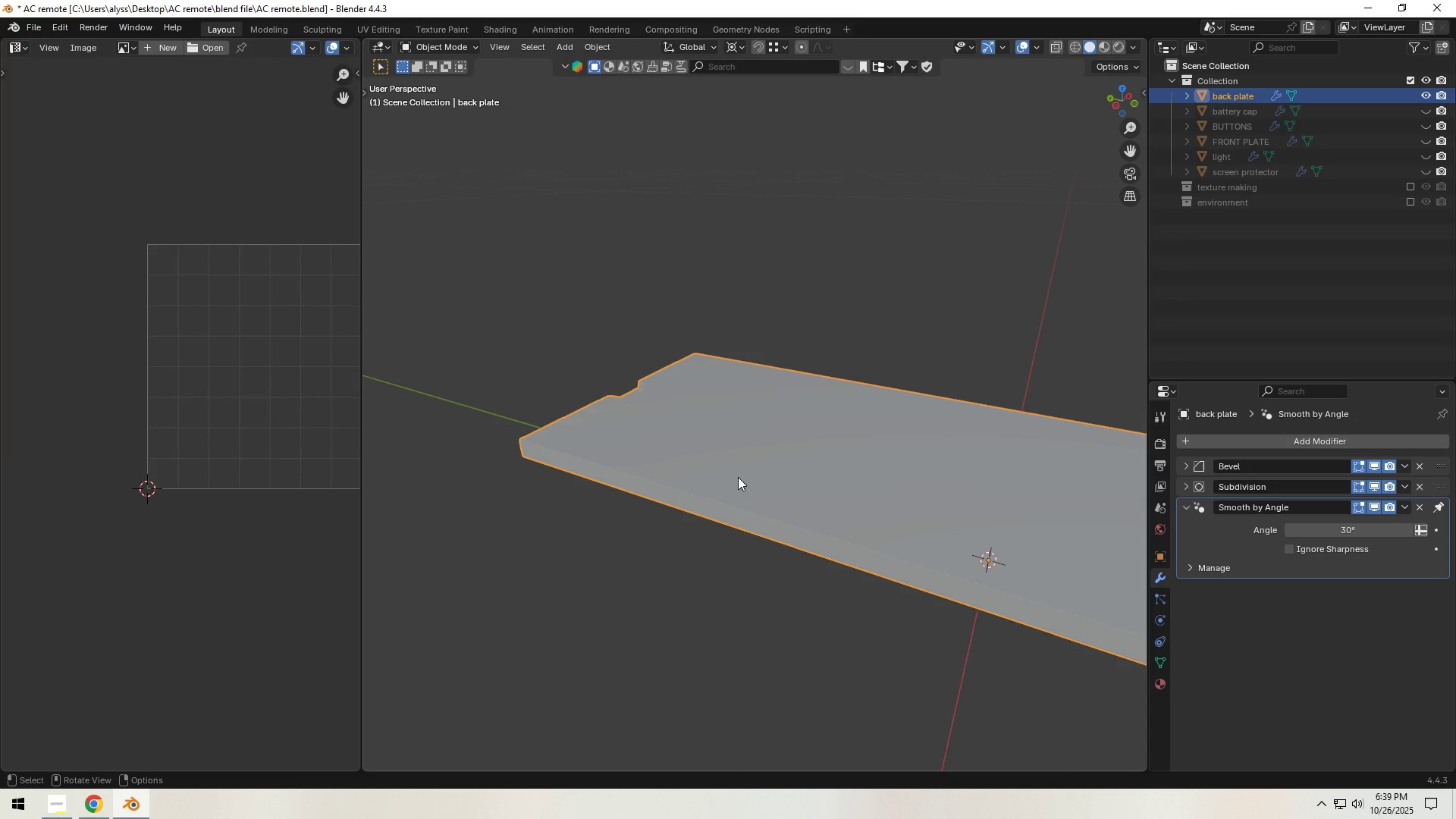 
key(Tab)
 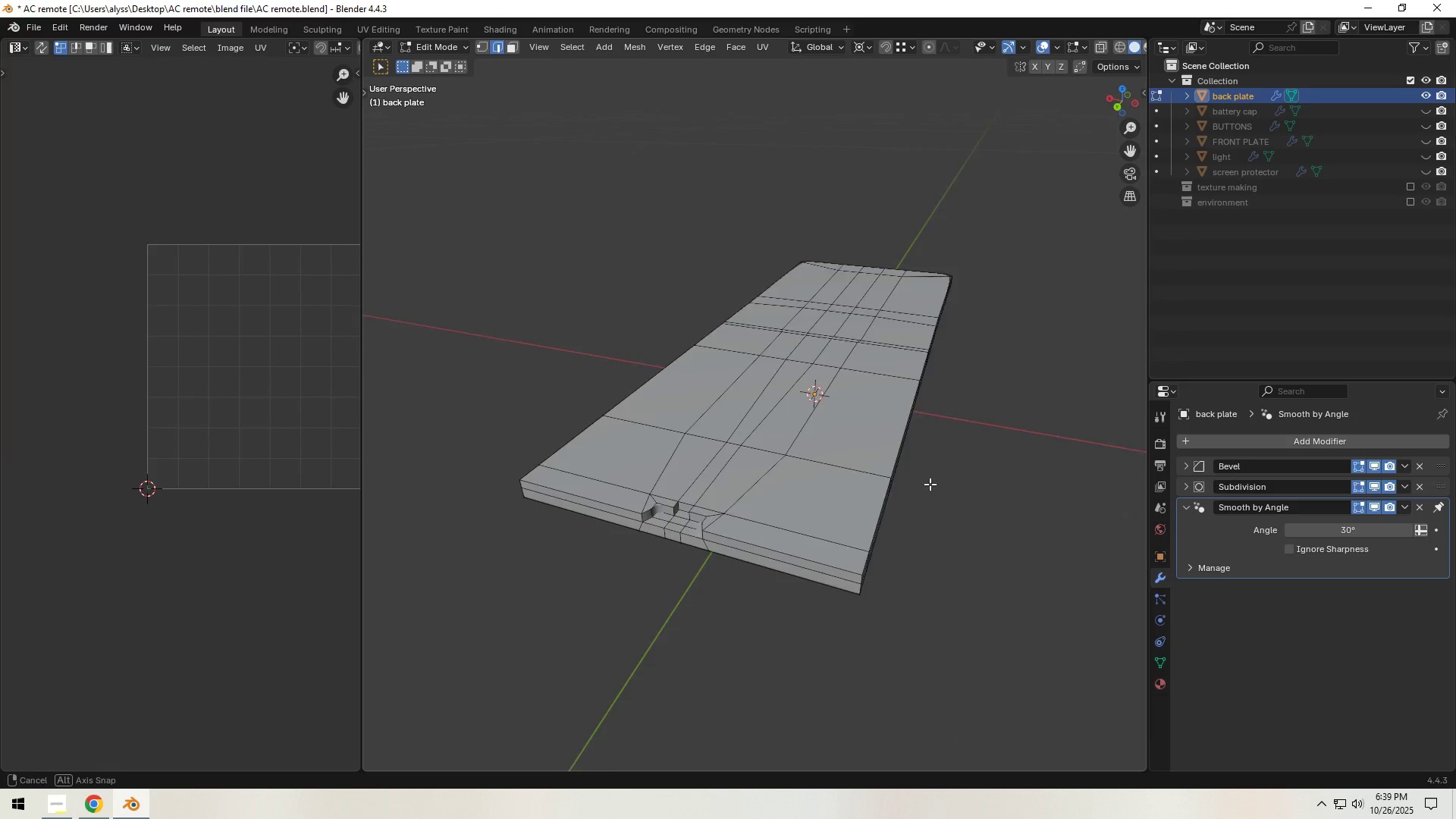 
scroll: coordinate [799, 558], scroll_direction: up, amount: 2.0
 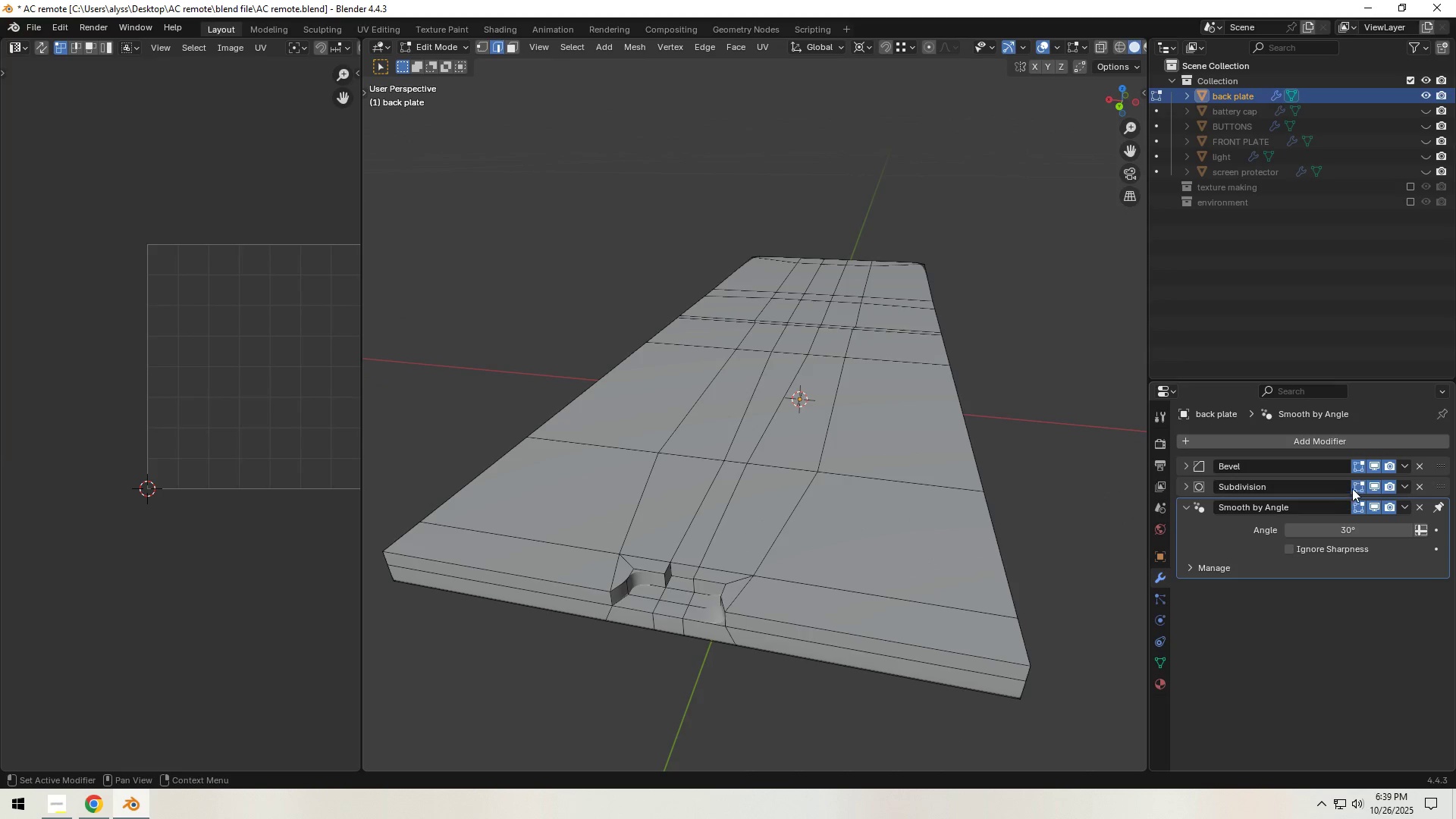 
left_click([1374, 462])
 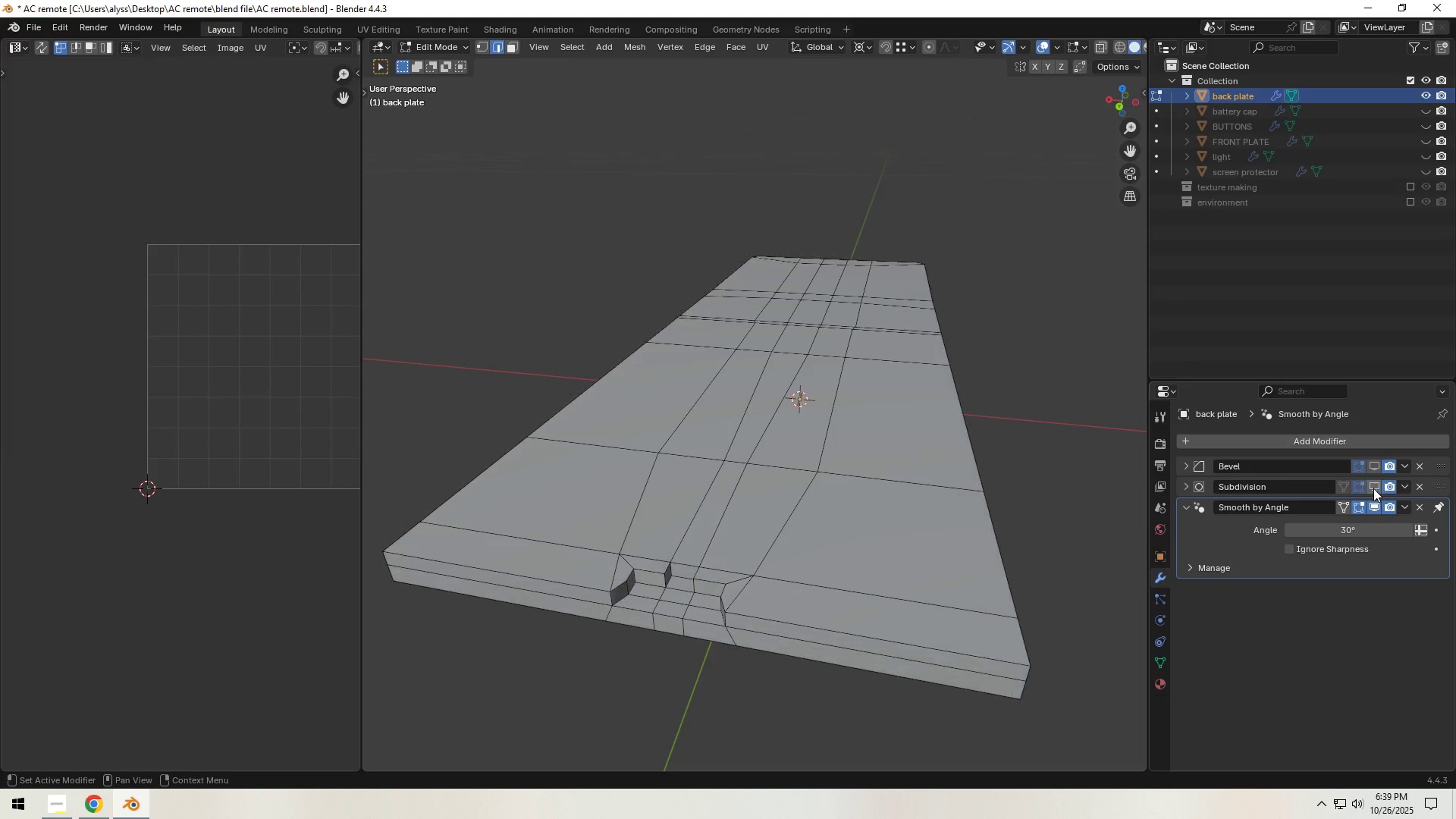 
left_click([1373, 488])
 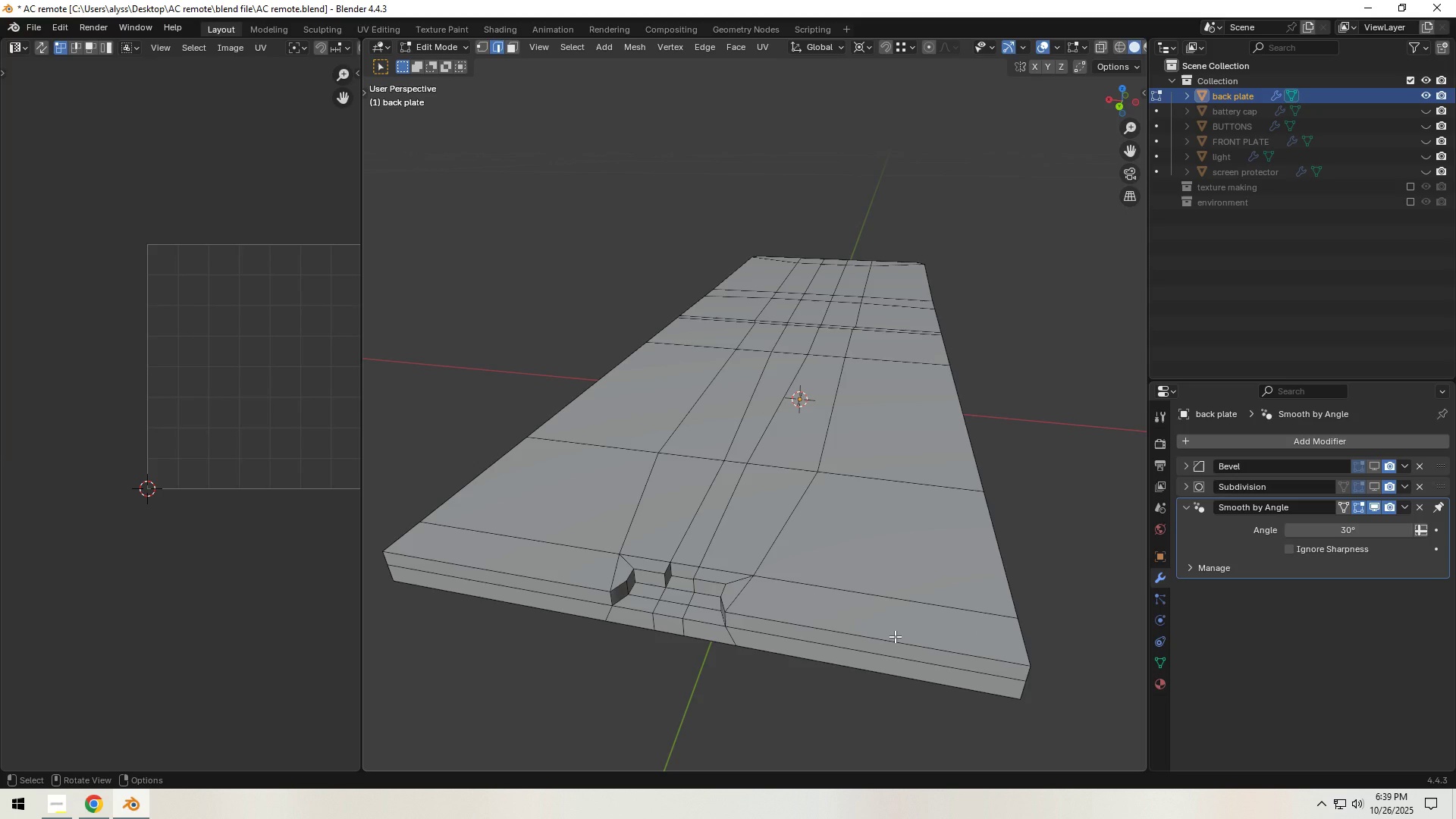 
wait(14.68)
 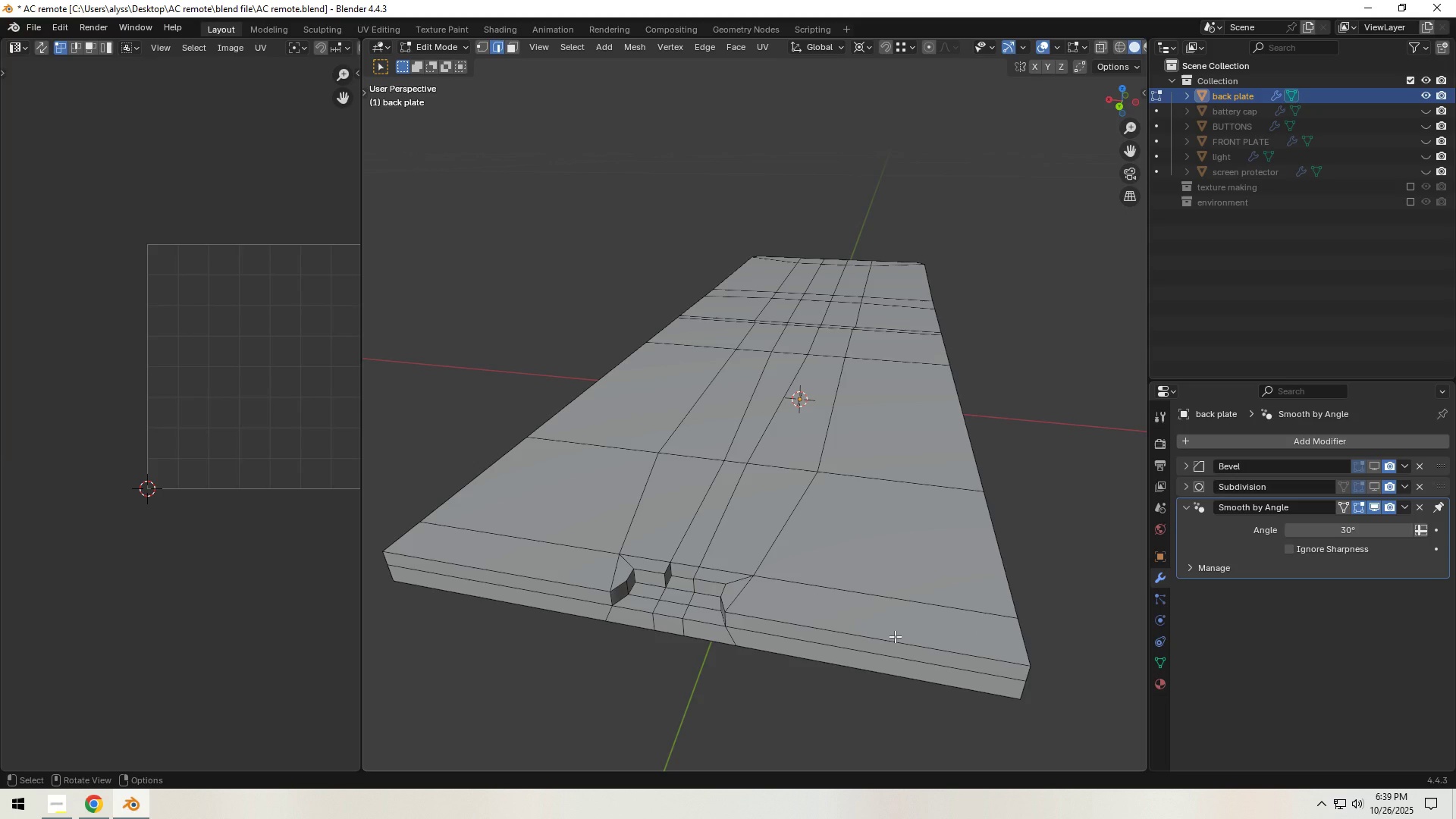 
scroll: coordinate [836, 626], scroll_direction: up, amount: 1.0
 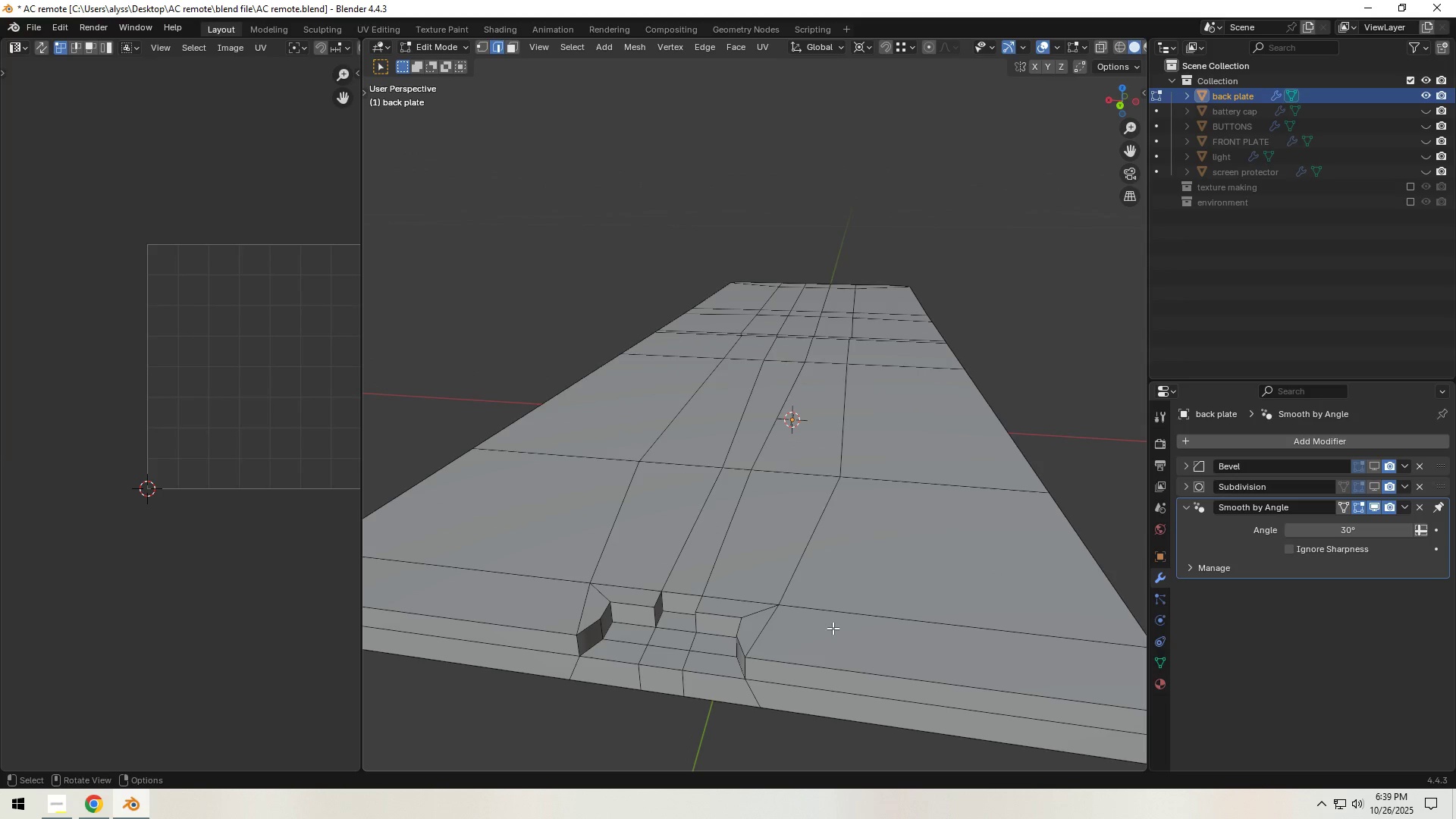 
hold_key(key=ShiftLeft, duration=0.82)
 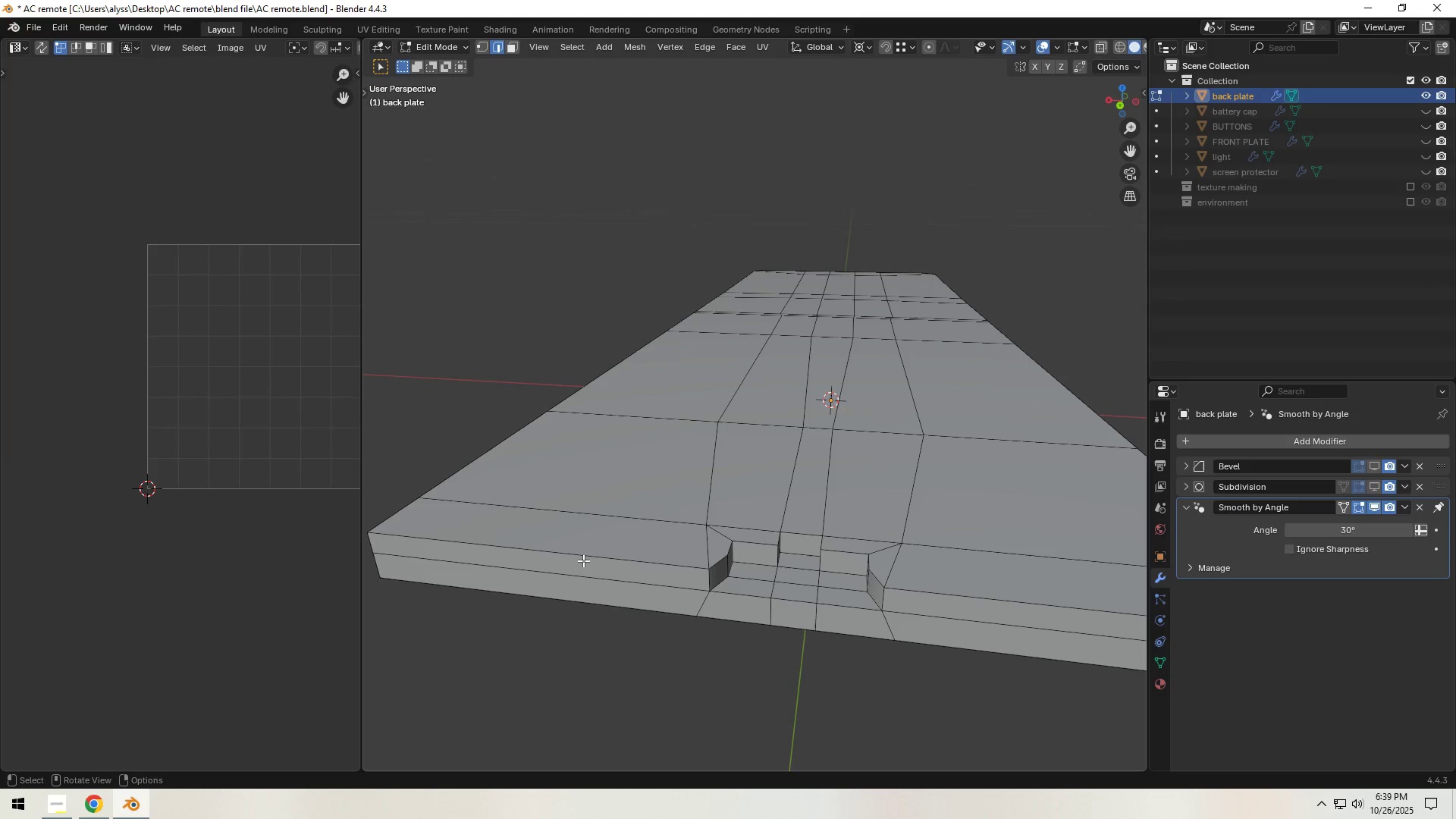 
left_click([583, 560])
 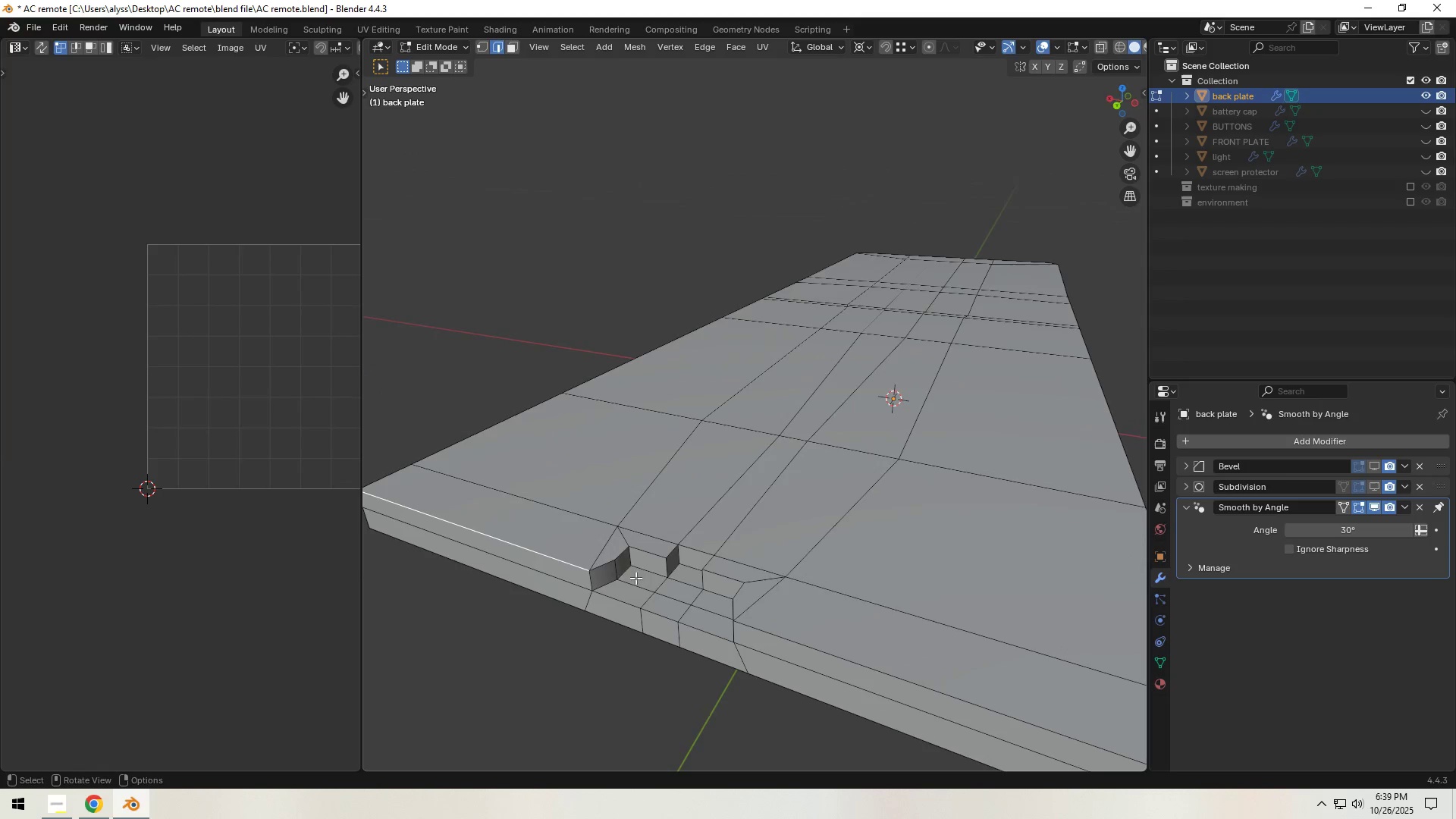 
hold_key(key=ShiftLeft, duration=1.53)
left_click([604, 568])
 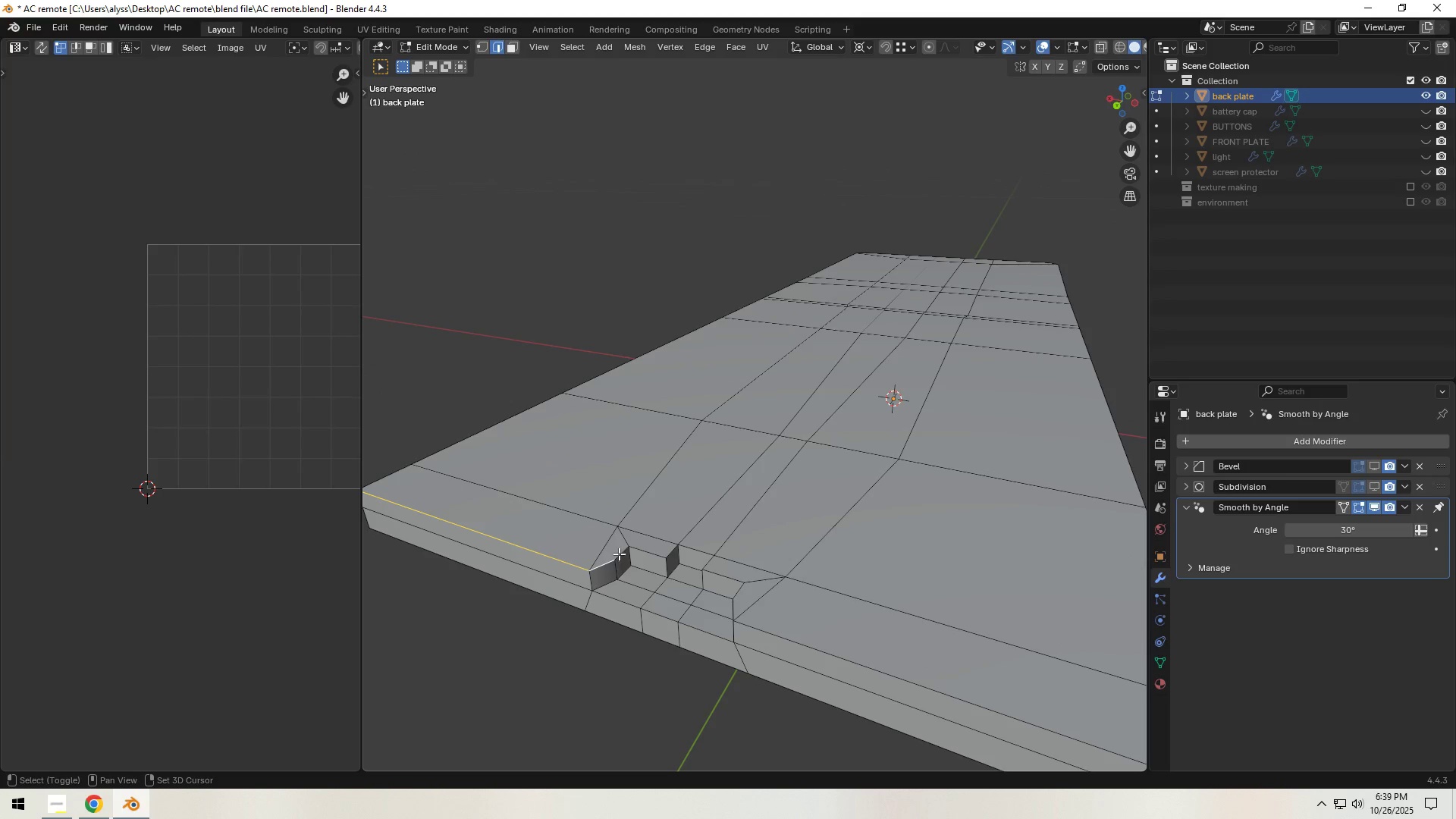 
left_click([619, 554])
 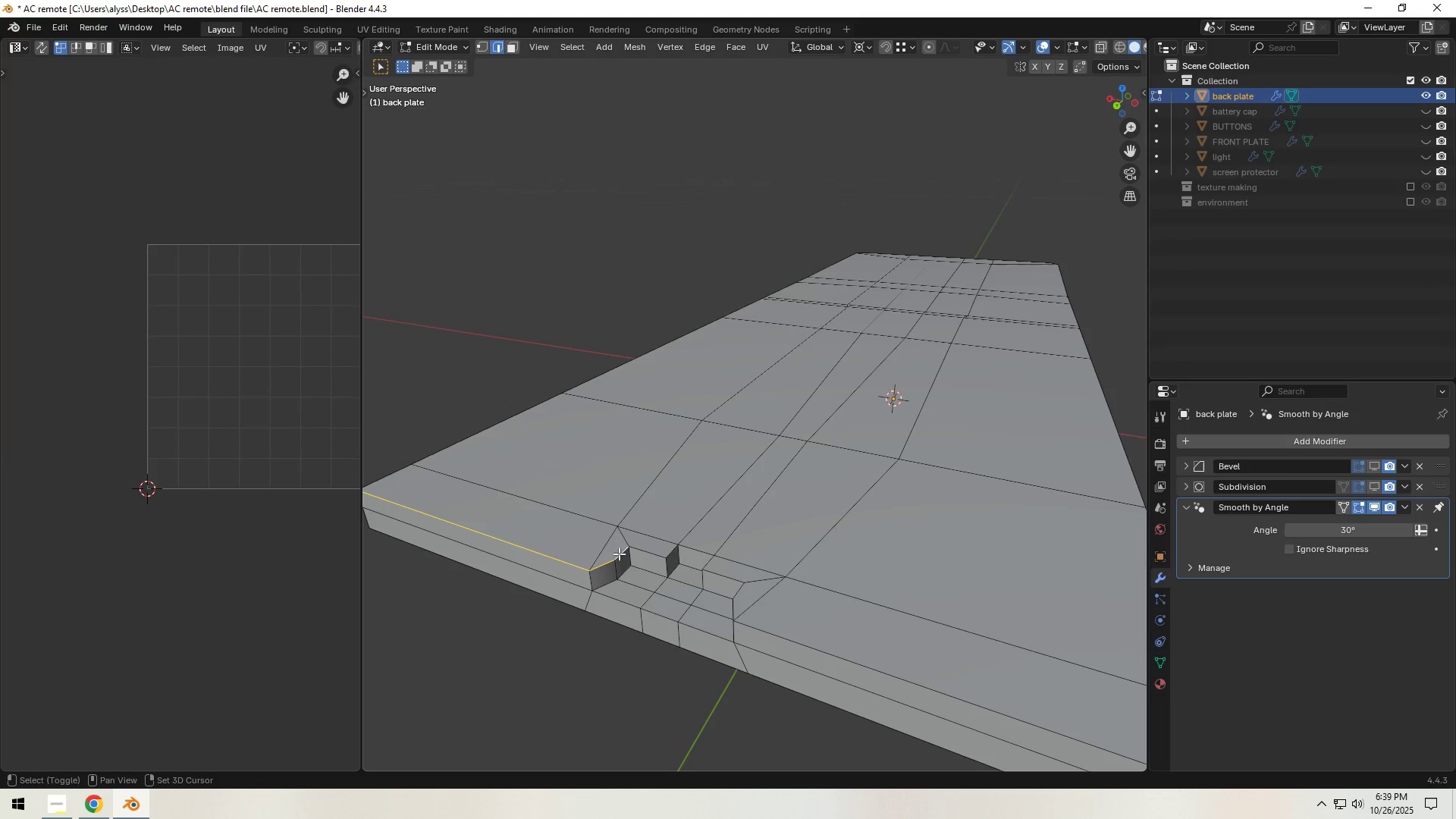 
hold_key(key=ShiftLeft, duration=1.52)
left_click([641, 551])
 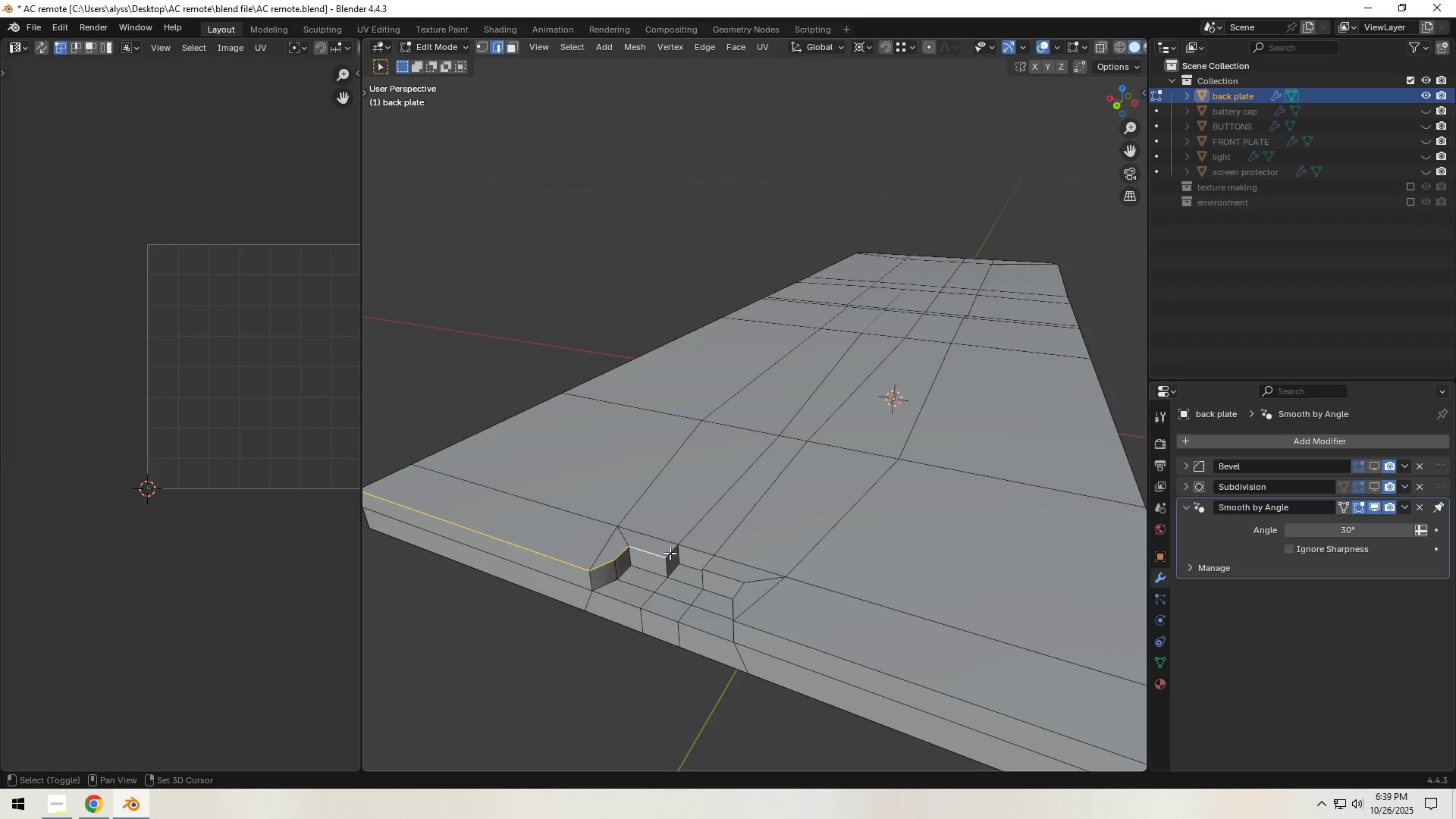 
hold_key(key=ShiftLeft, duration=1.51)
left_click([670, 551])
 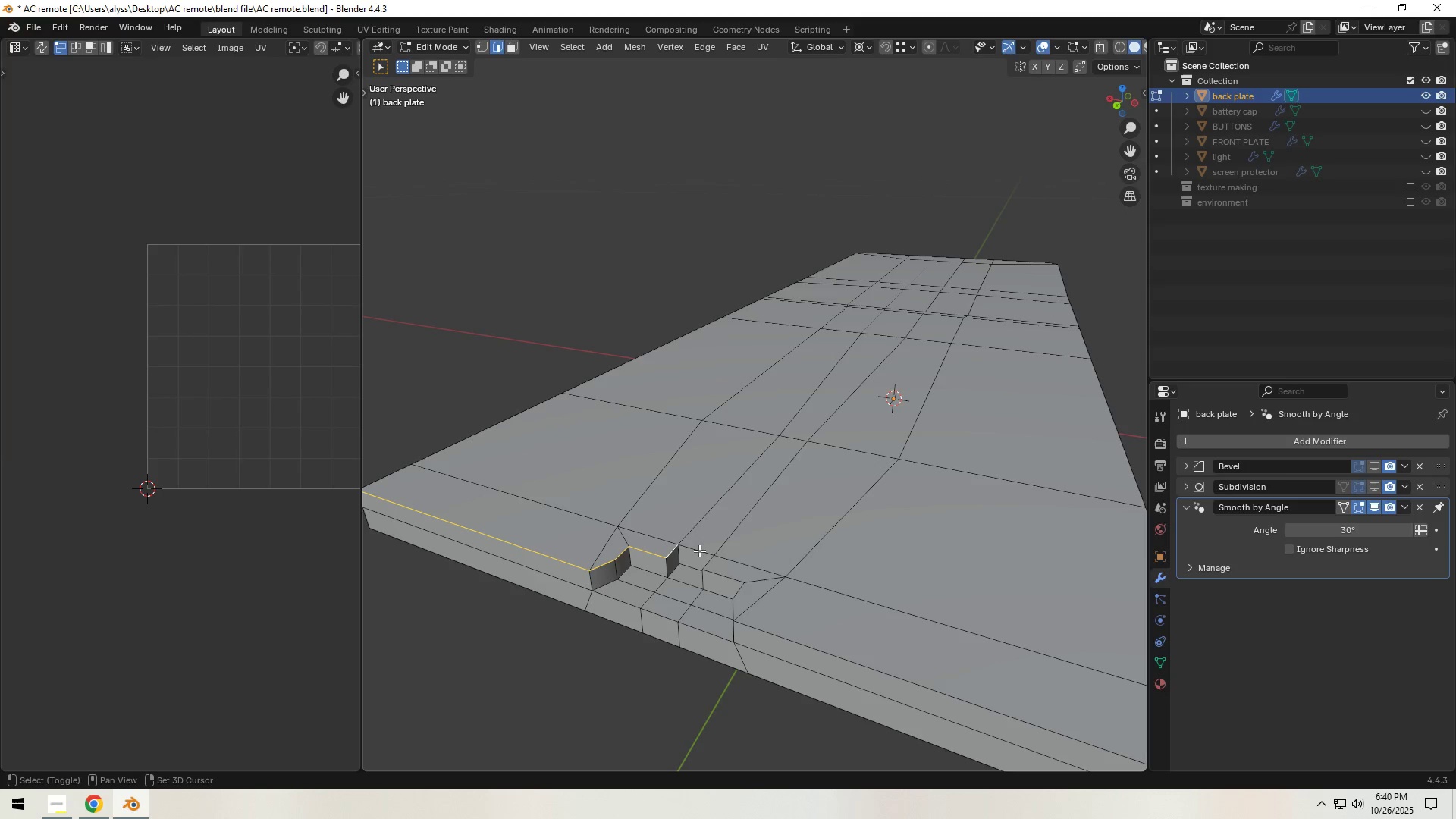 
left_click([699, 551])
 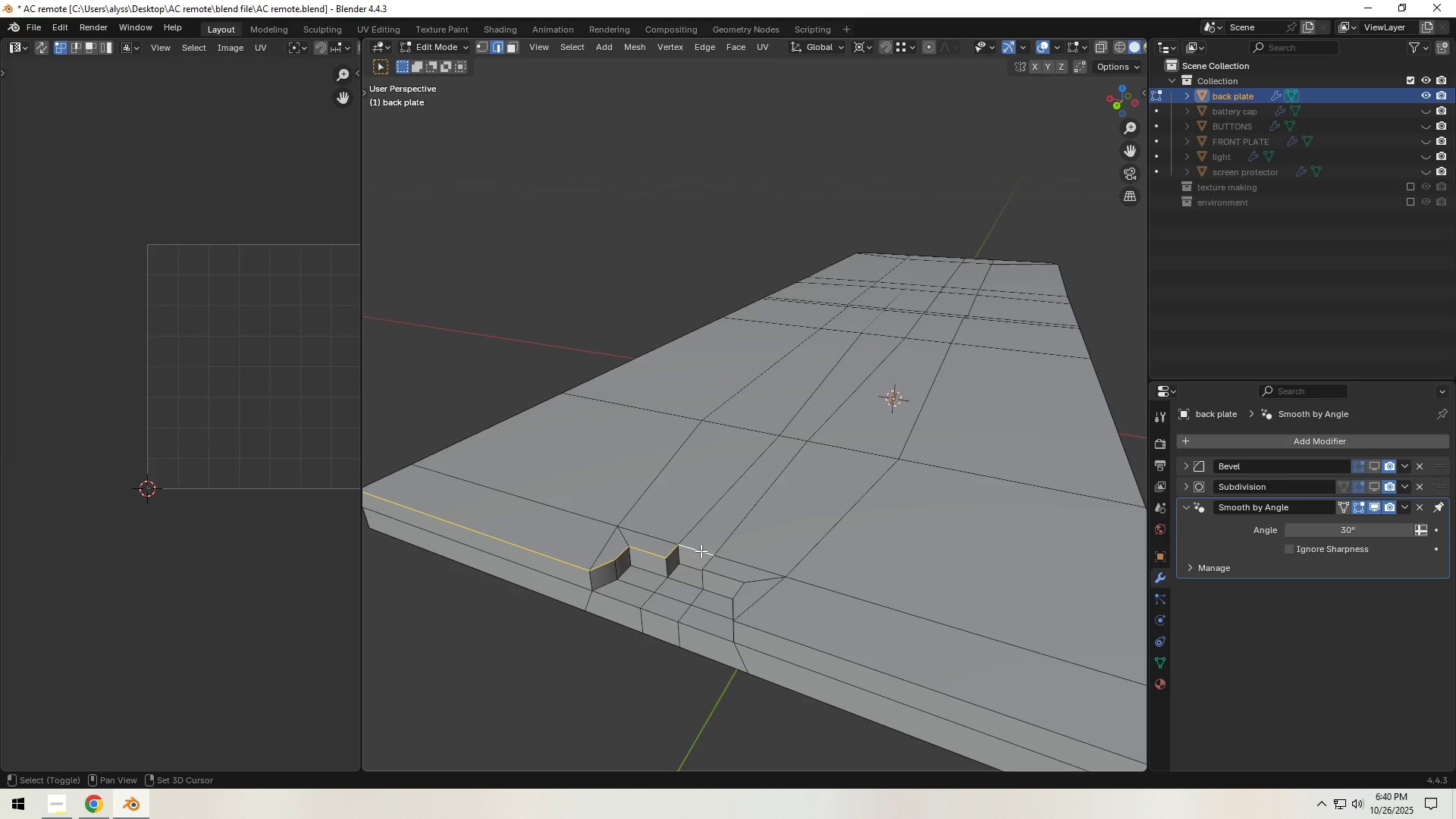 
hold_key(key=ShiftLeft, duration=1.07)
 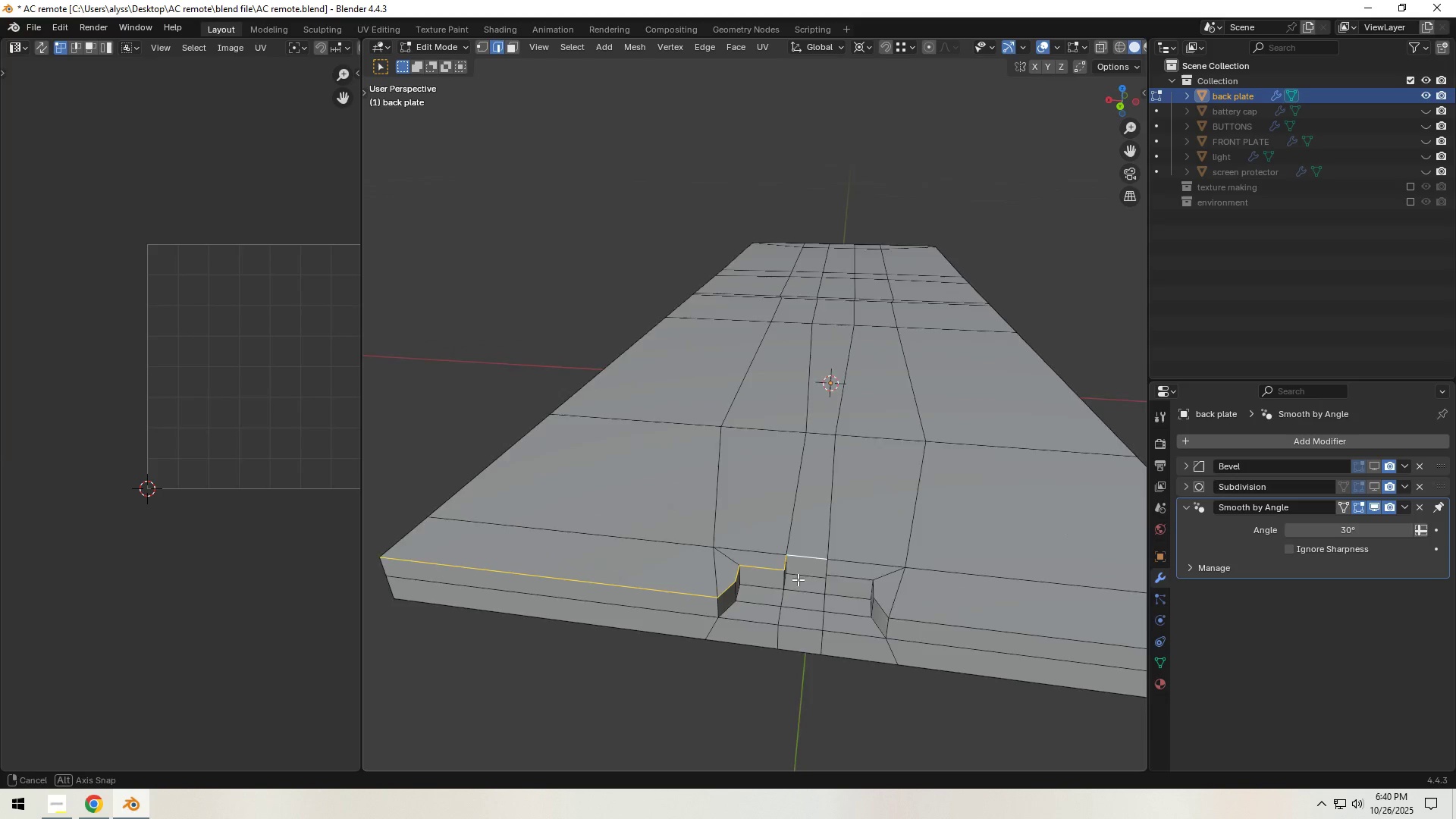 
hold_key(key=ShiftLeft, duration=0.66)
 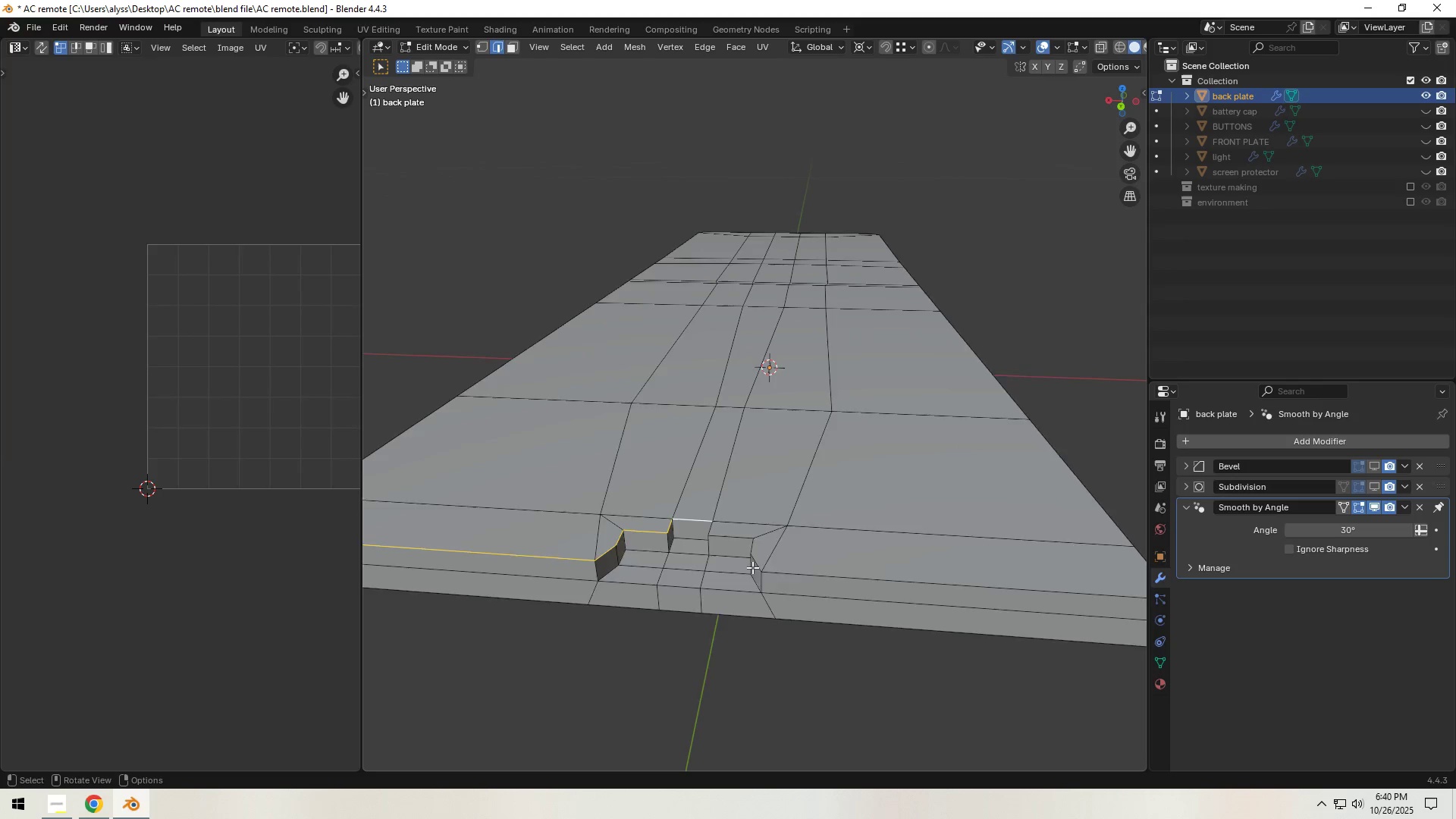 
scroll: coordinate [752, 567], scroll_direction: up, amount: 1.0
 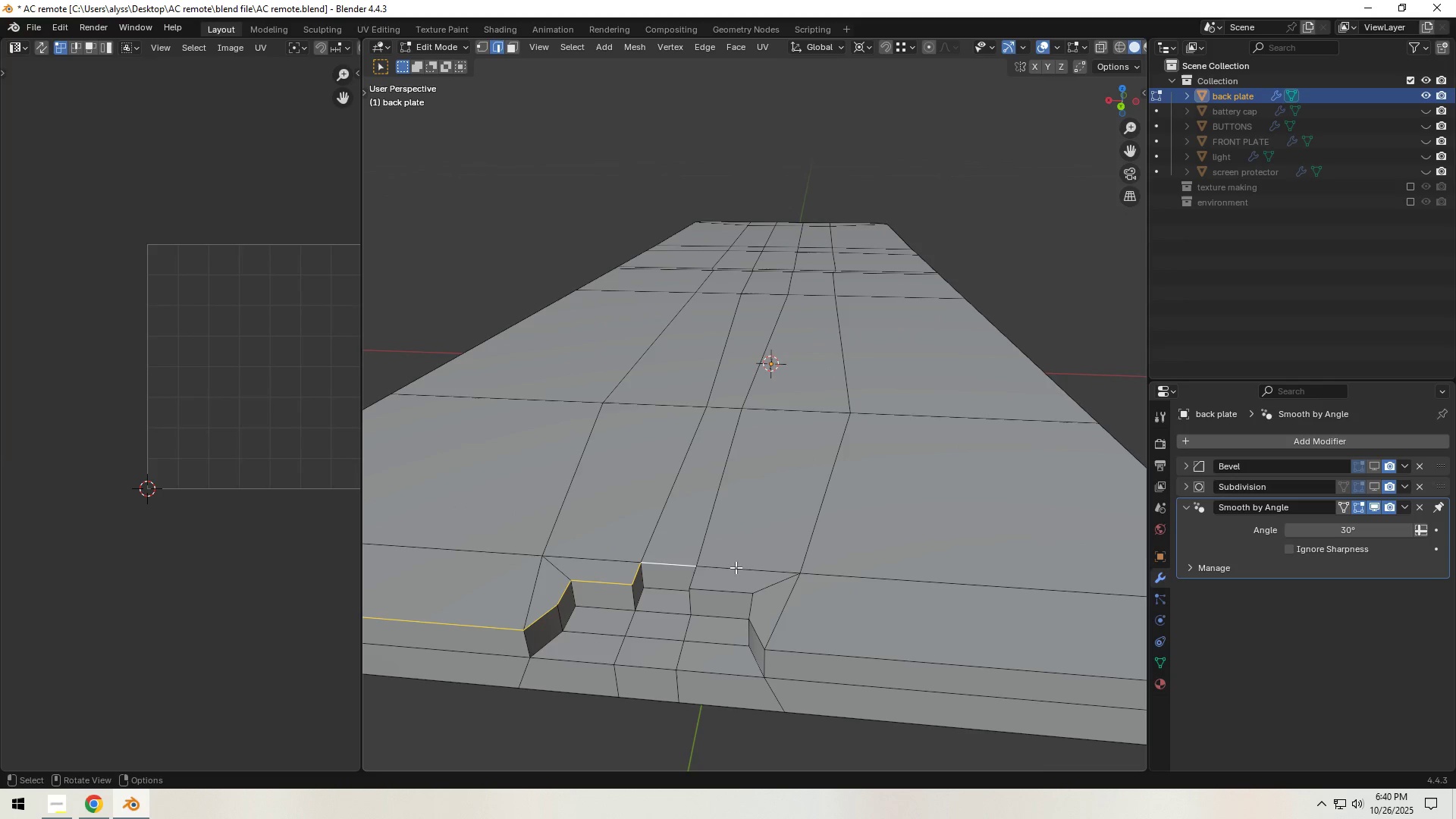 
hold_key(key=ShiftLeft, duration=1.54)
left_click([692, 576])
 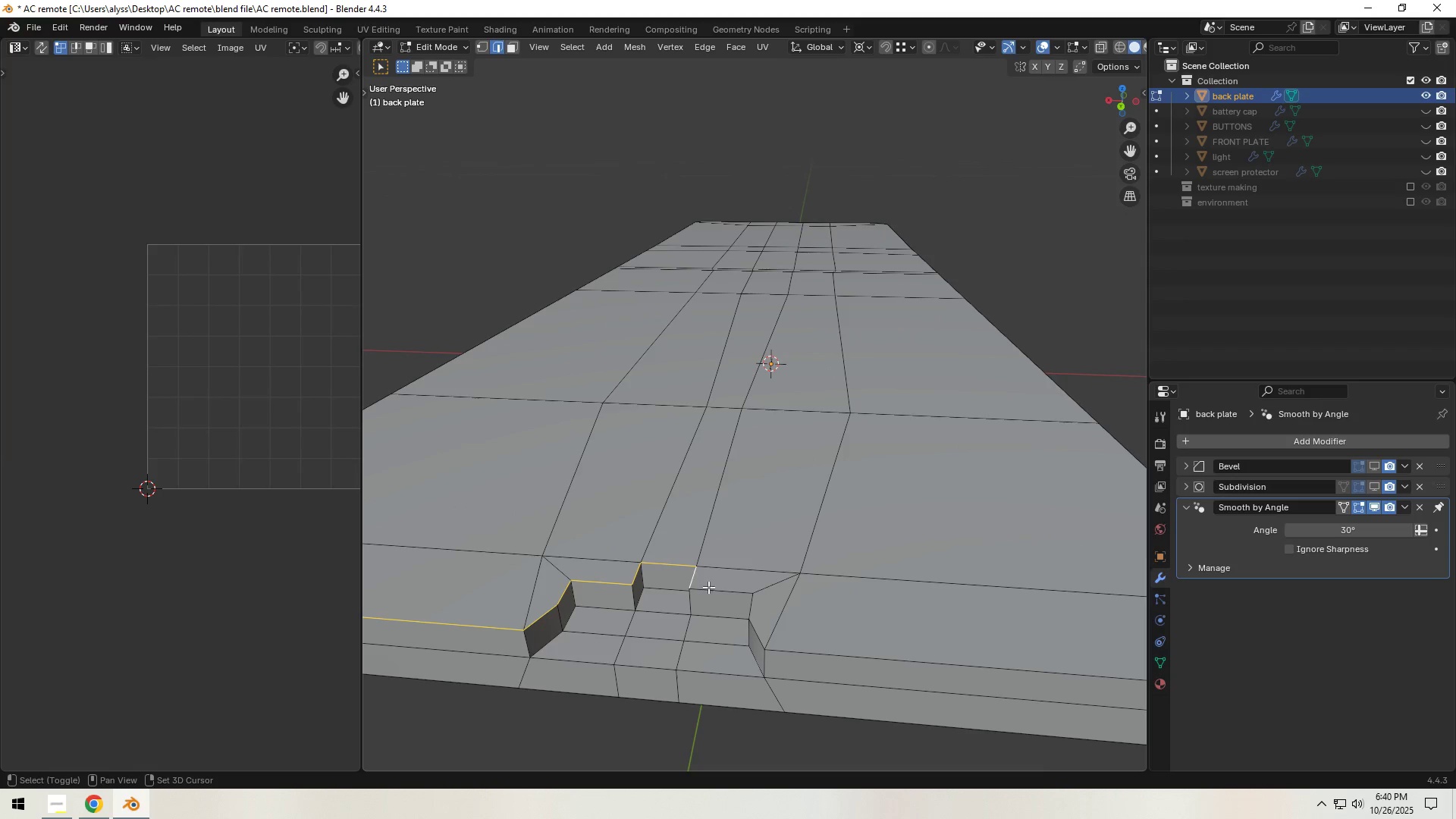 
left_click([720, 590])
 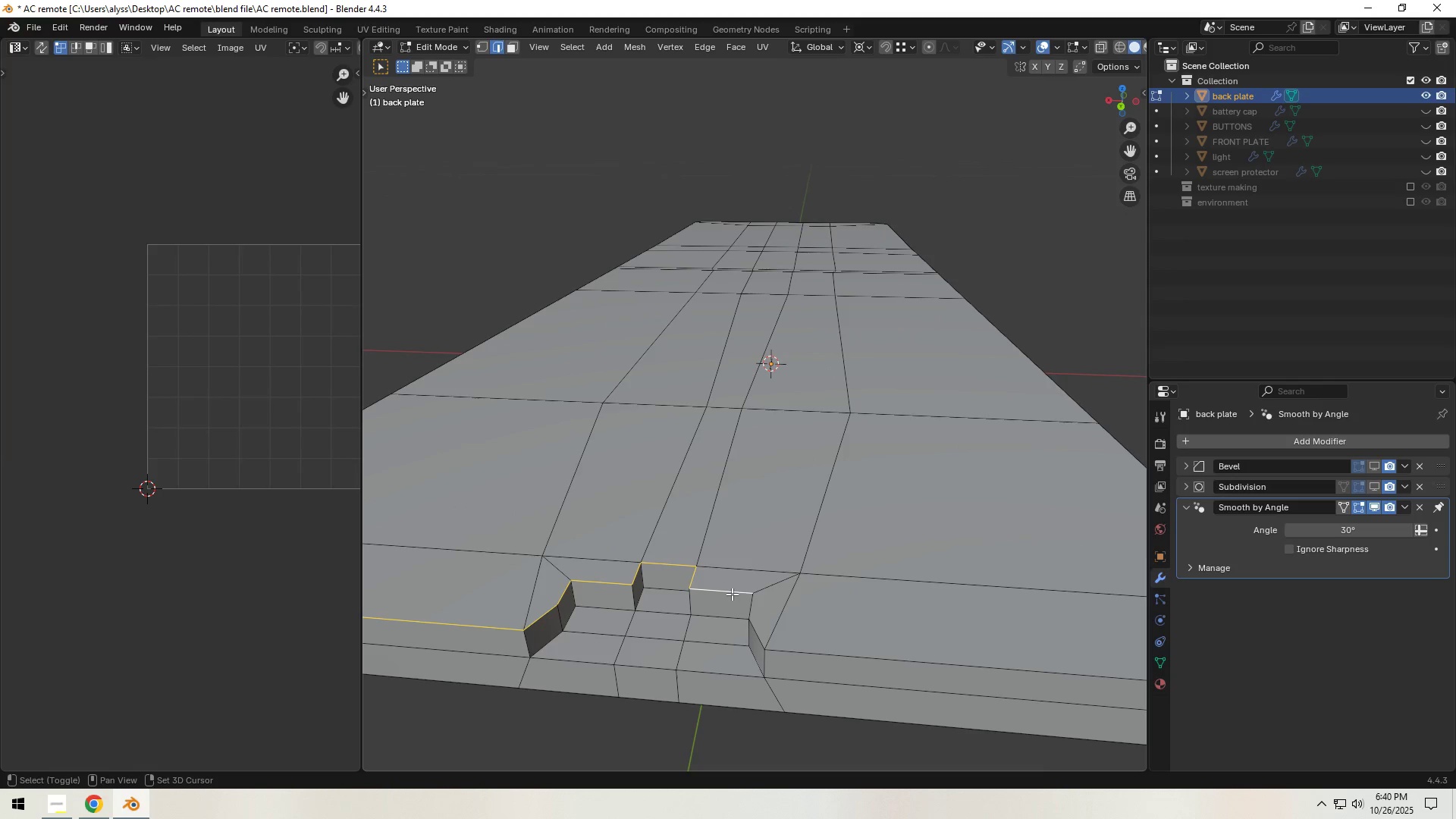 
hold_key(key=ShiftLeft, duration=1.5)
left_click([752, 604])
 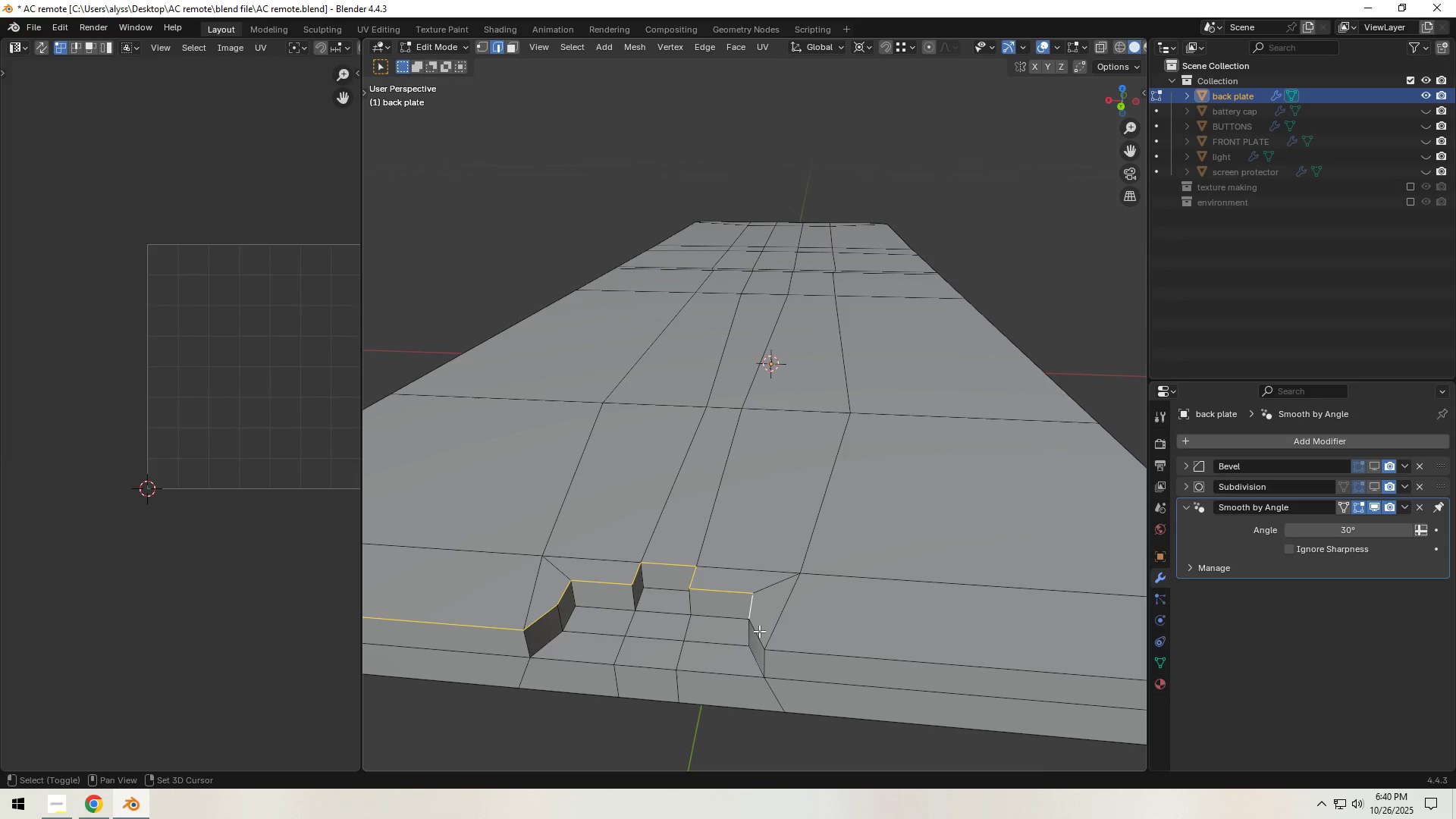 
hold_key(key=ShiftLeft, duration=0.71)
left_click([827, 651])
 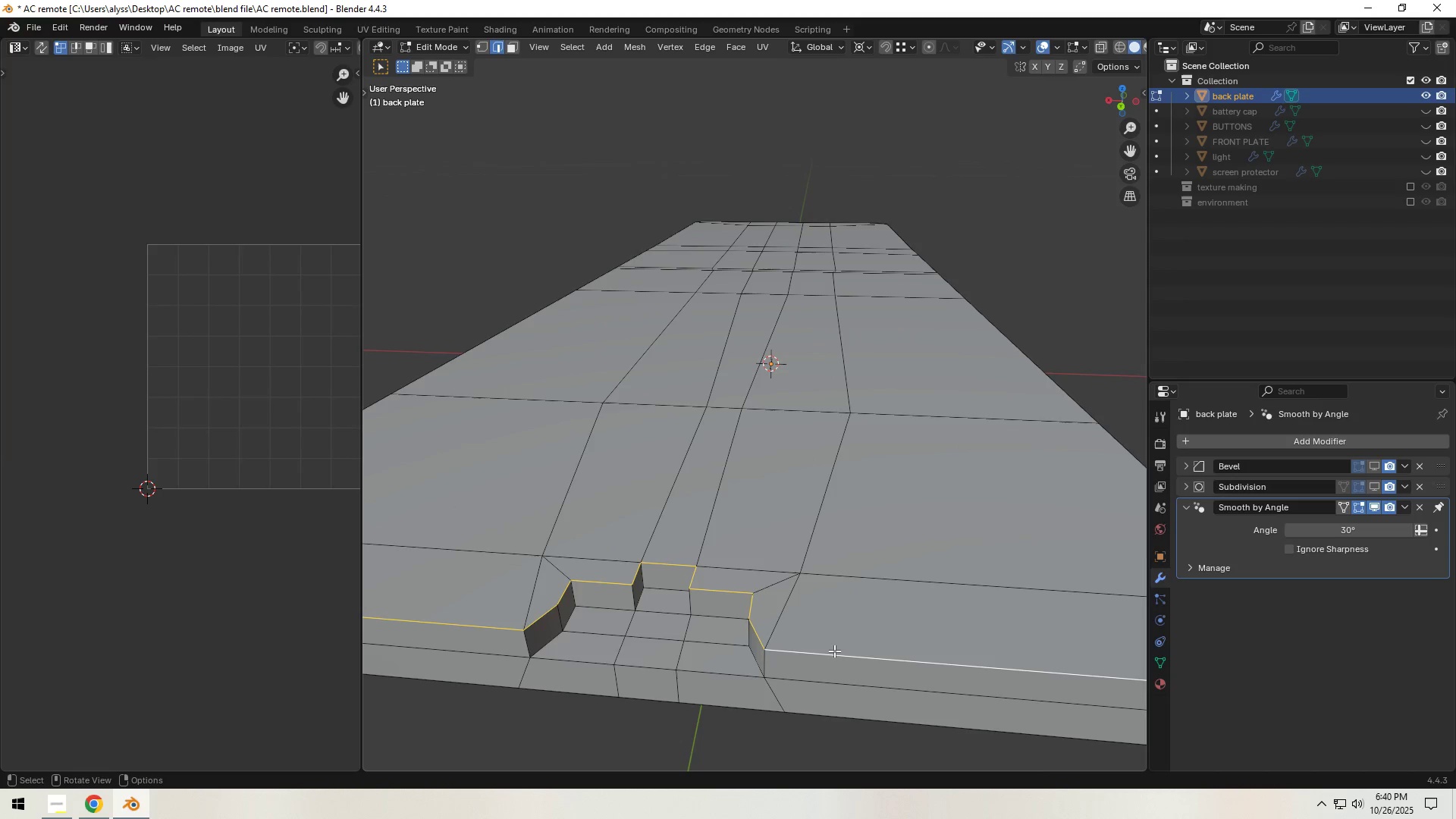 
scroll: coordinate [836, 650], scroll_direction: down, amount: 2.0
 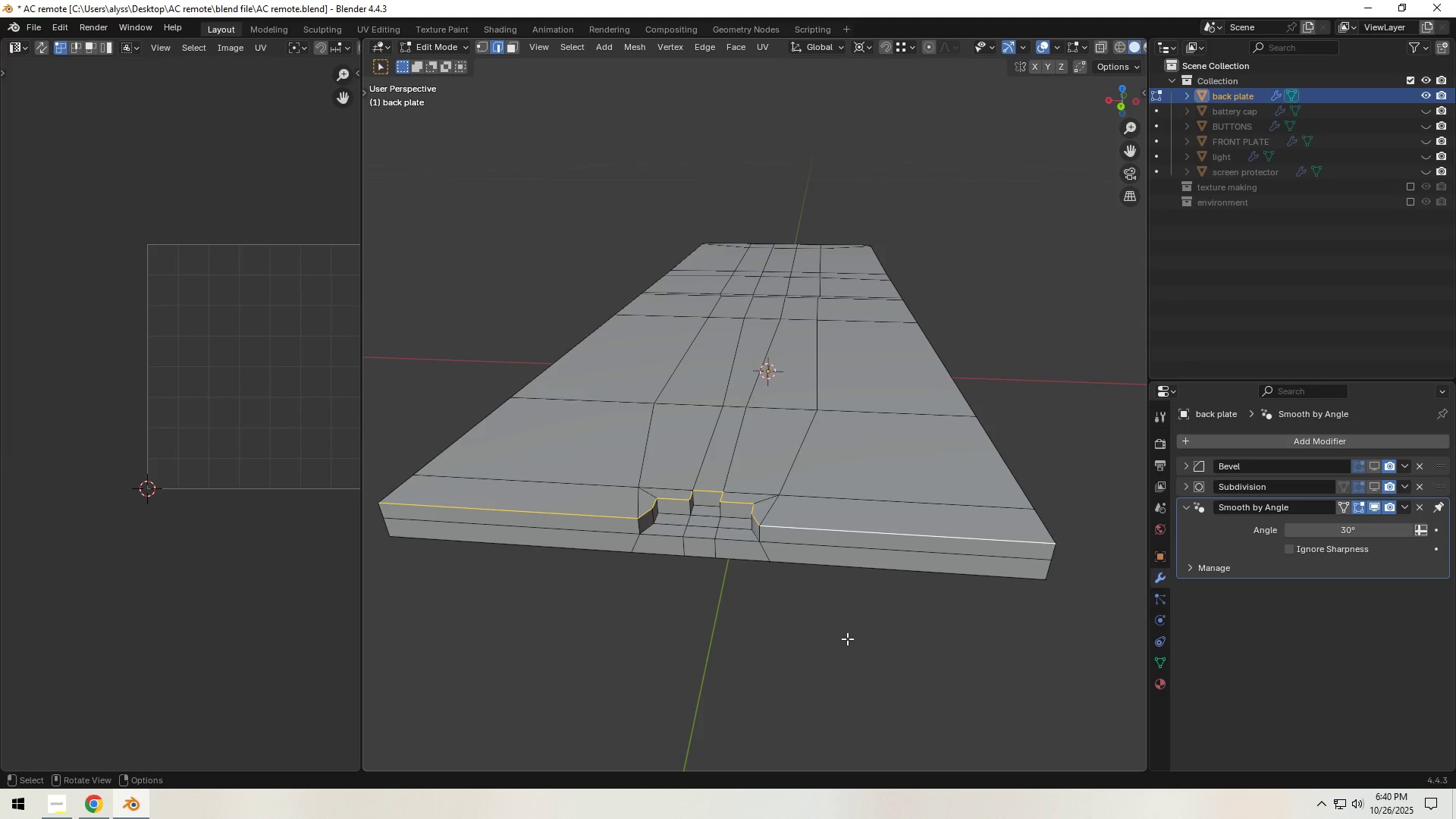 
key(Control+E)
 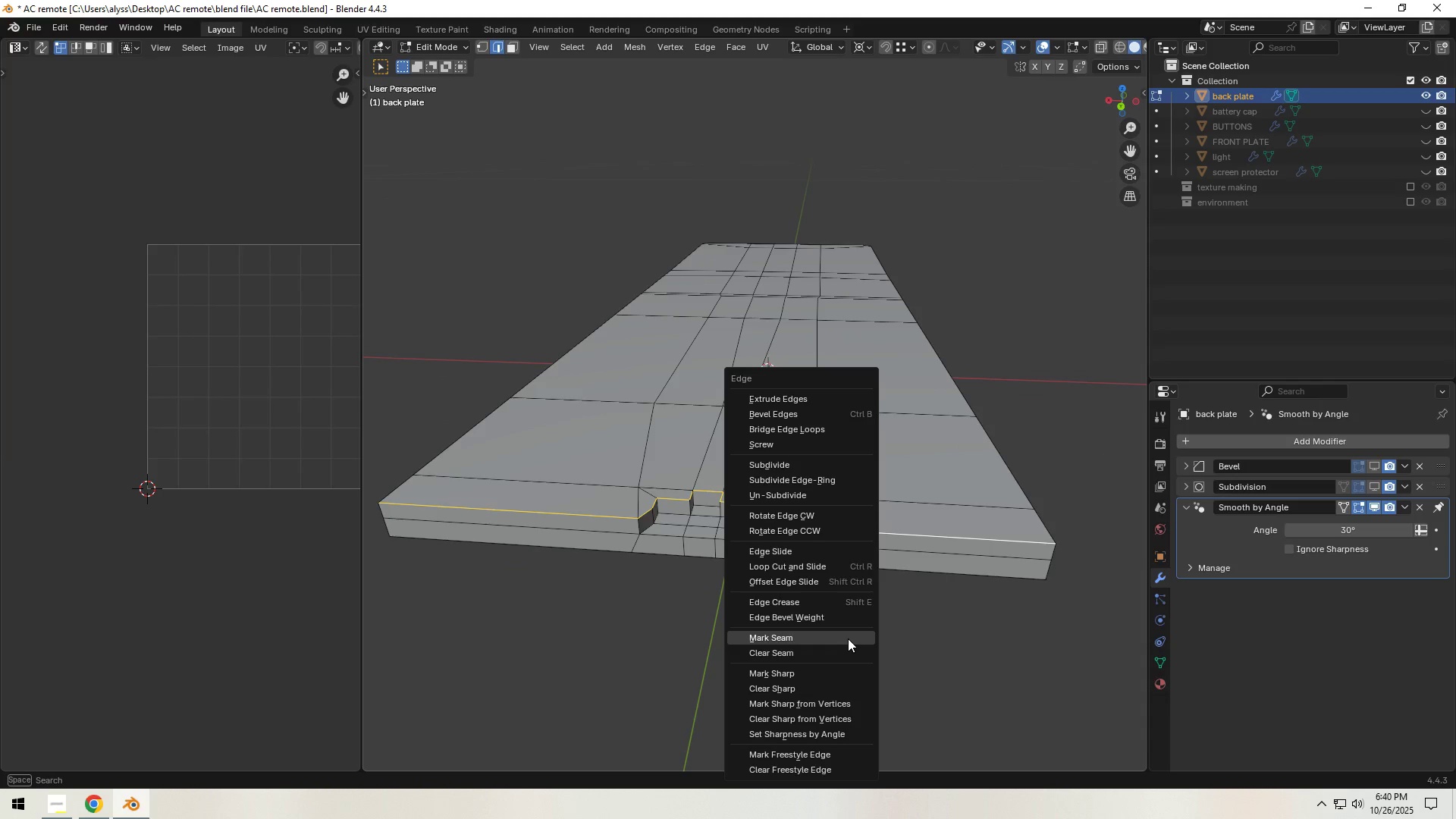 
left_click([848, 639])
 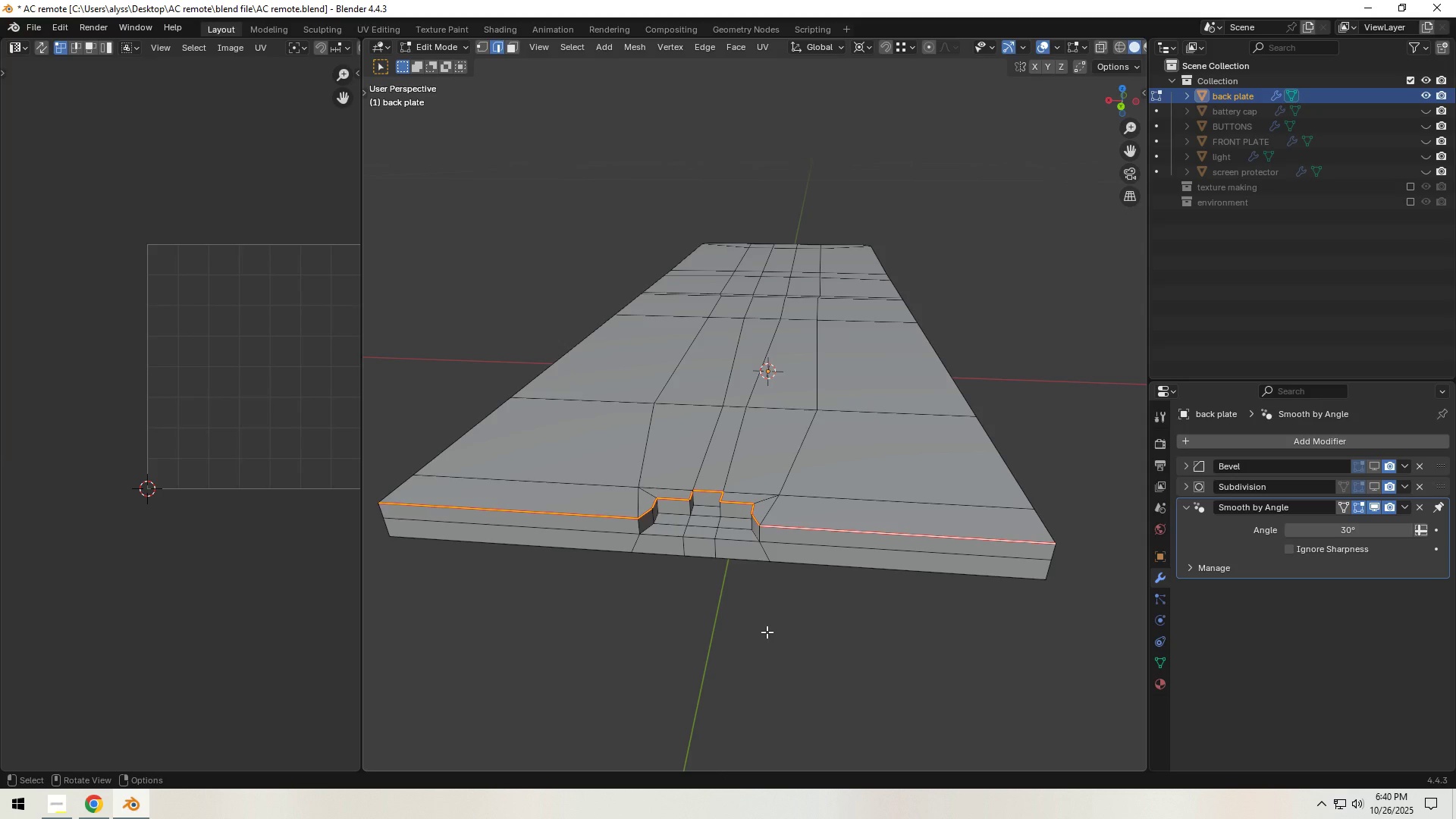 
scroll: coordinate [767, 632], scroll_direction: up, amount: 2.0
 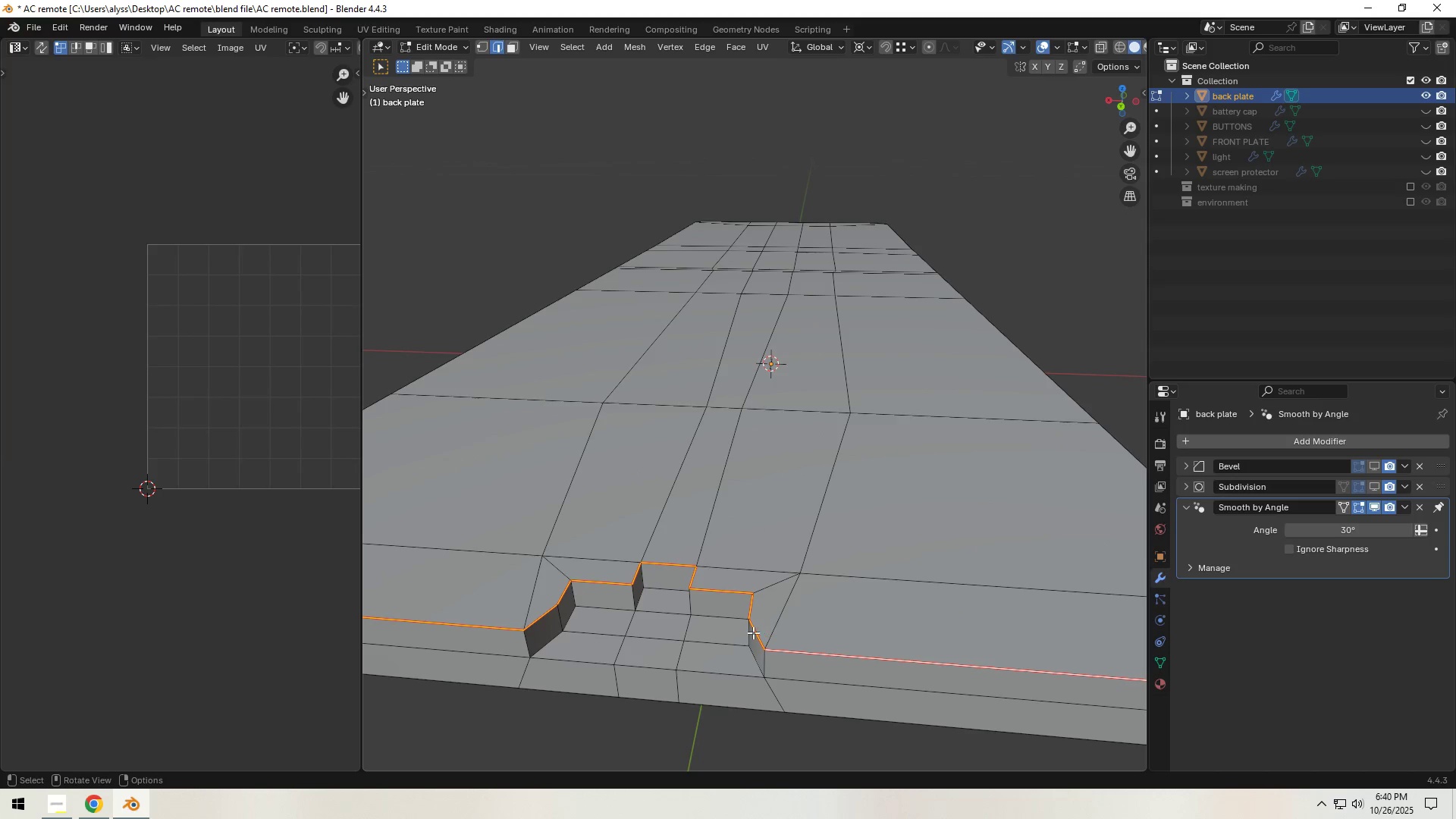 
hold_key(key=ShiftLeft, duration=0.64)
 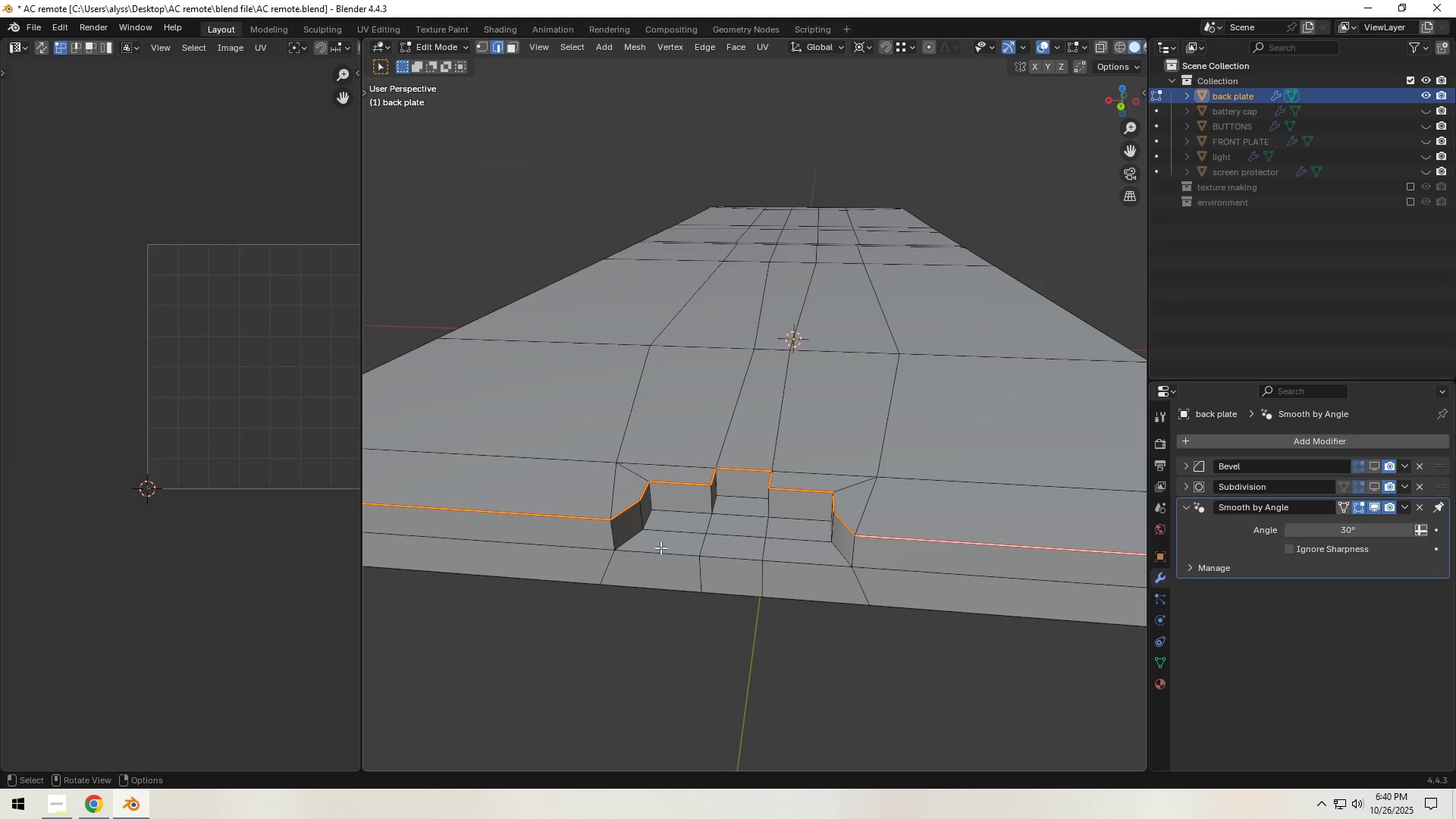 
left_click([613, 536])
 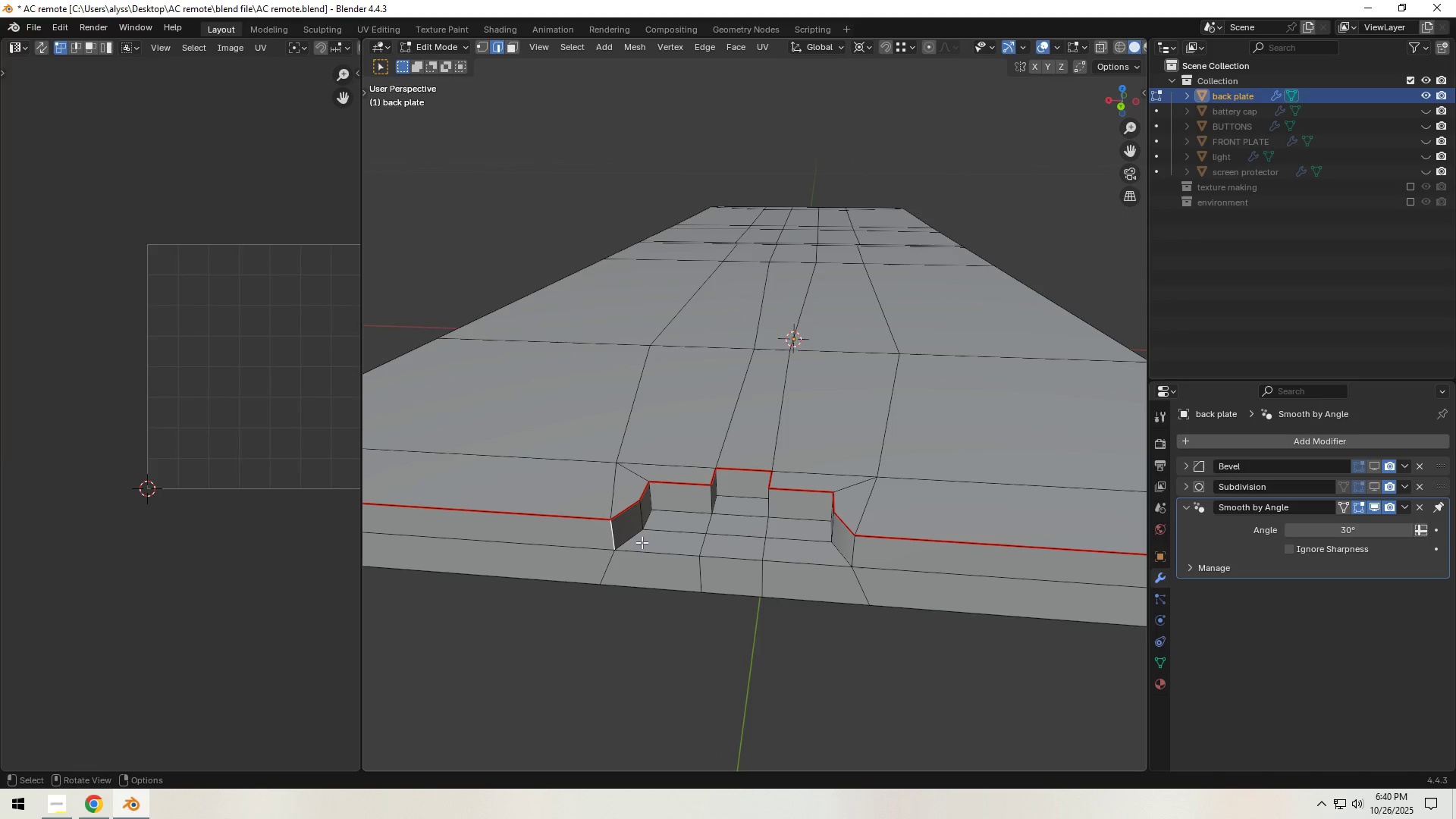 
hold_key(key=ShiftLeft, duration=1.5)
left_click([853, 554])
 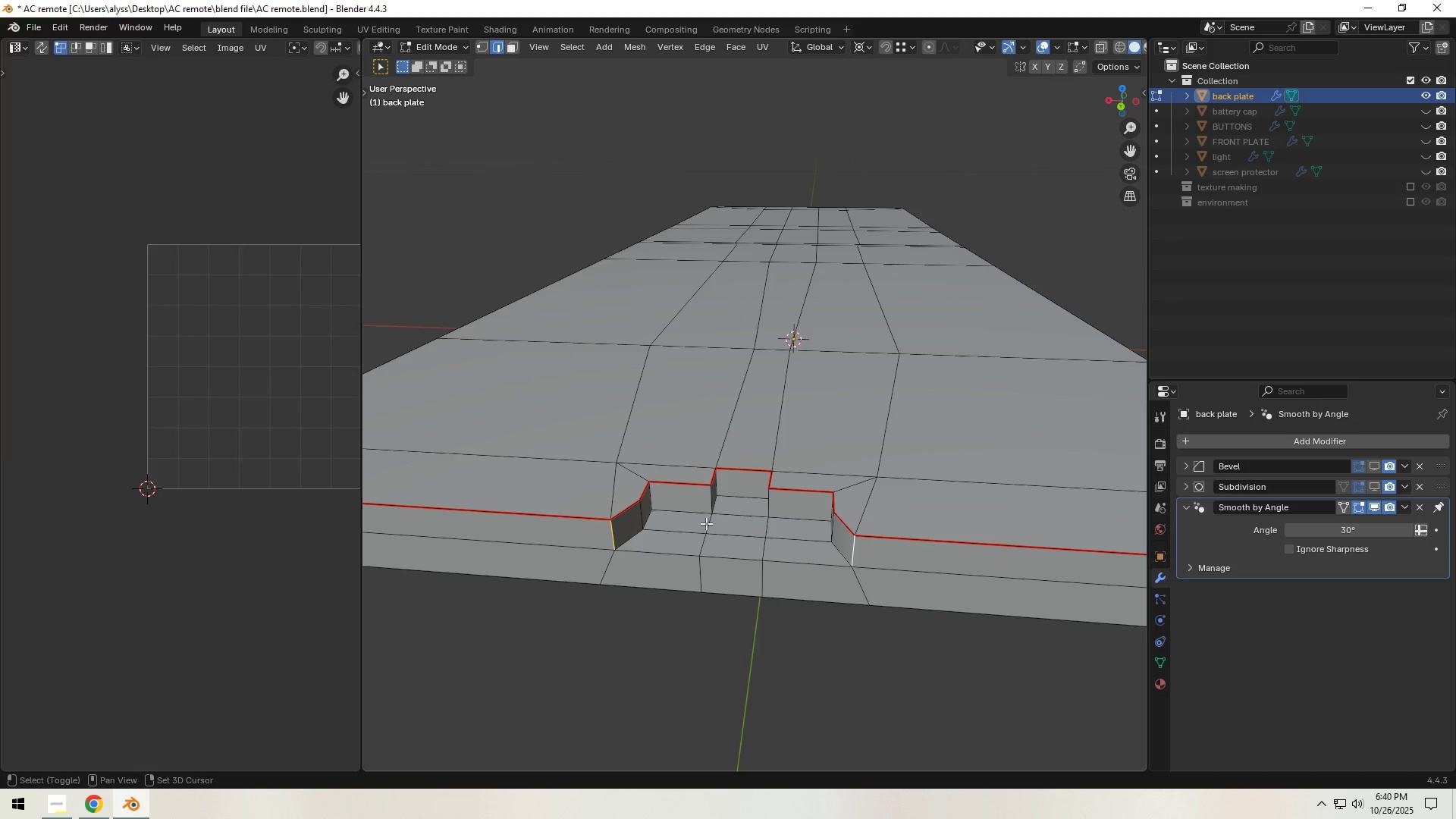 
hold_key(key=ShiftLeft, duration=1.27)
 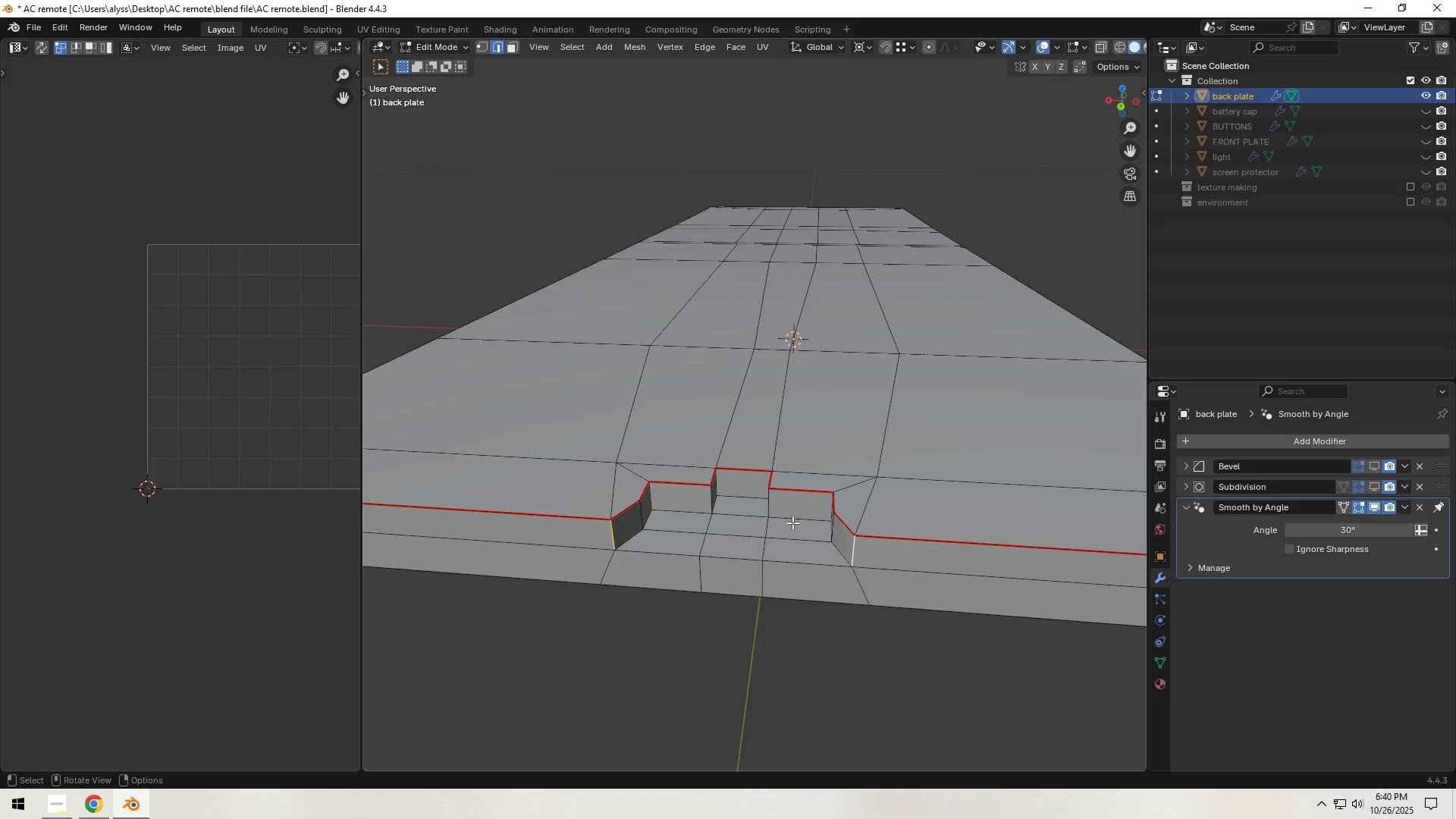 
key(Control+E)
 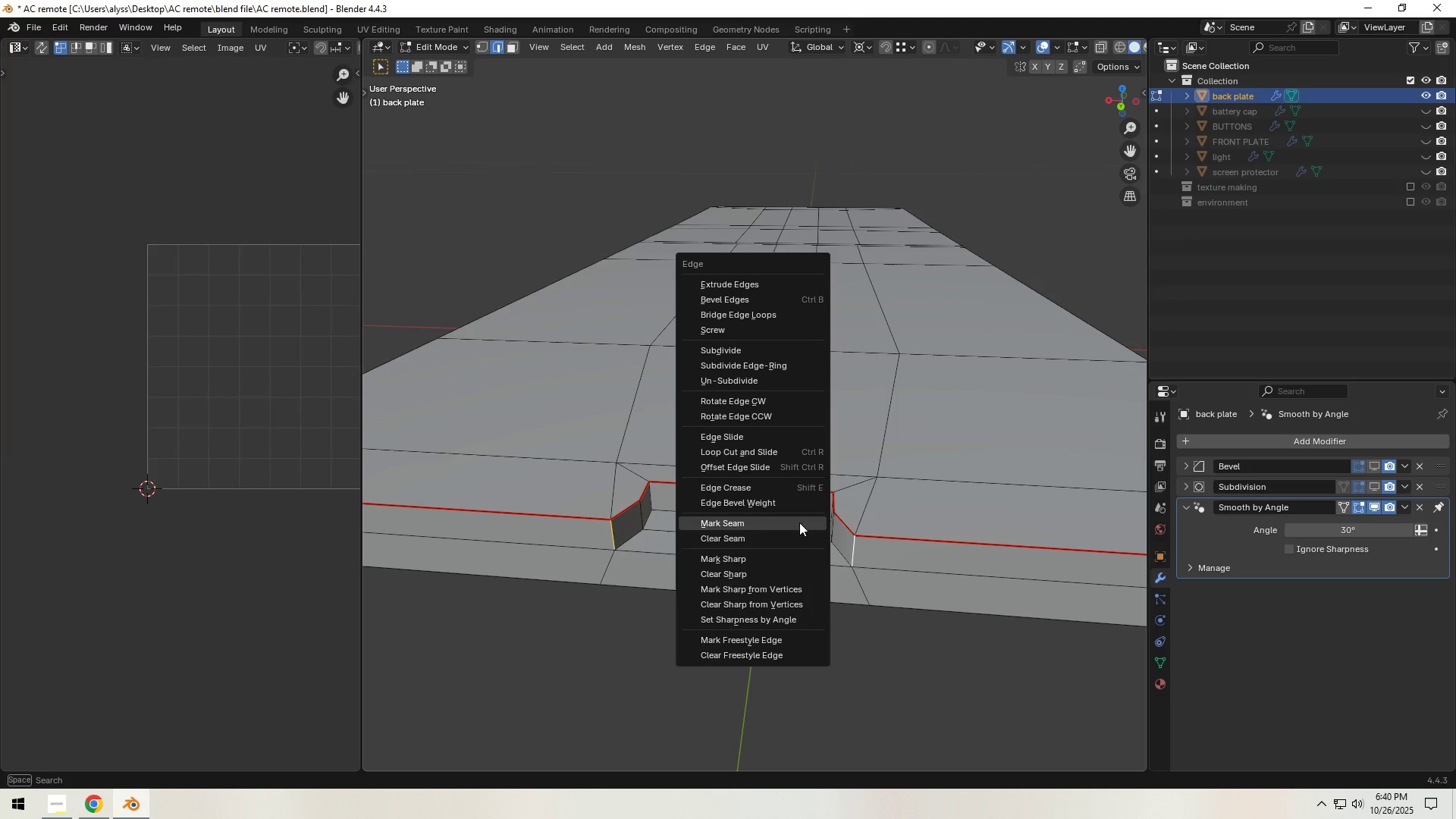 
left_click([799, 522])
 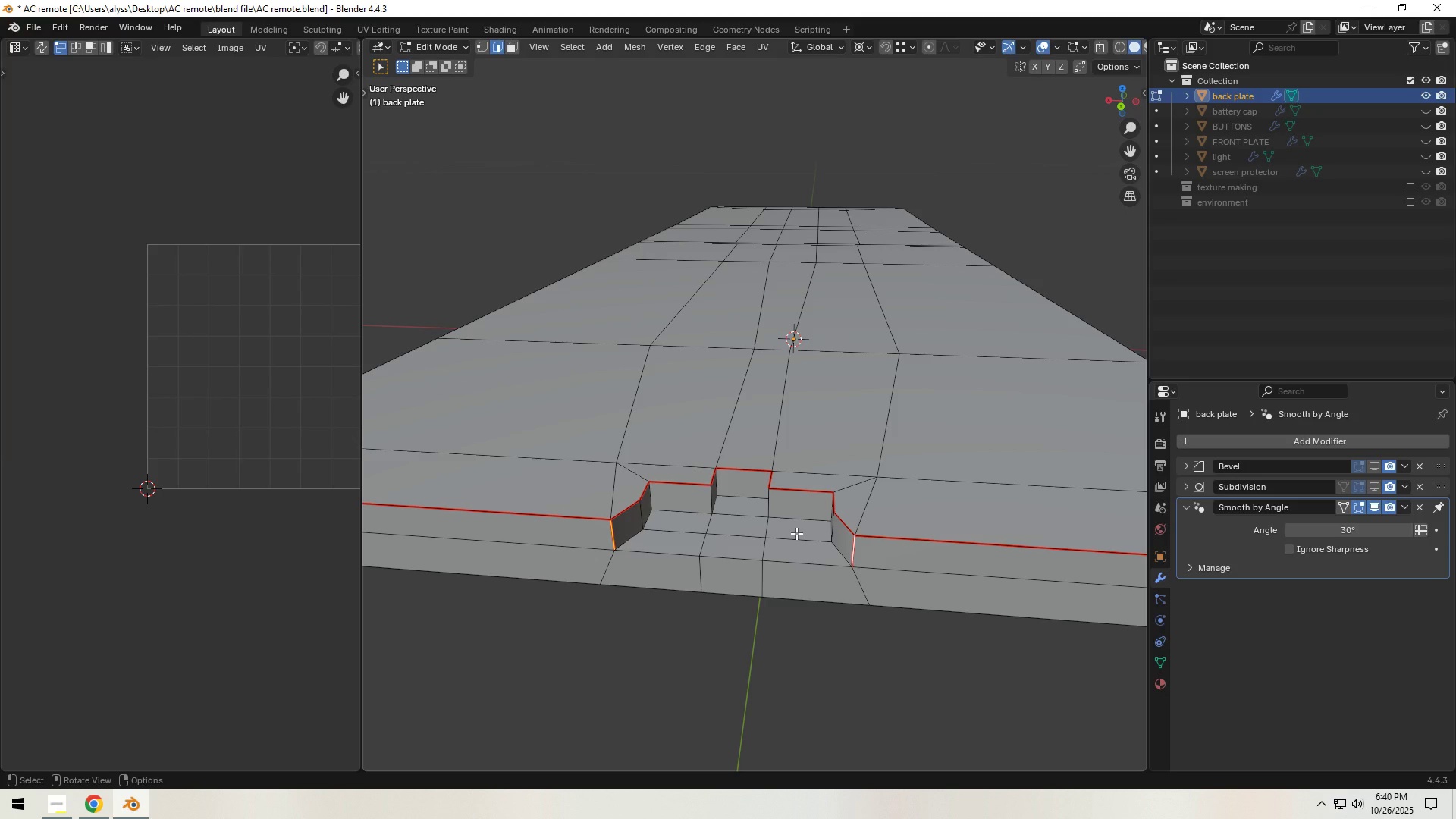 
wait(16.48)
 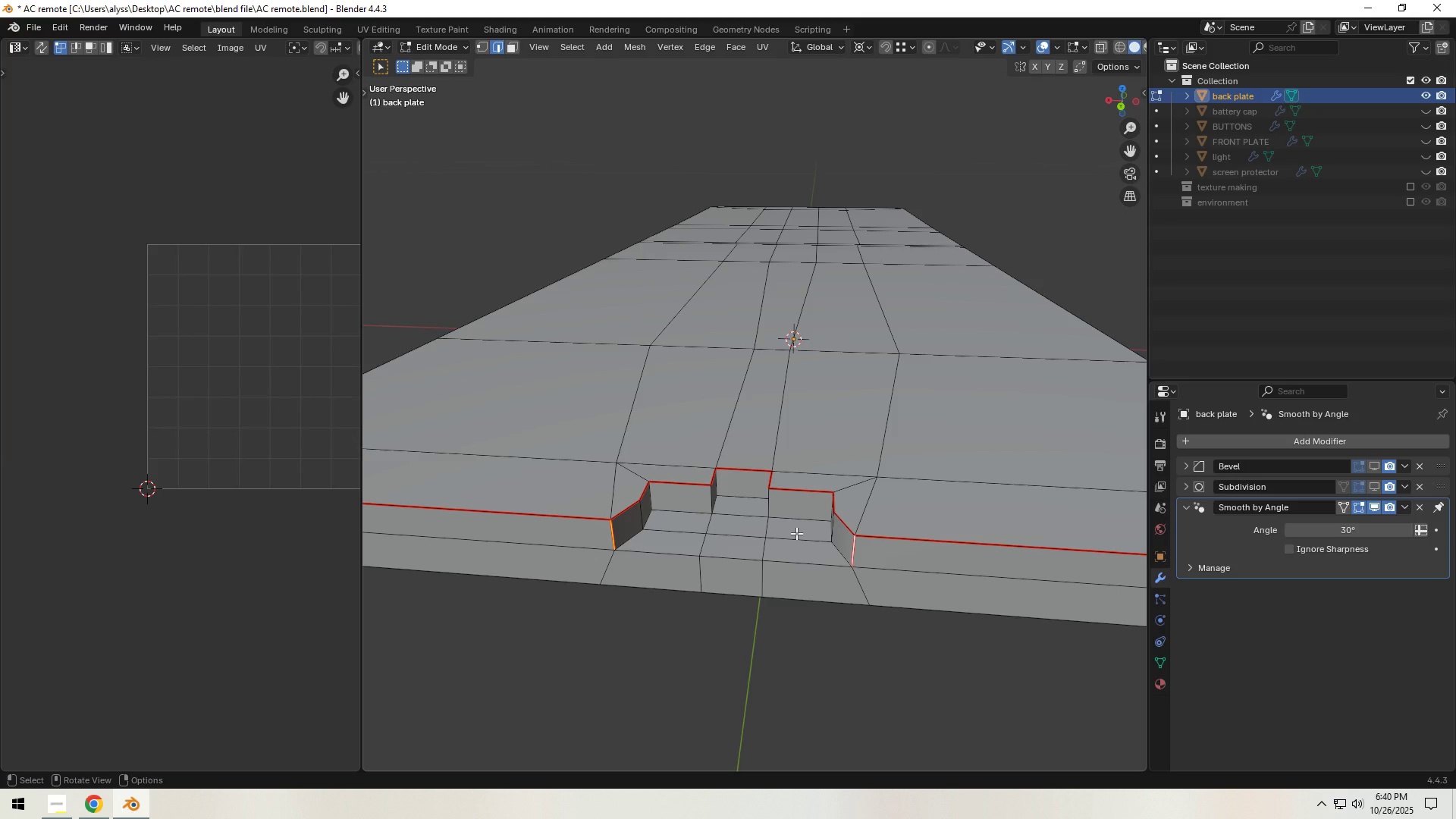 
left_click([629, 507])
 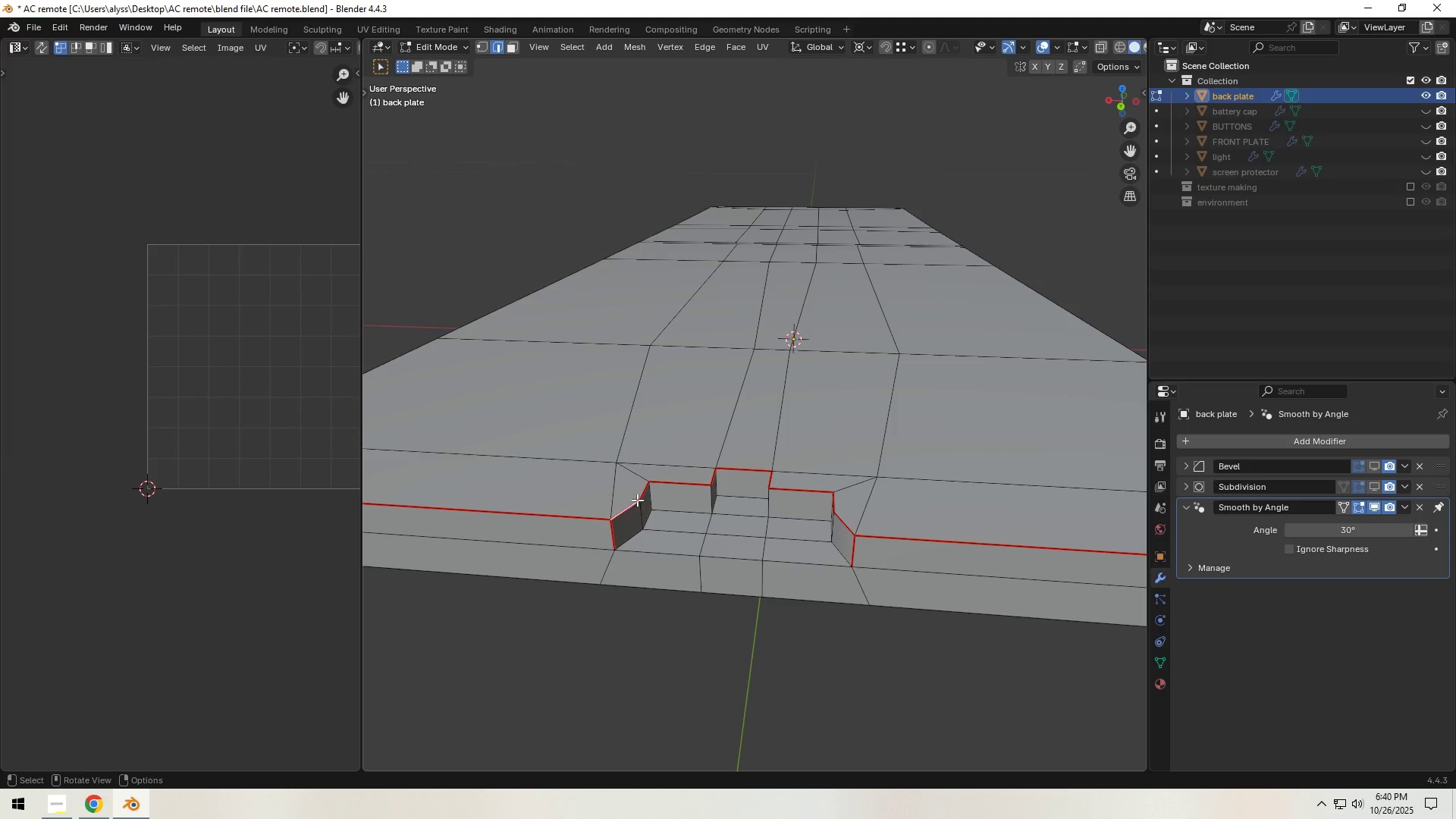 
hold_key(key=ShiftLeft, duration=0.75)
 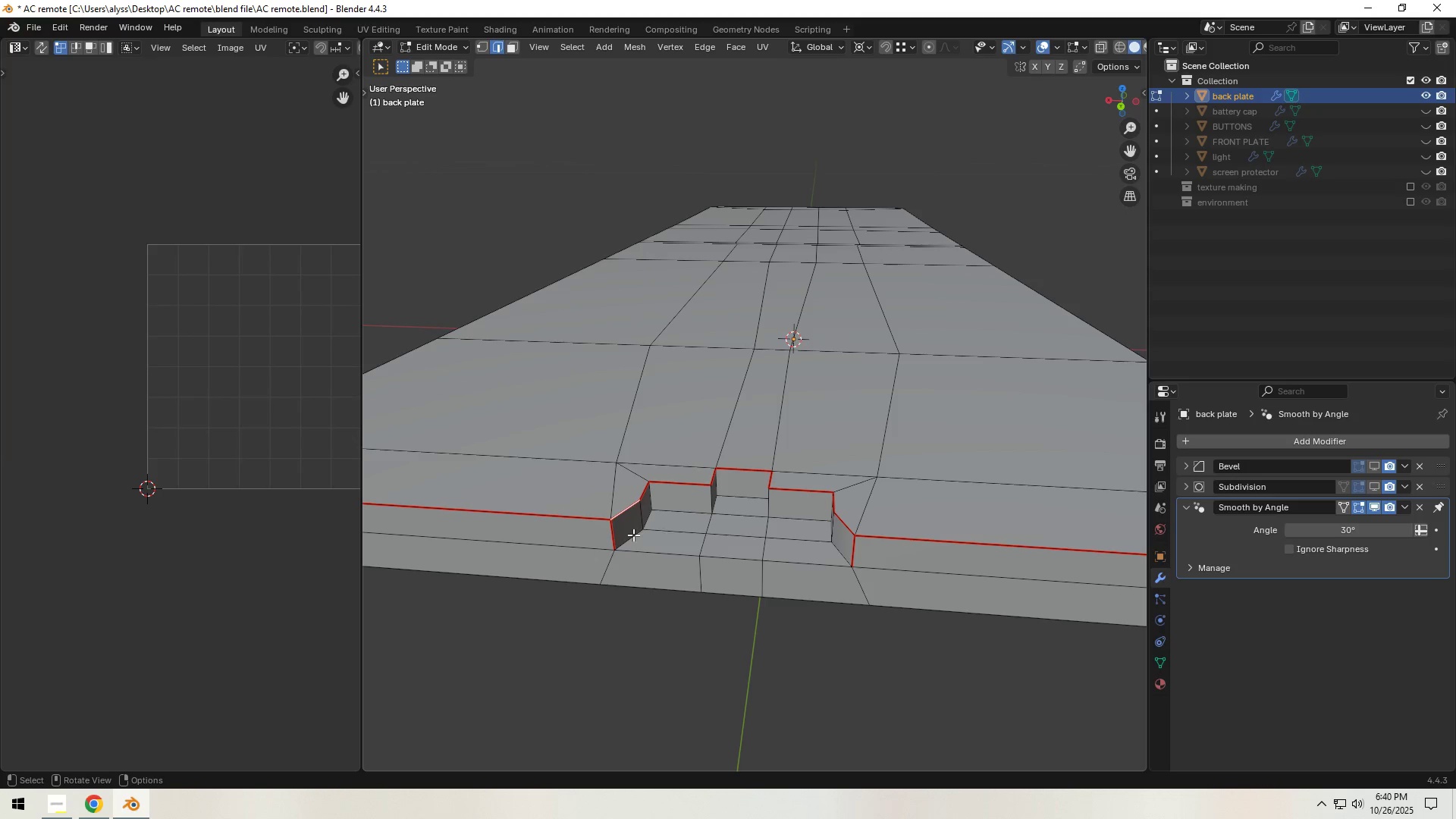 
left_click([633, 535])
 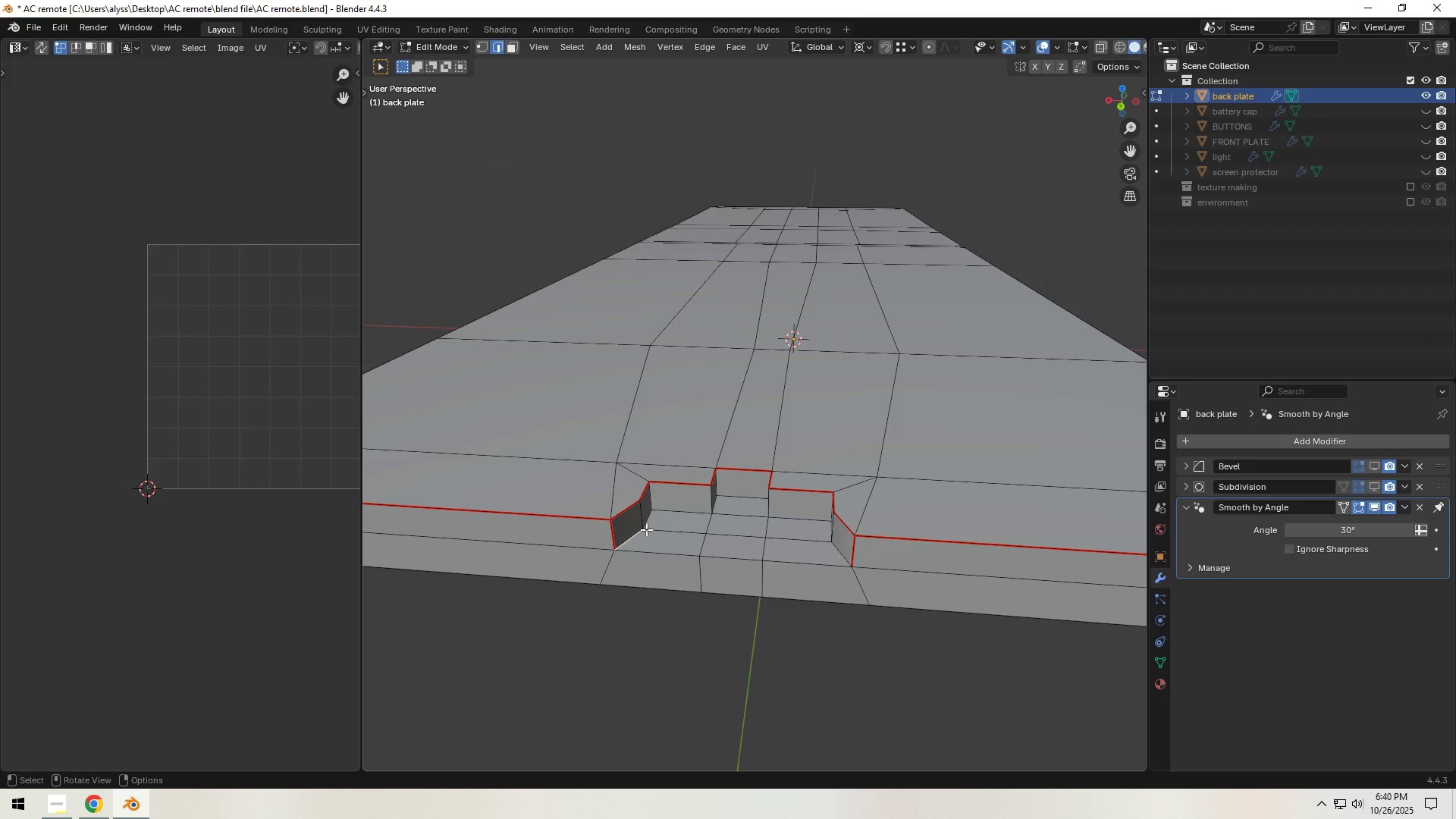 
hold_key(key=ShiftLeft, duration=1.5)
left_click([649, 519])
 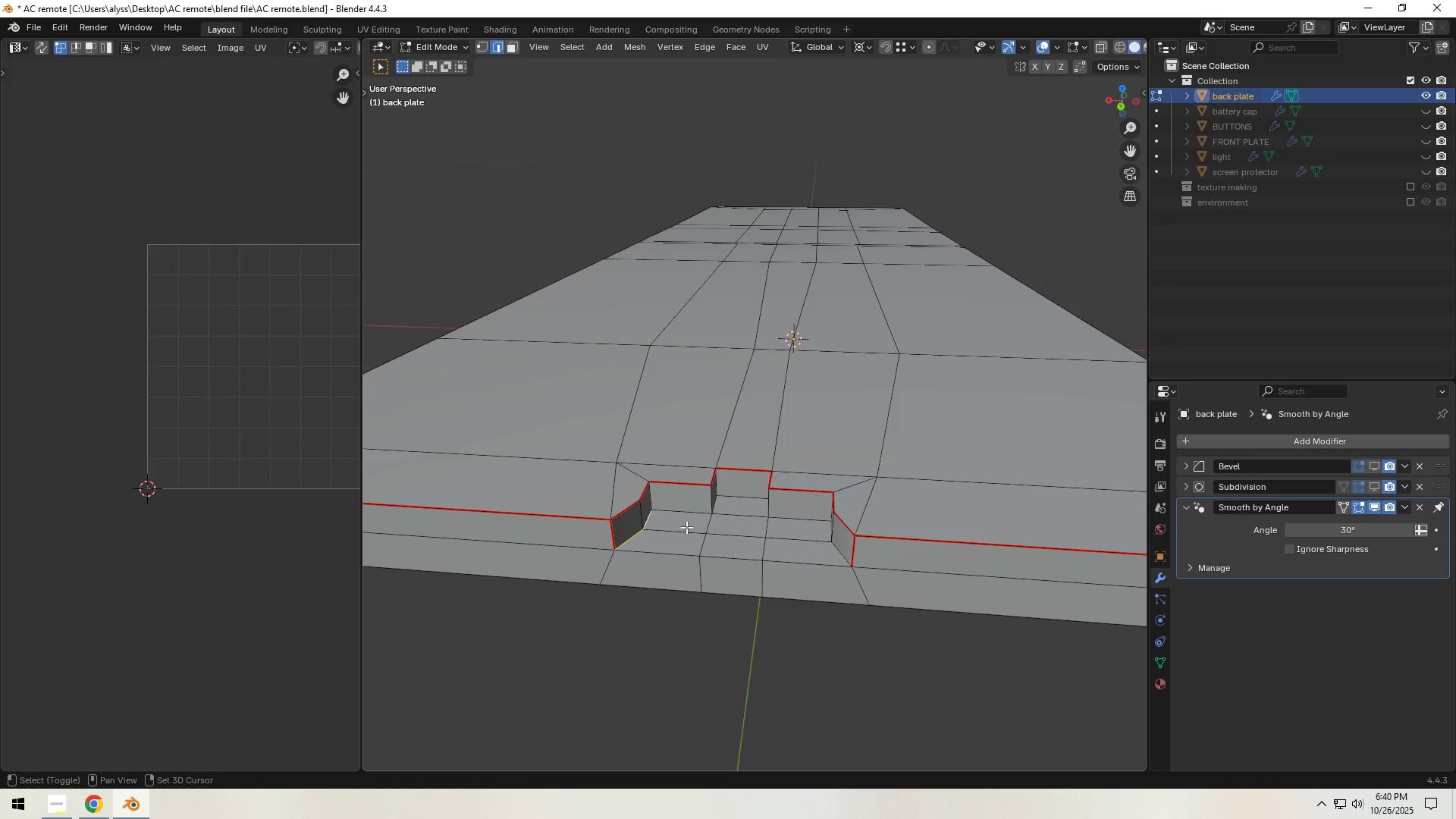 
hold_key(key=ShiftLeft, duration=1.09)
 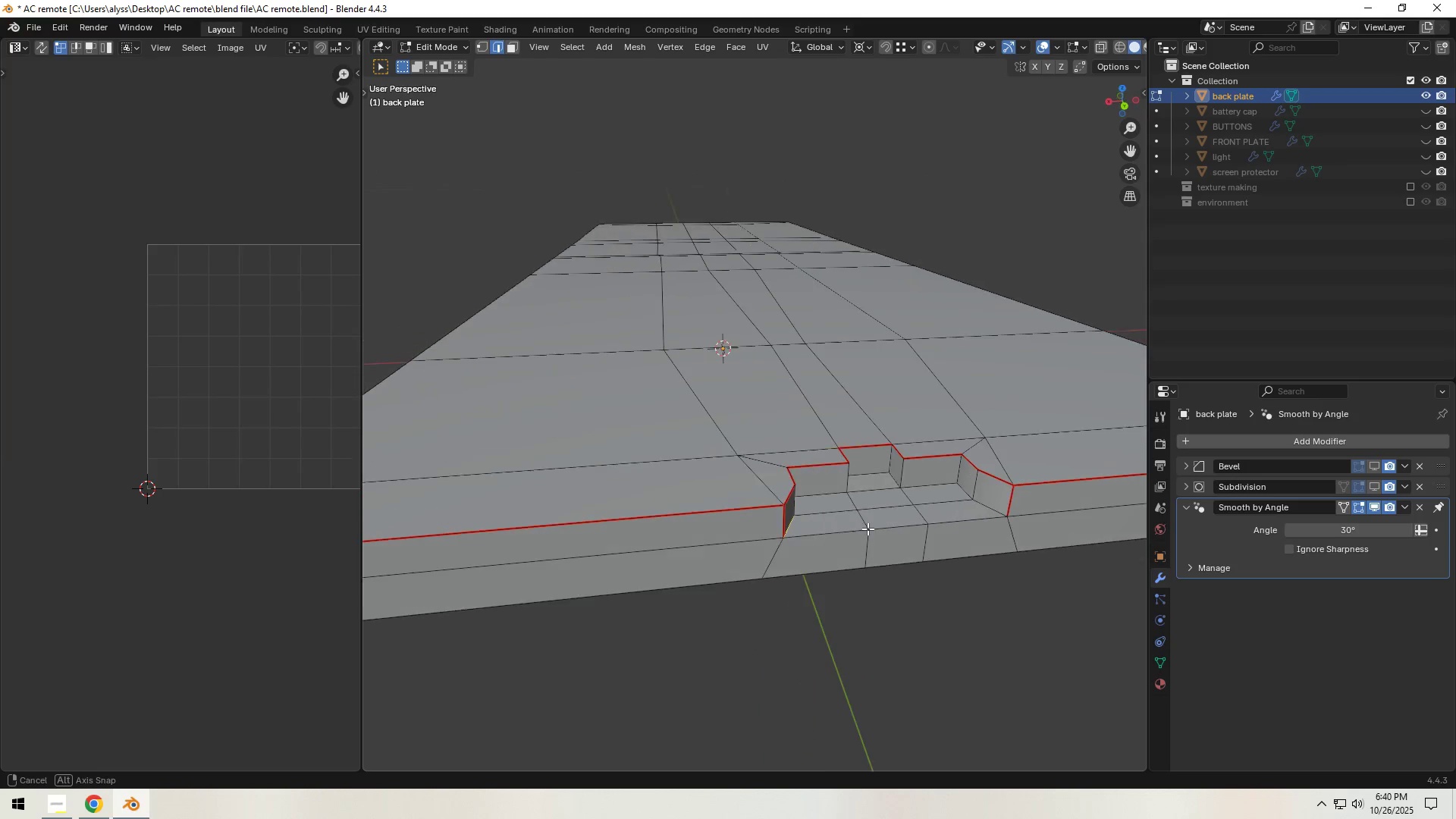 
hold_key(key=ShiftLeft, duration=1.5)
left_click([996, 503])
 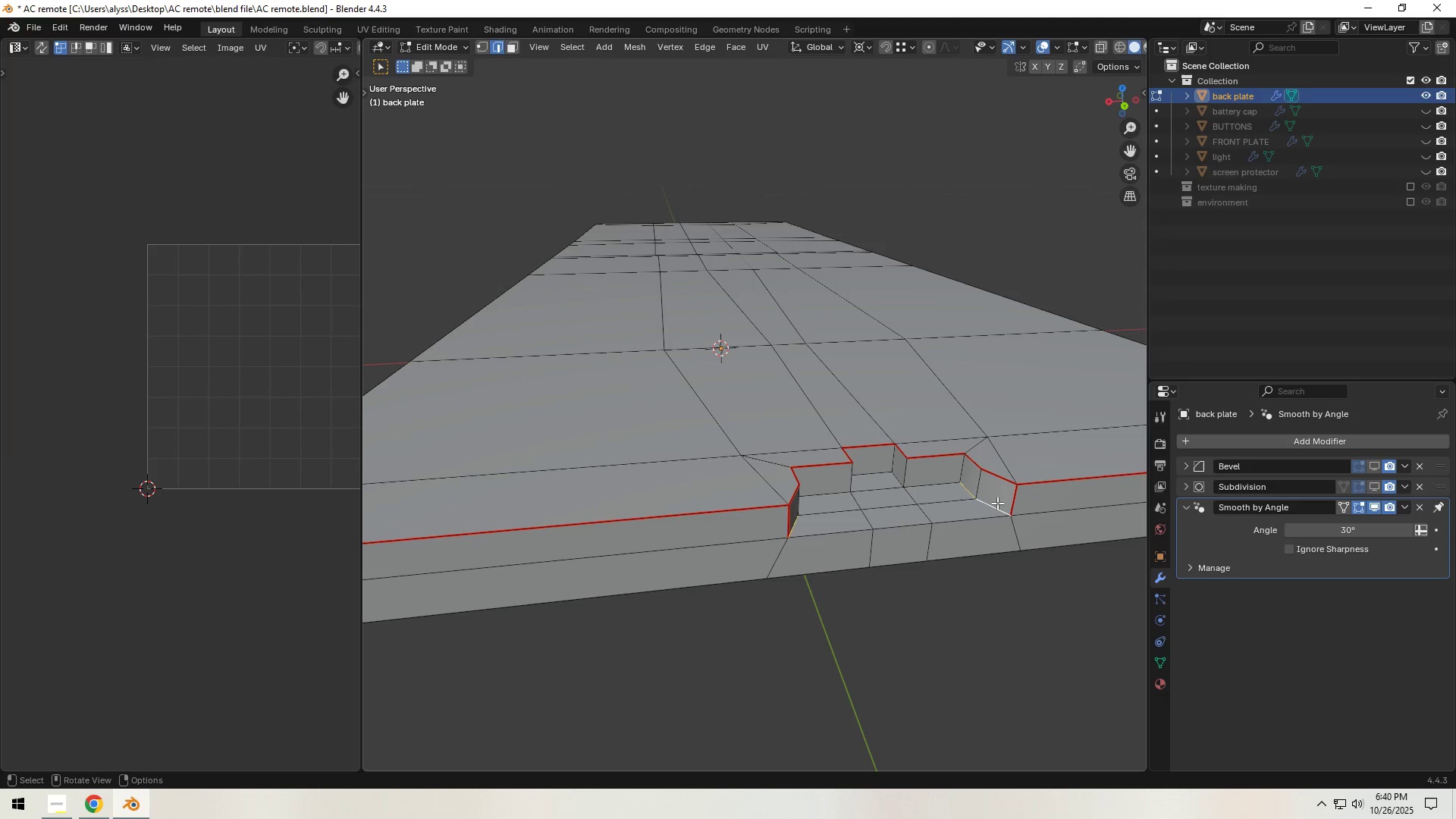 
key(Shift+ShiftLeft)
 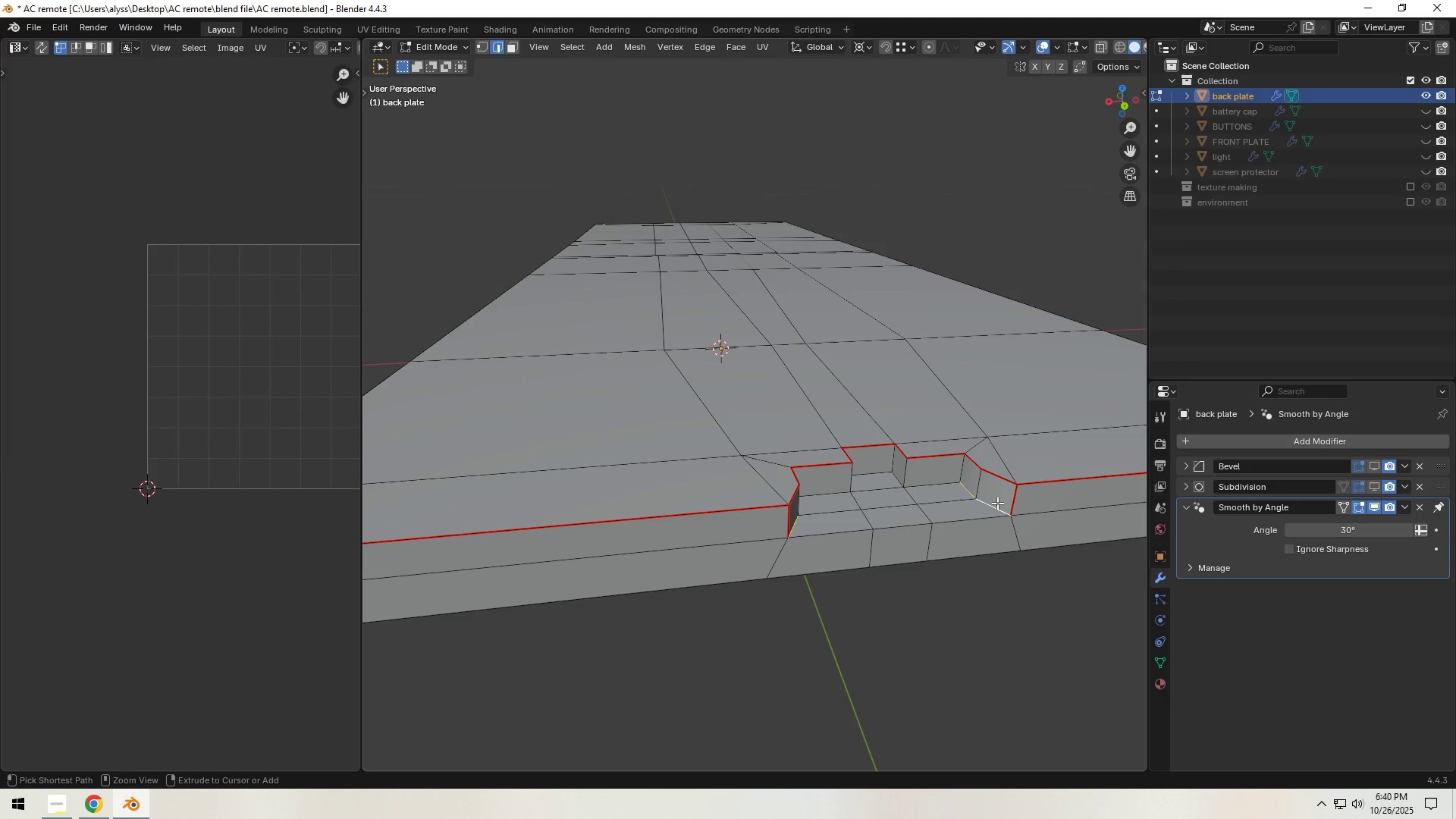 
key(Control+E)
 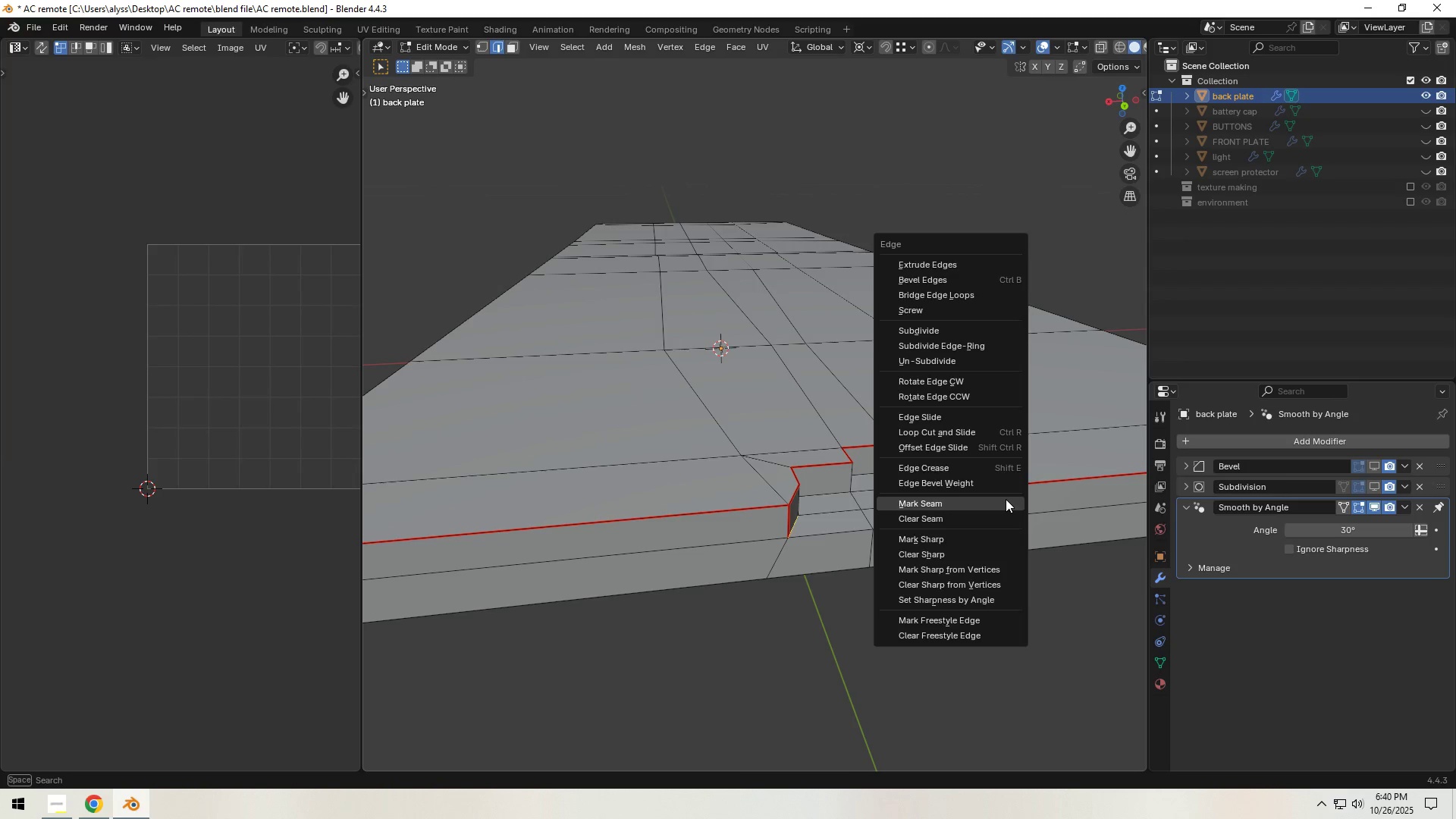 
left_click([1006, 499])
 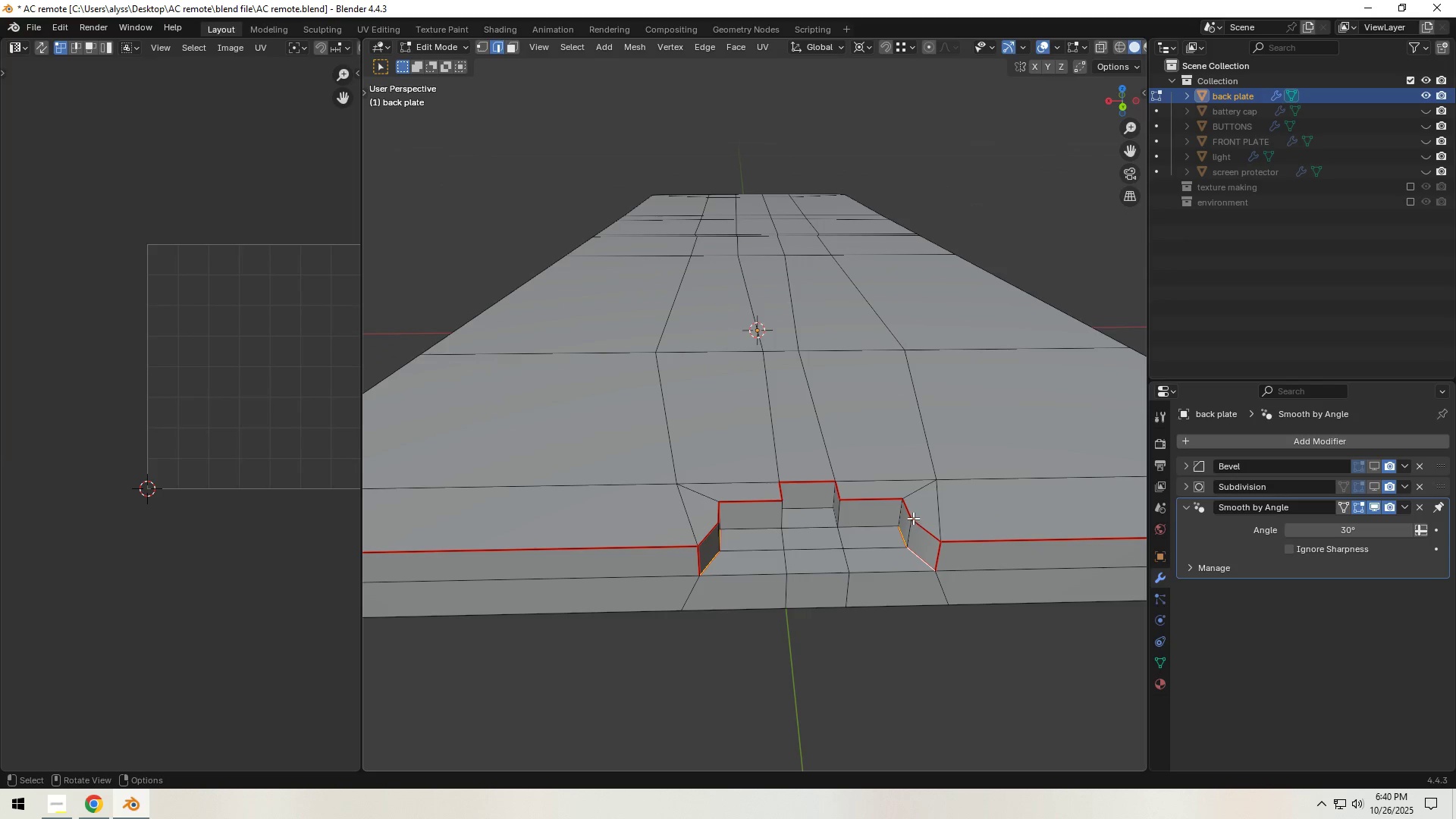 
left_click([908, 510])
 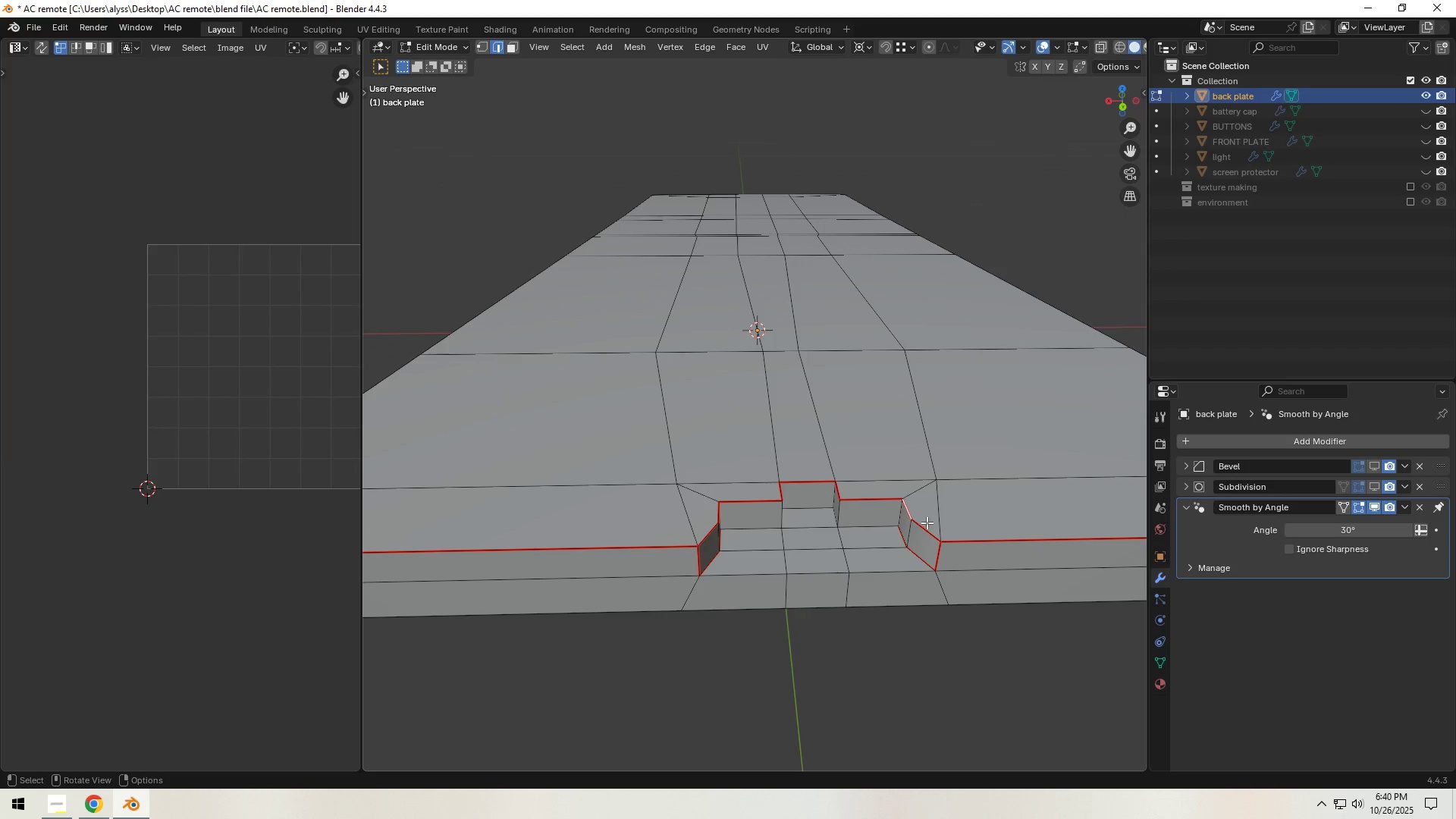 
hold_key(key=ShiftLeft, duration=1.5)
 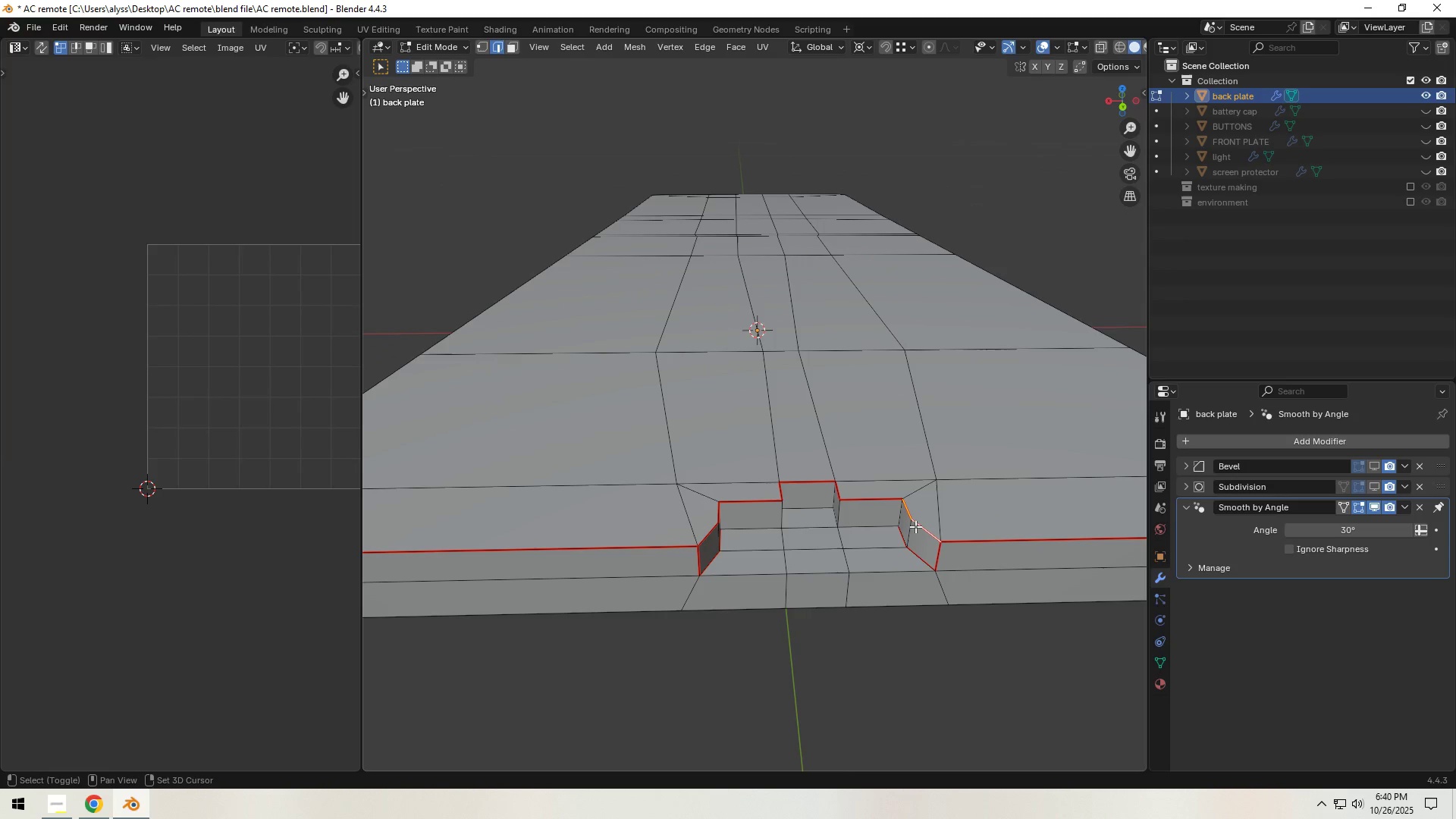 
hold_key(key=ShiftLeft, duration=0.76)
left_click([932, 525])
 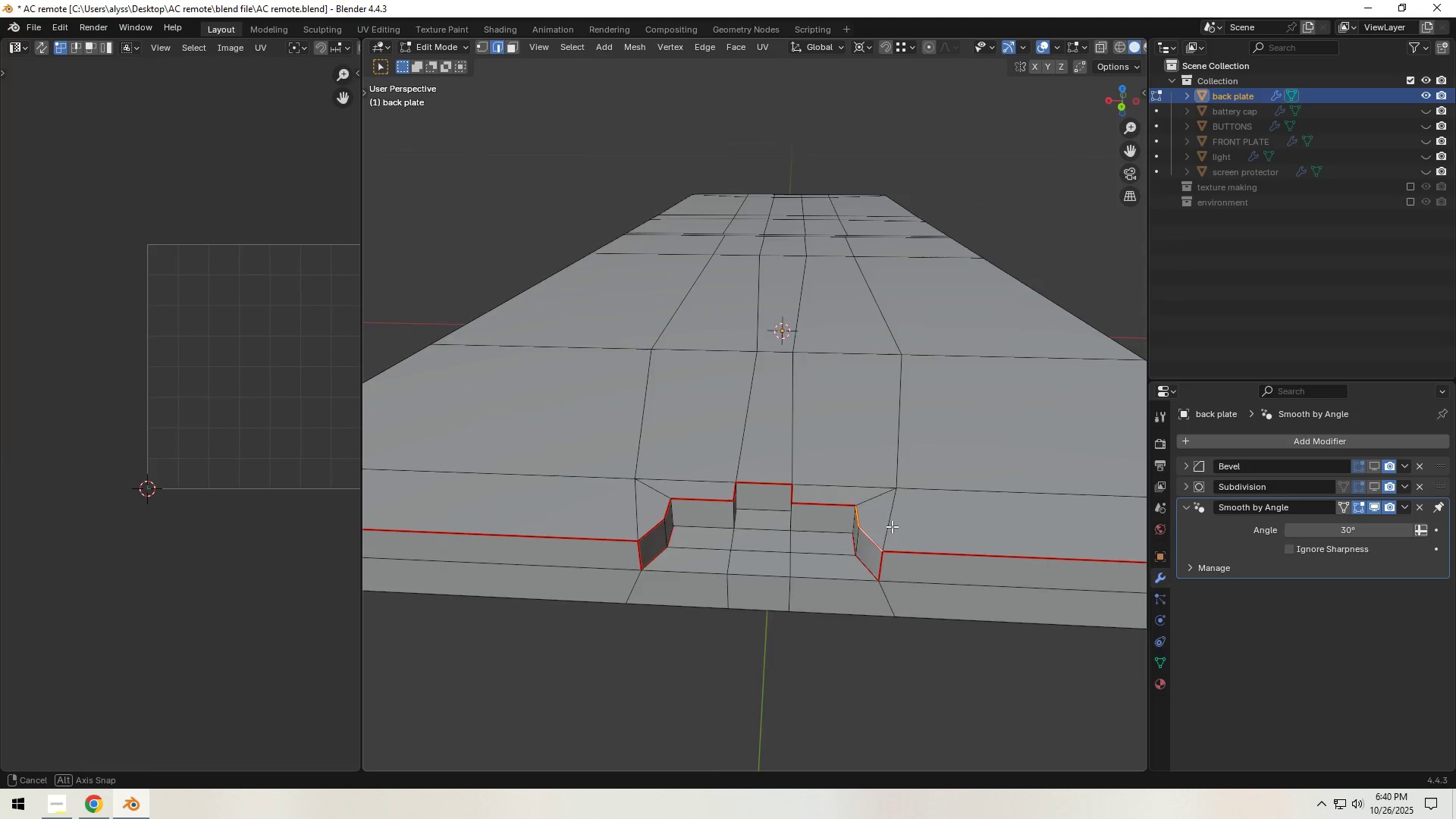 
hold_key(key=ShiftLeft, duration=1.5)
 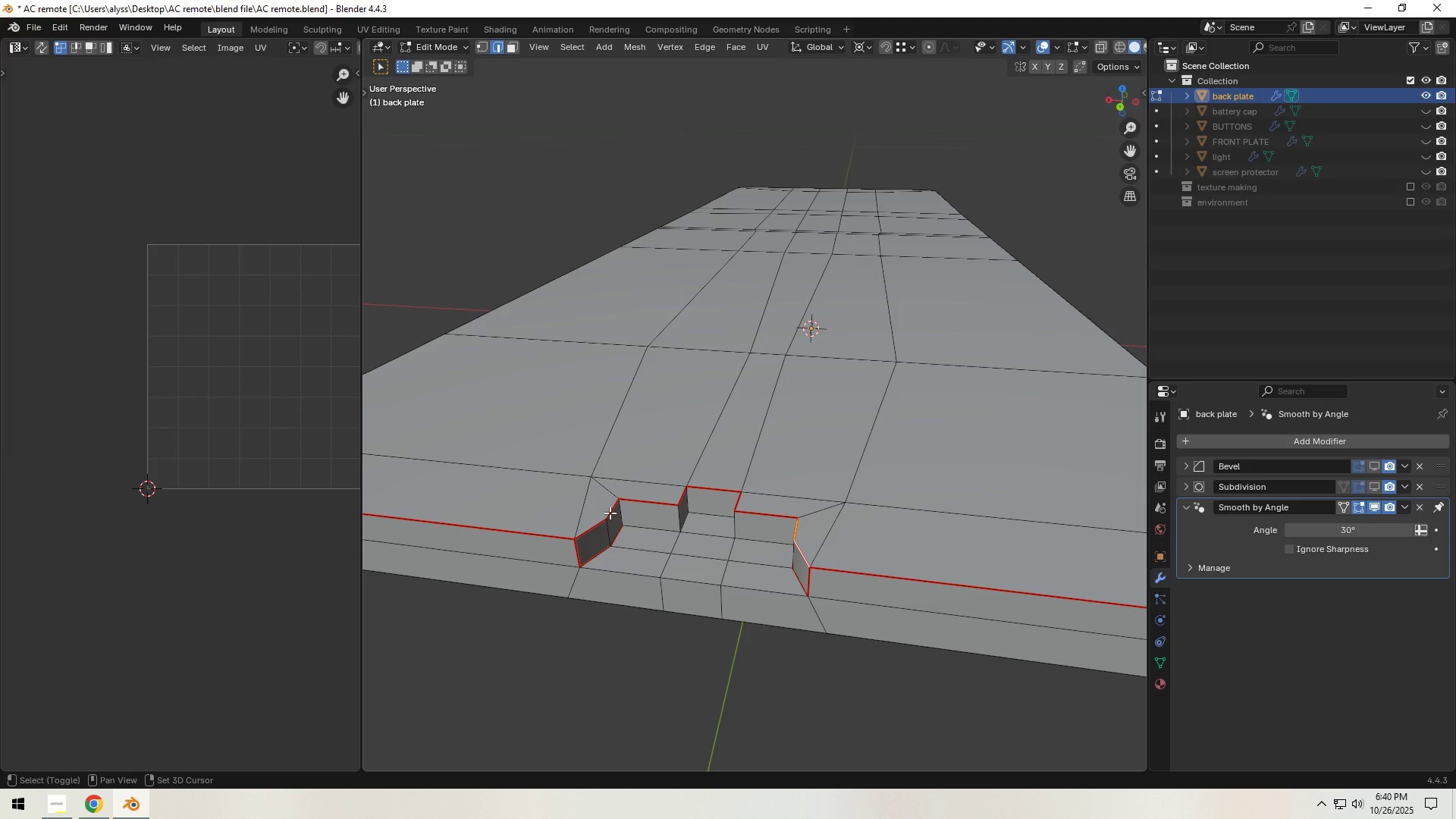 
hold_key(key=ShiftLeft, duration=1.52)
 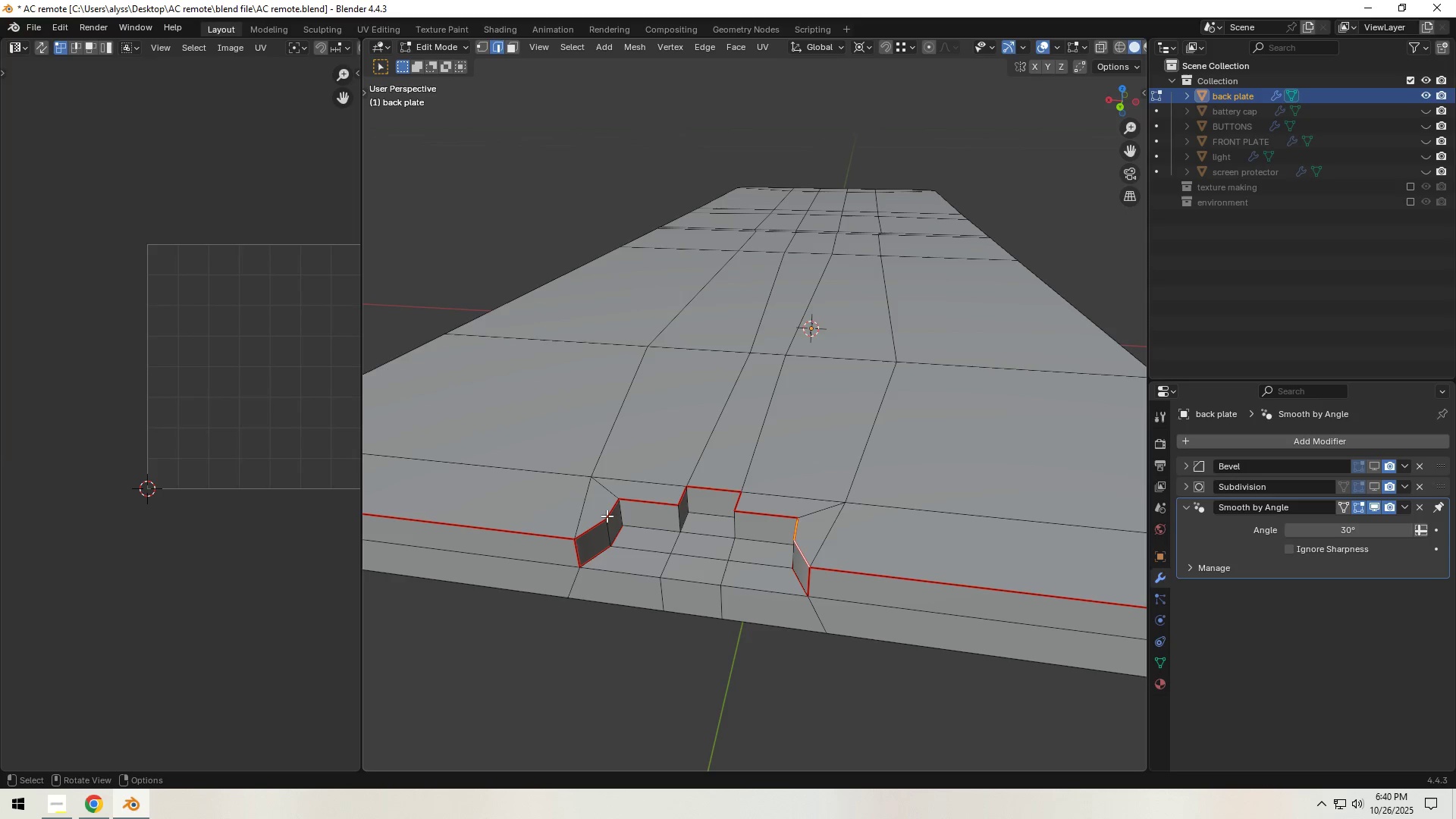 
hold_key(key=ShiftLeft, duration=0.41)
 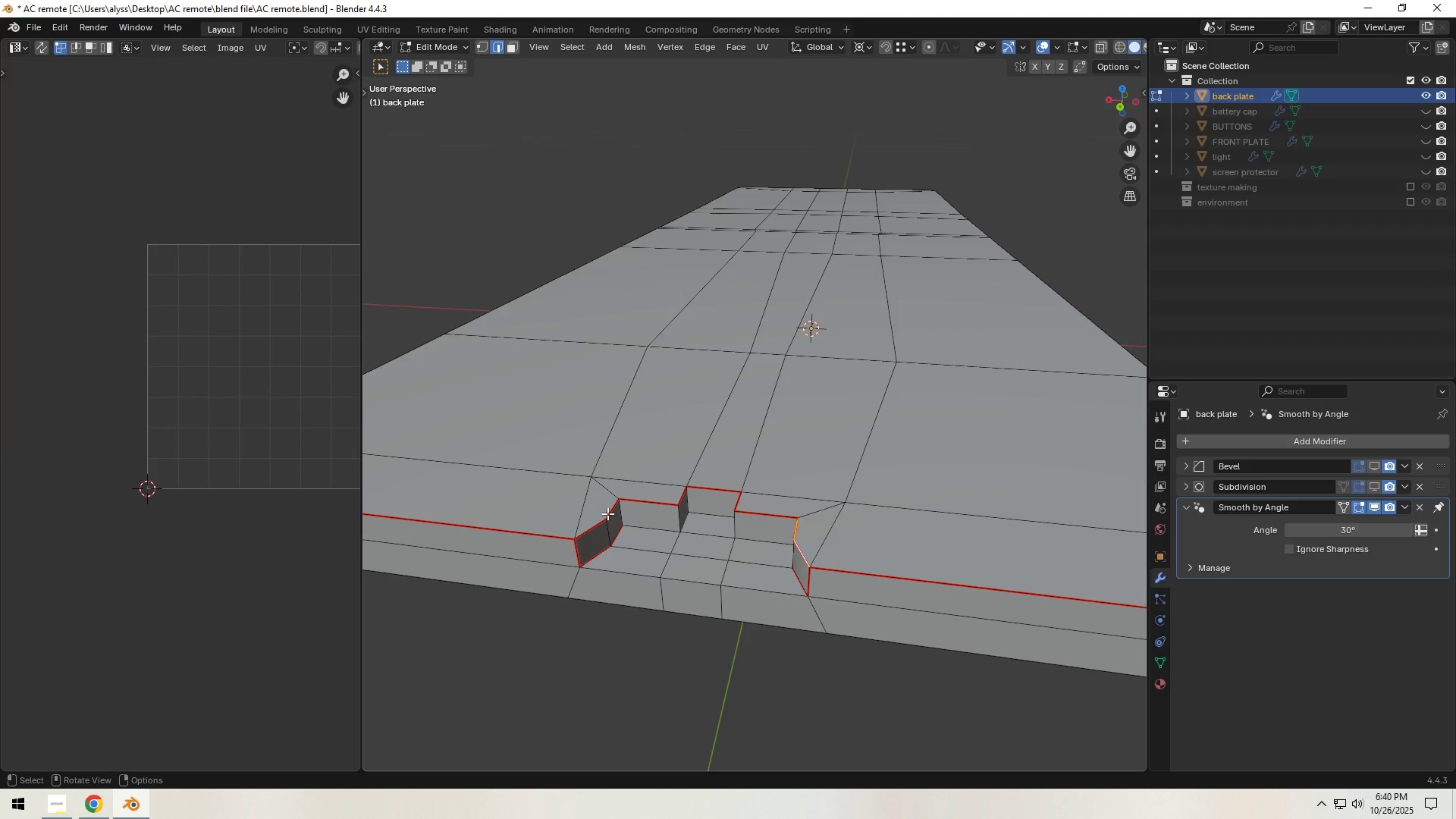 
left_click([607, 513])
 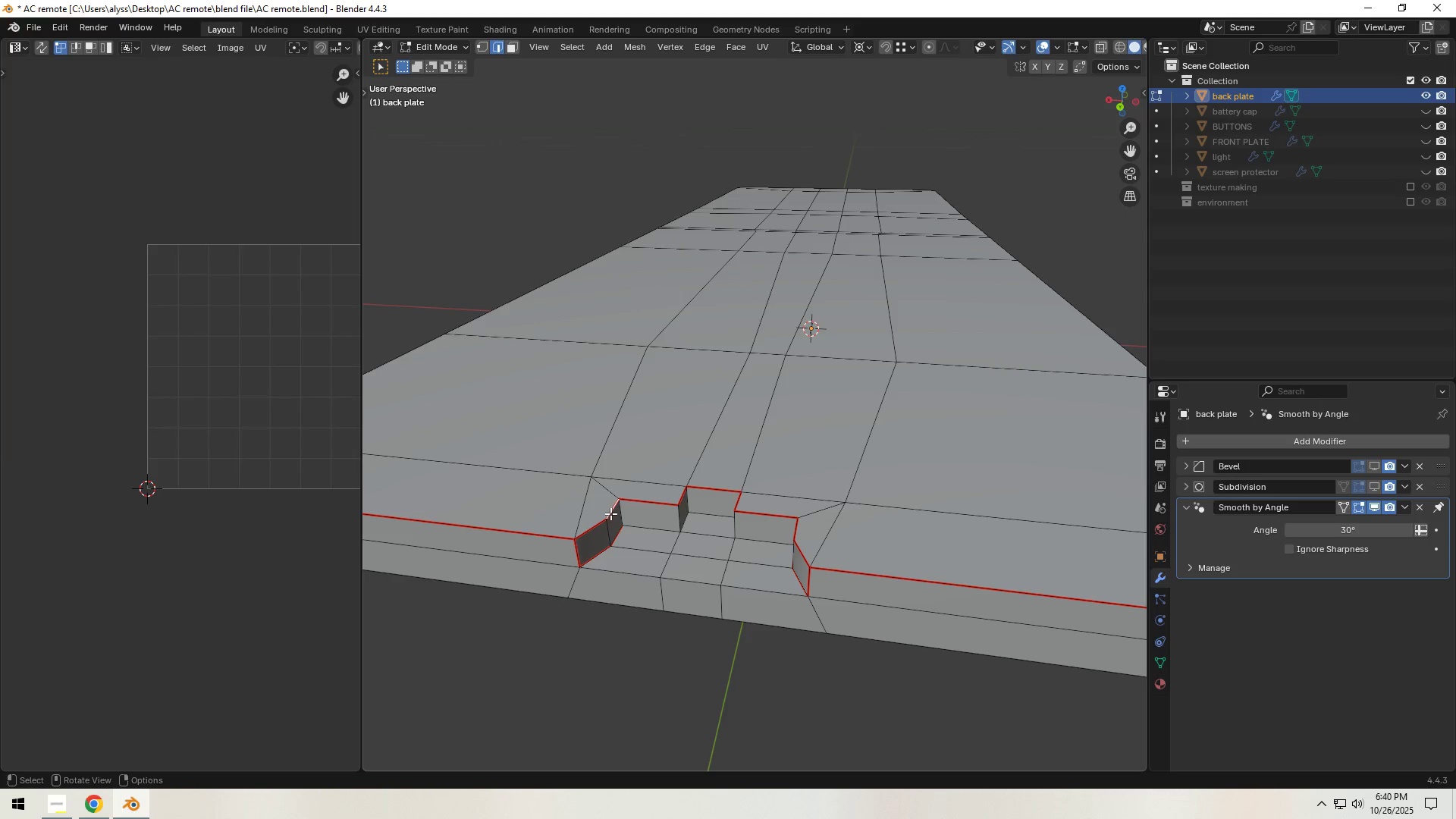 
hold_key(key=ShiftLeft, duration=0.82)
left_click([800, 529])
 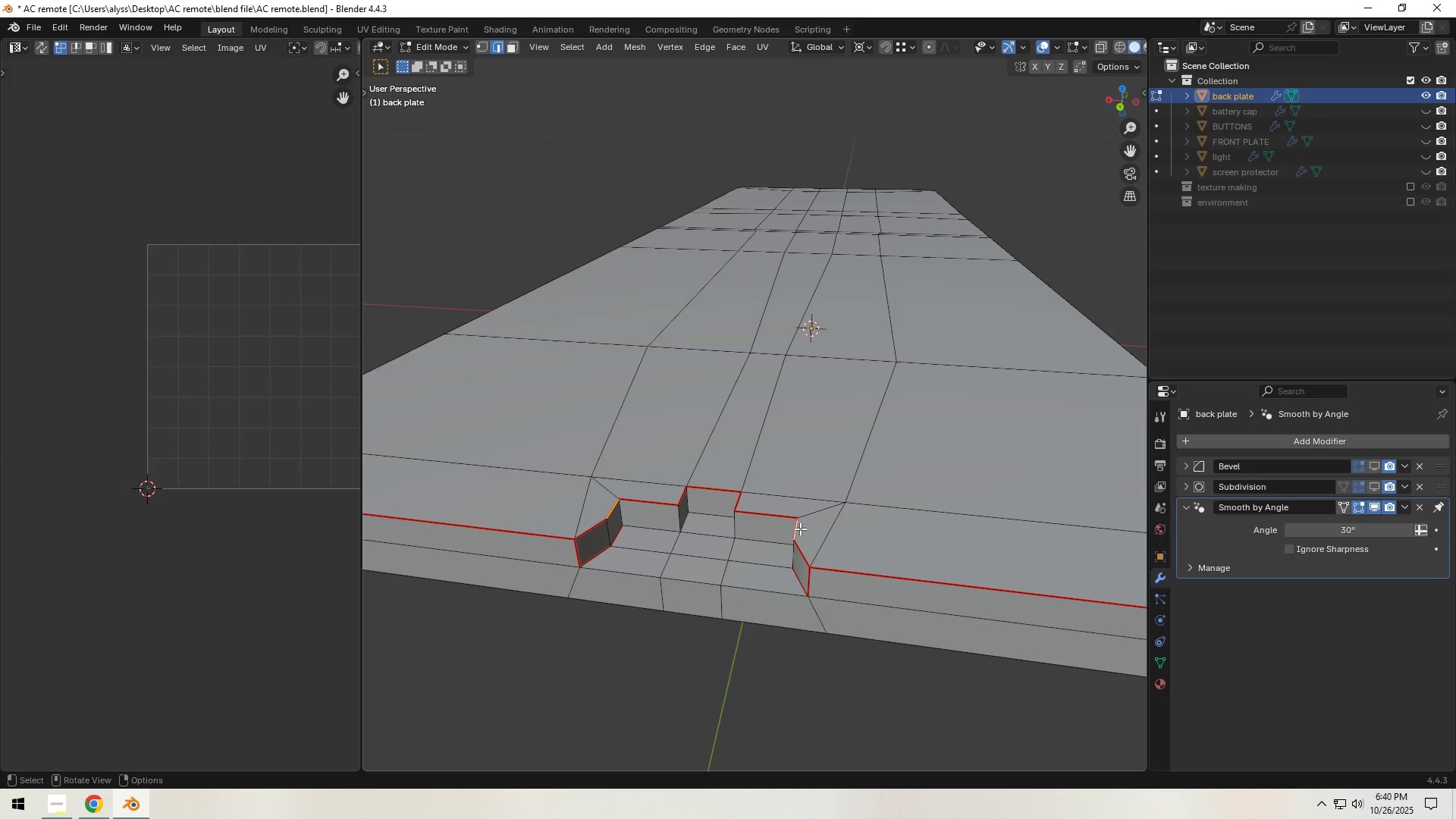 
key(Control+E)
 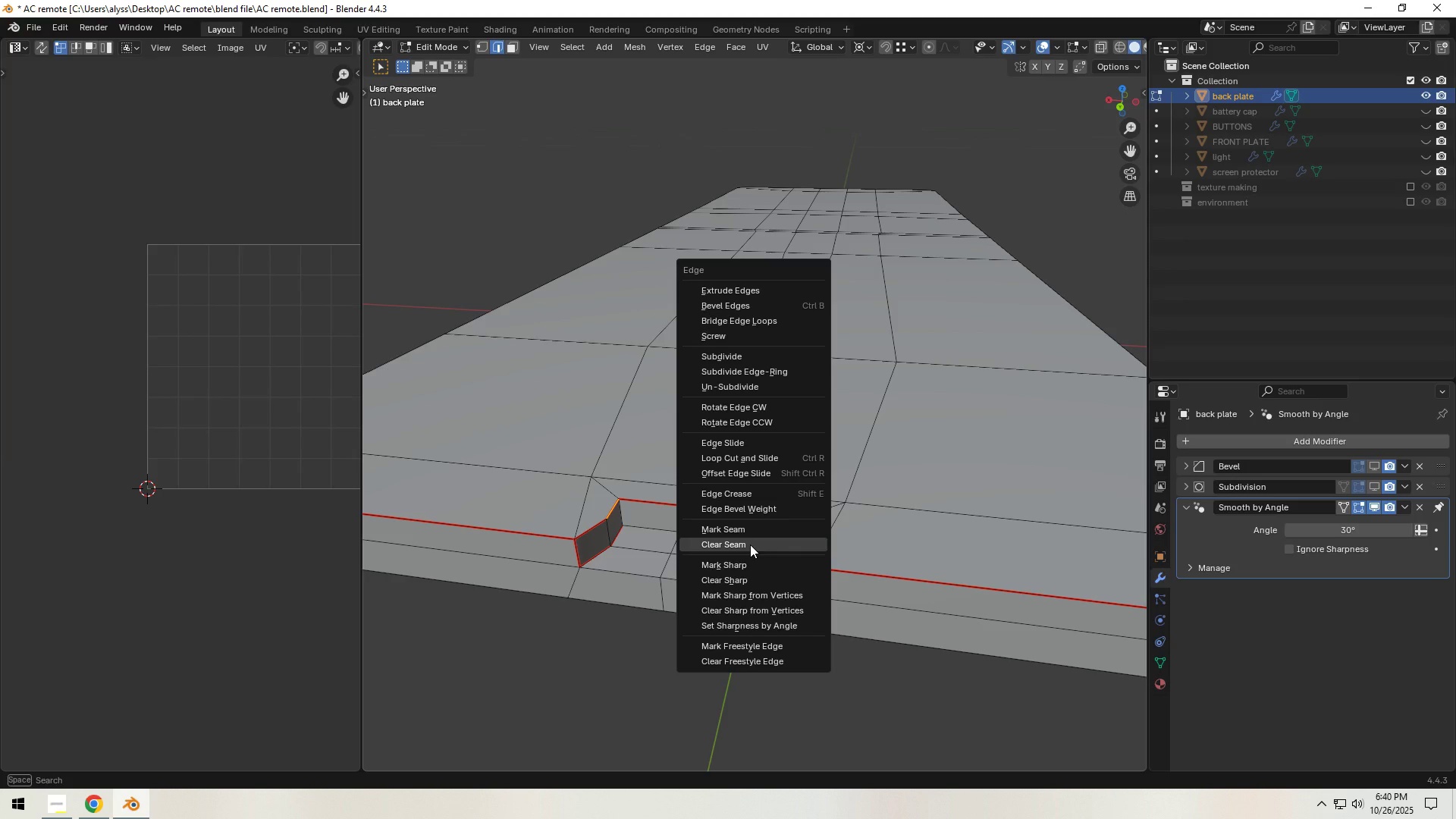 
left_click([750, 544])
 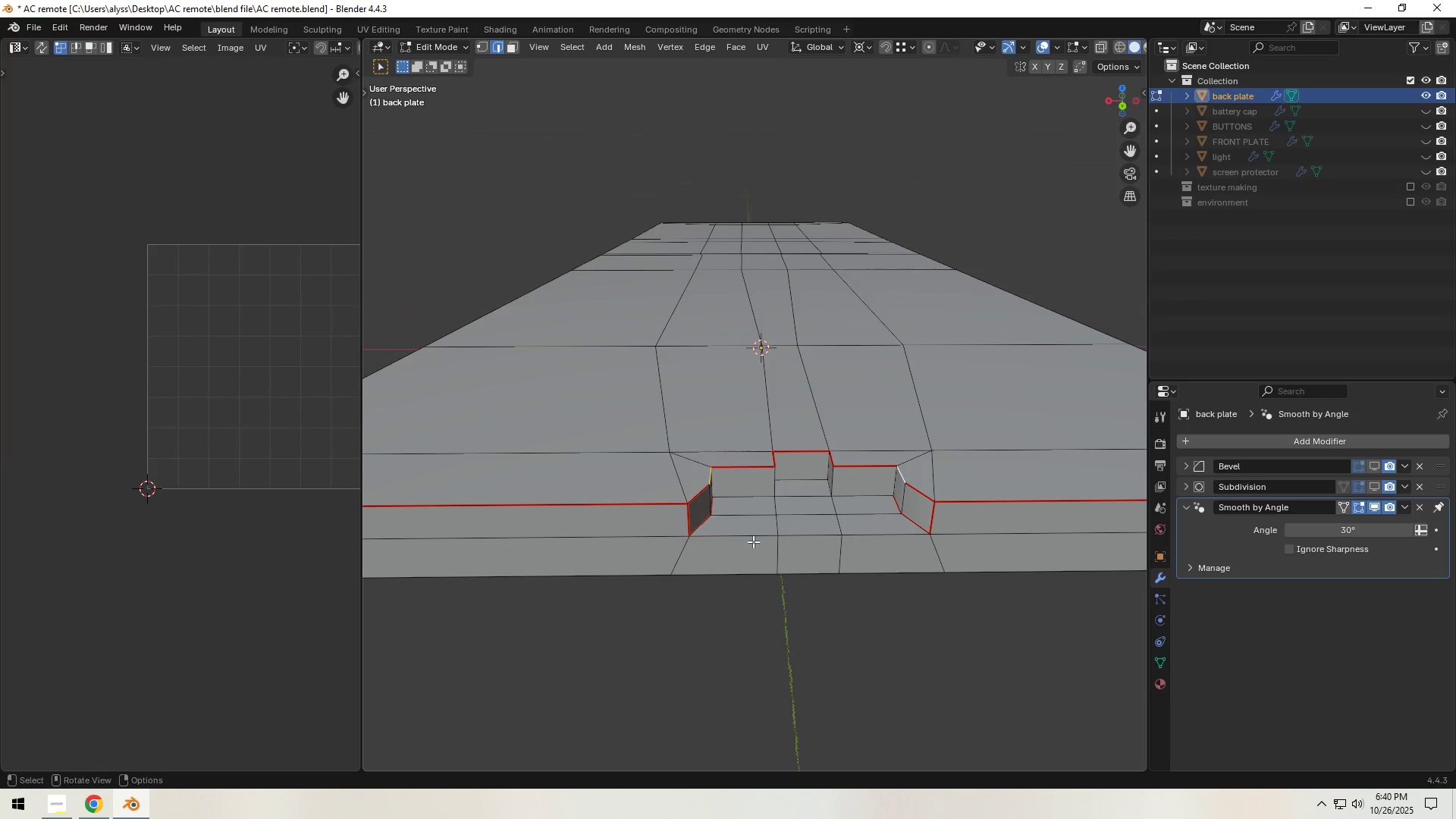 
hold_key(key=ShiftLeft, duration=0.46)
 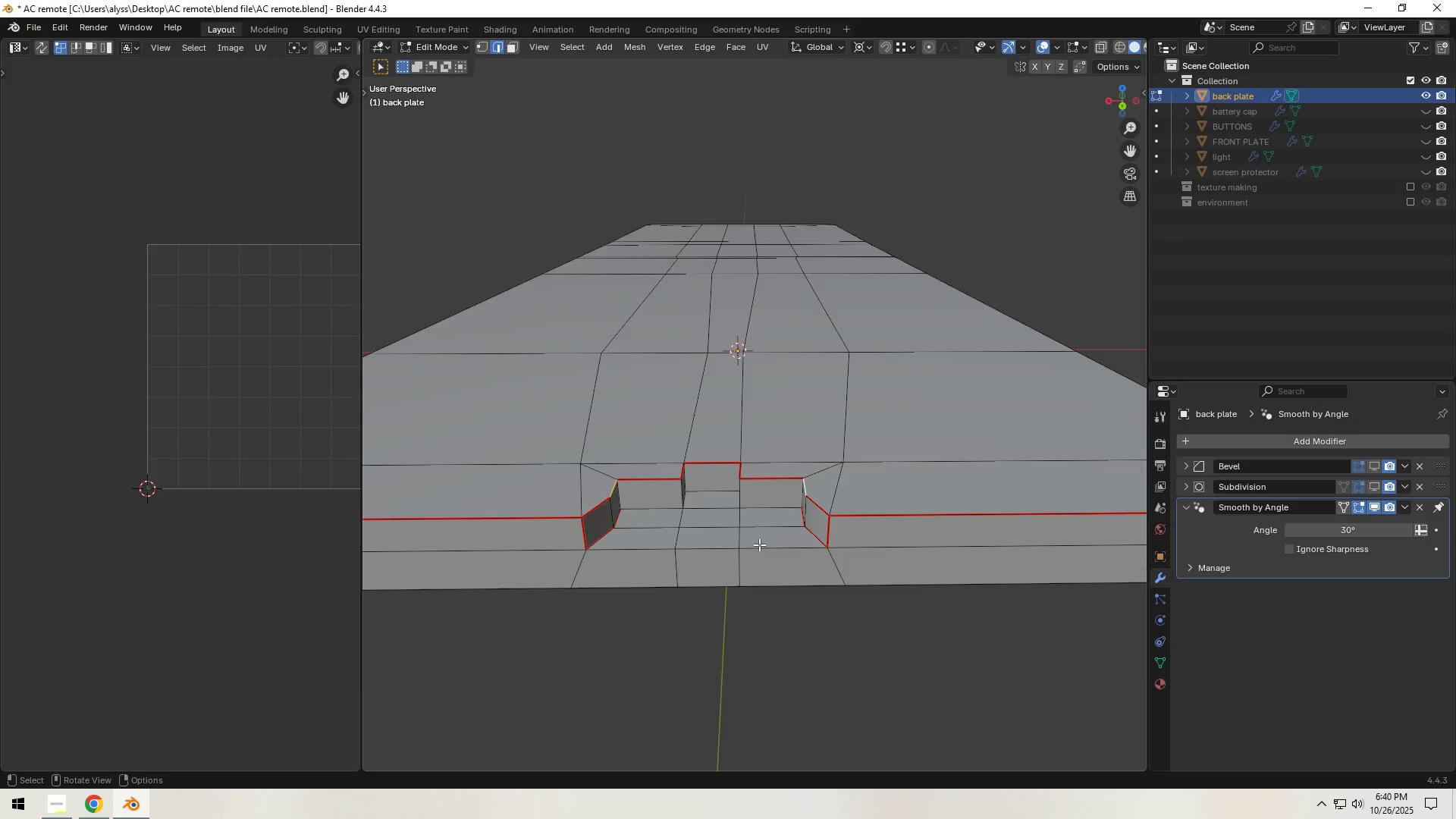 
scroll: coordinate [759, 544], scroll_direction: up, amount: 1.0
 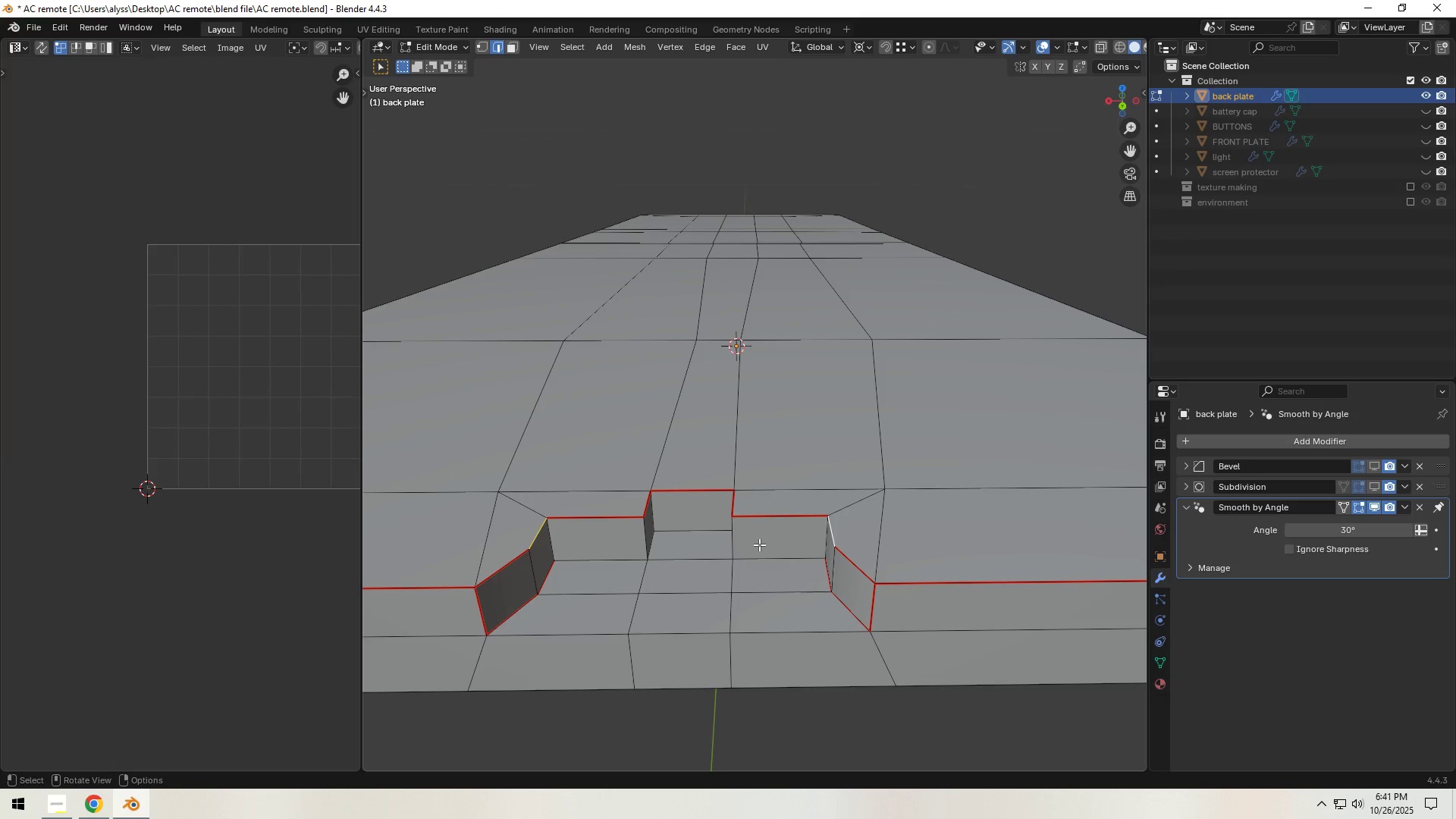 
hold_key(key=ShiftLeft, duration=0.76)
 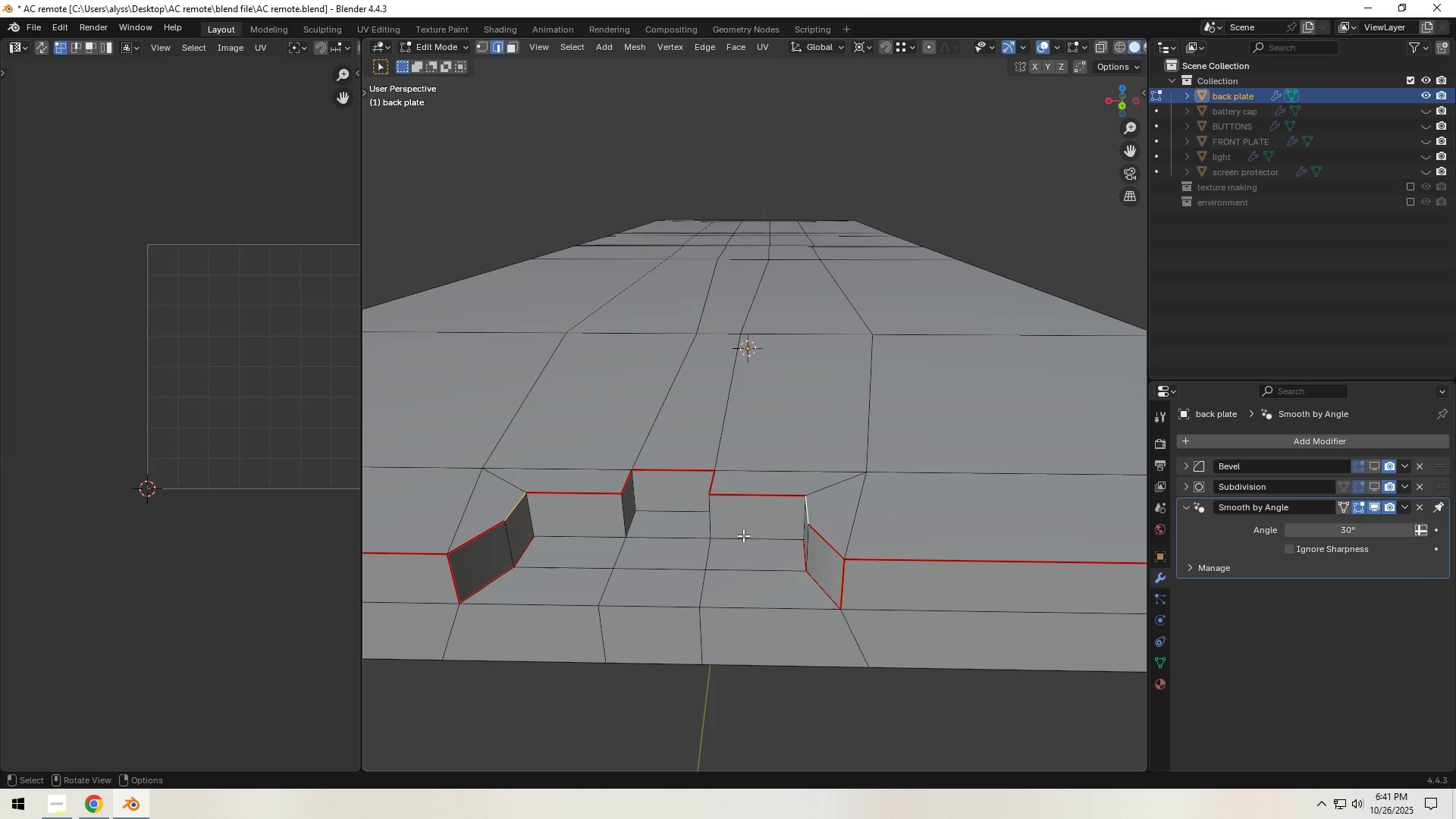 
wait(9.5)
 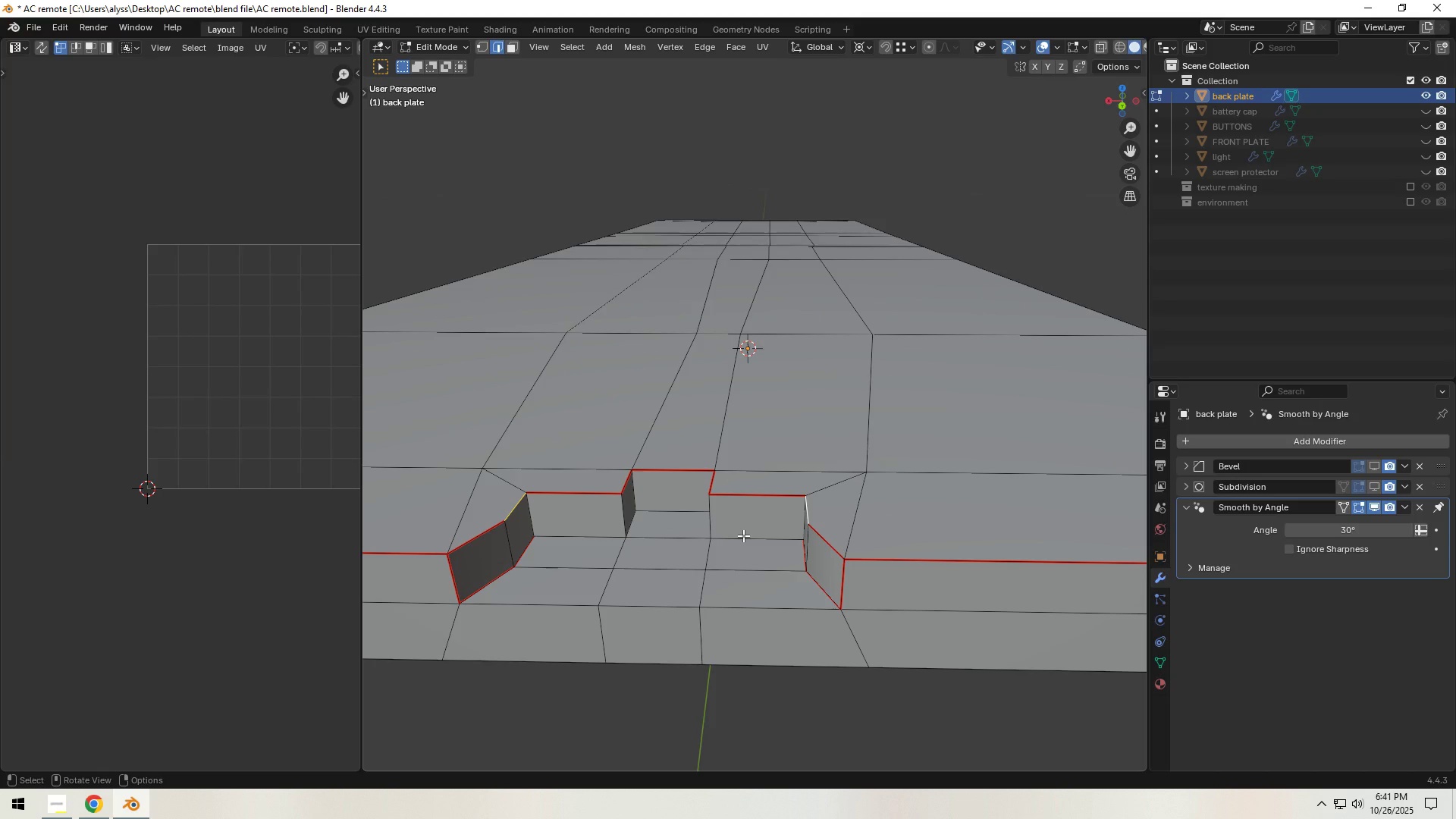 
left_click([592, 539])
 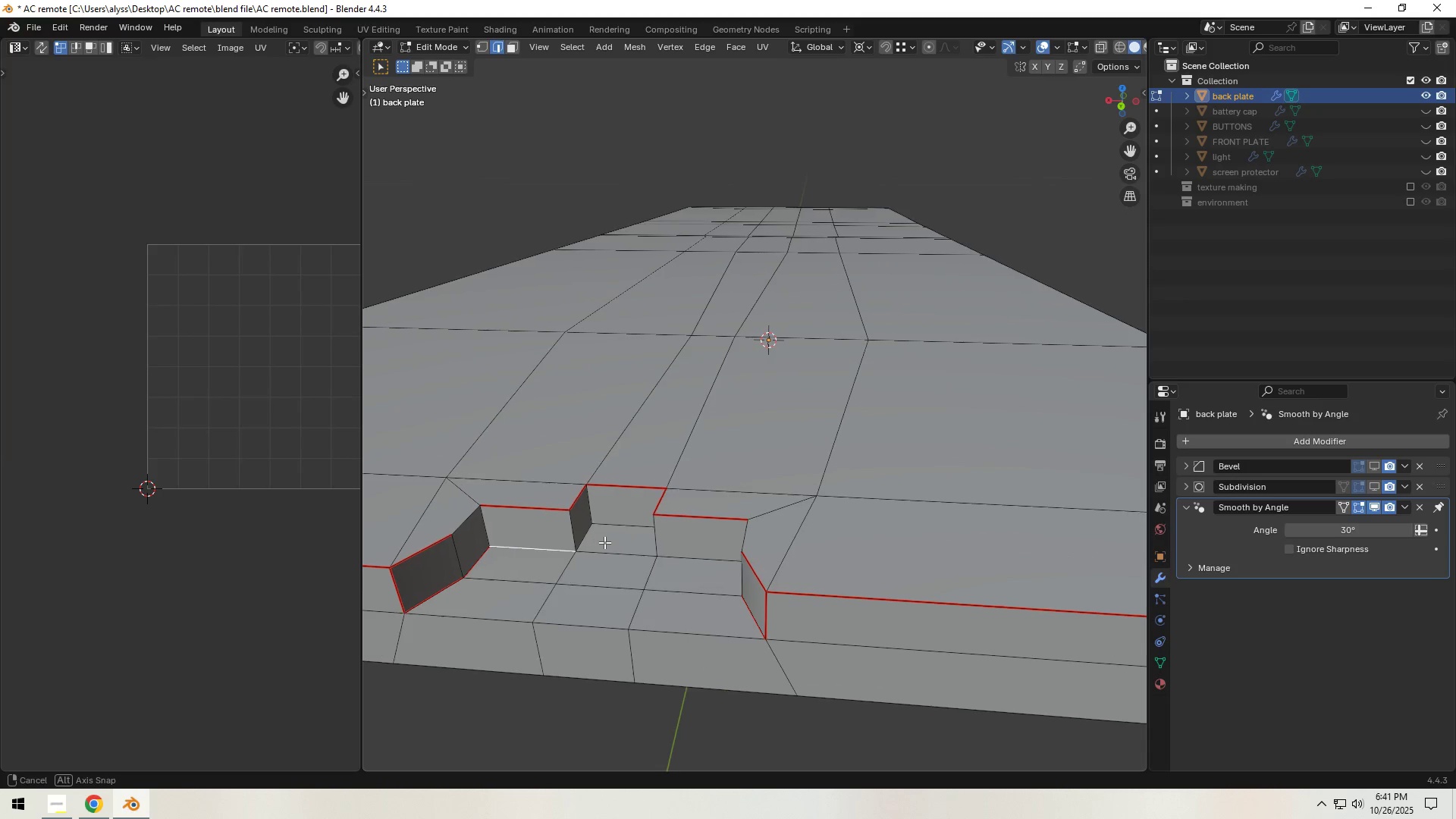 
hold_key(key=ShiftLeft, duration=1.5)
left_click([586, 537])
 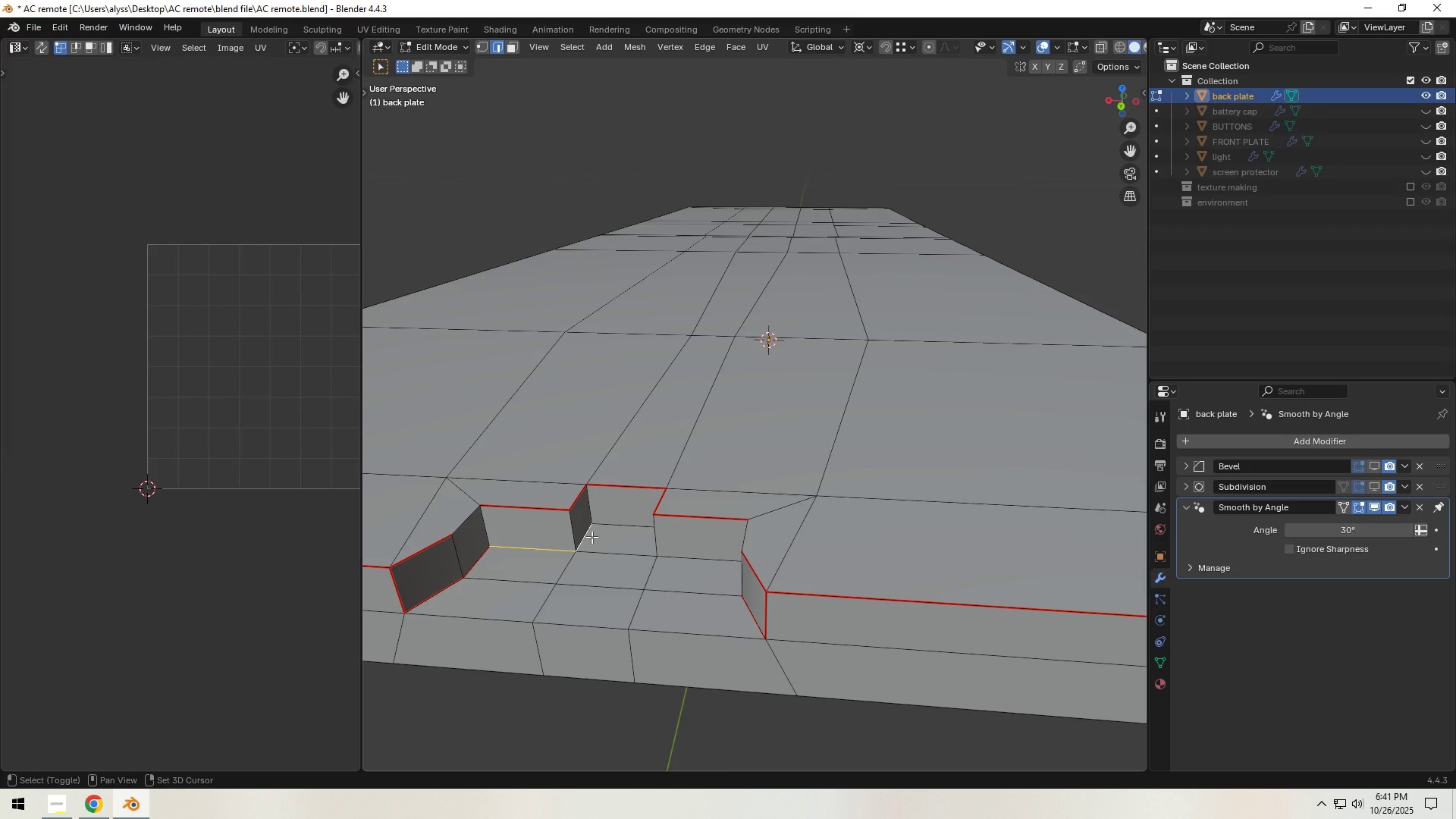 
key(Shift+ShiftLeft)
 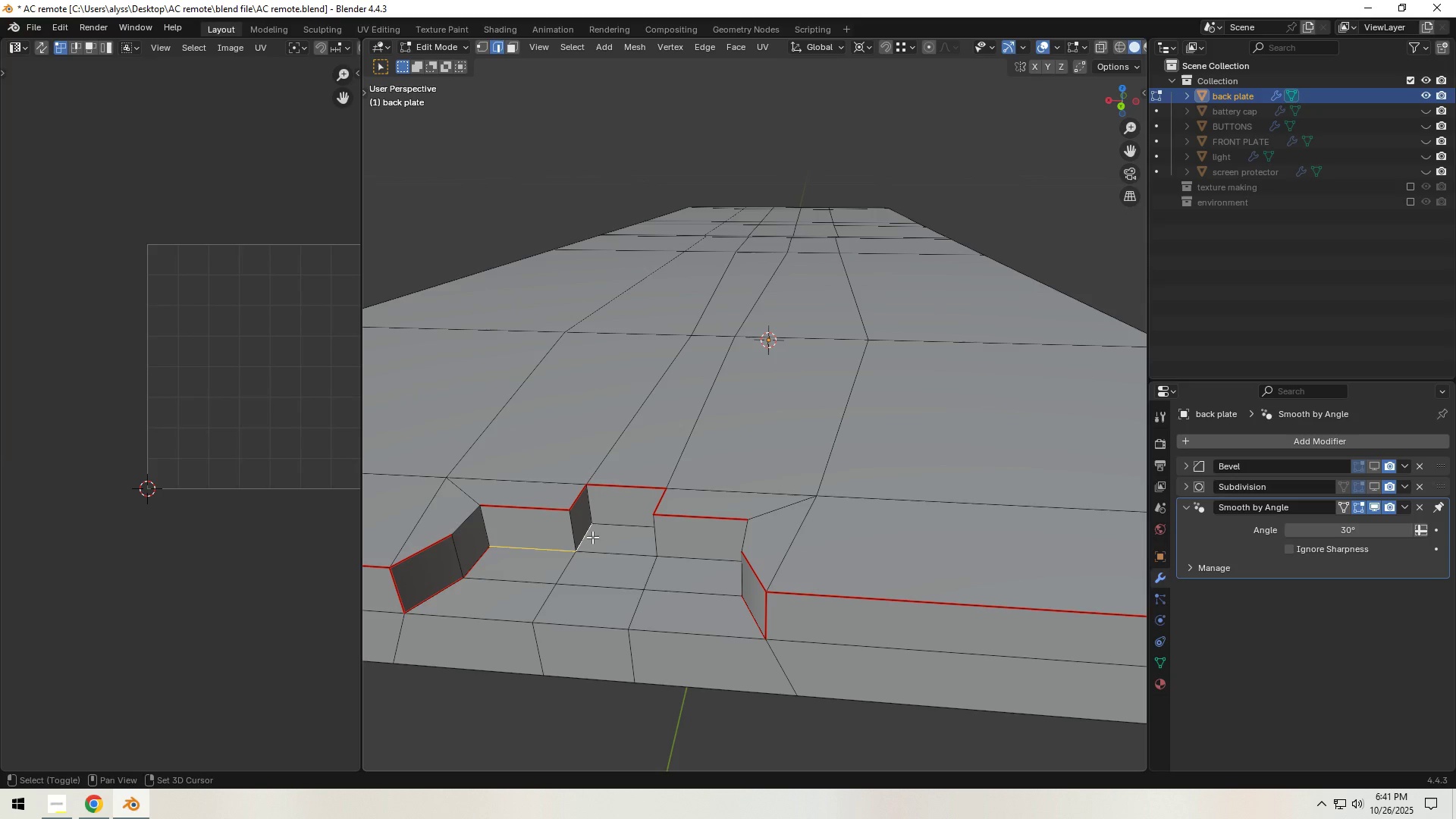 
key(Shift+ShiftLeft)
 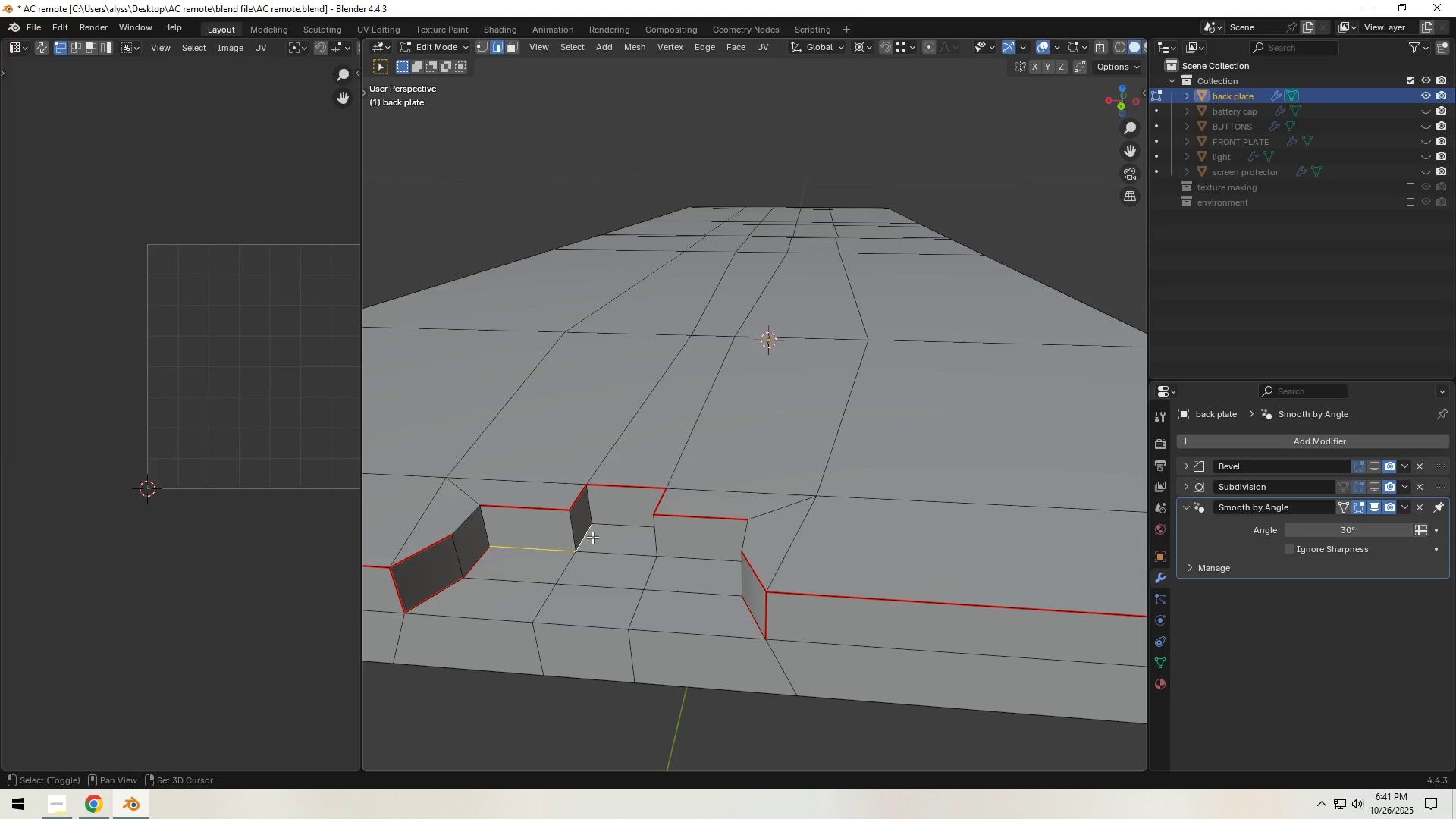 
key(Shift+ShiftLeft)
 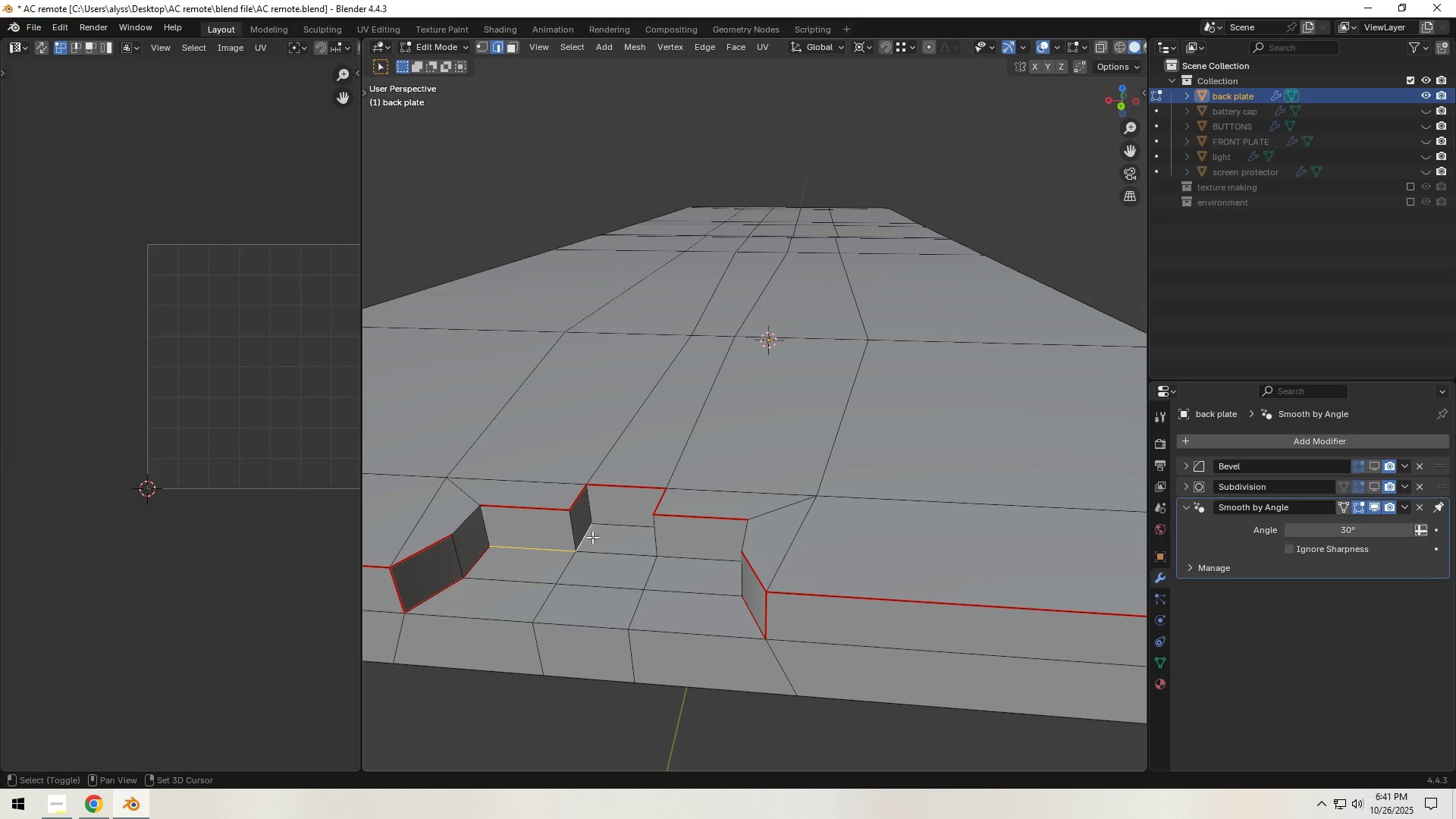 
key(Shift+ShiftLeft)
 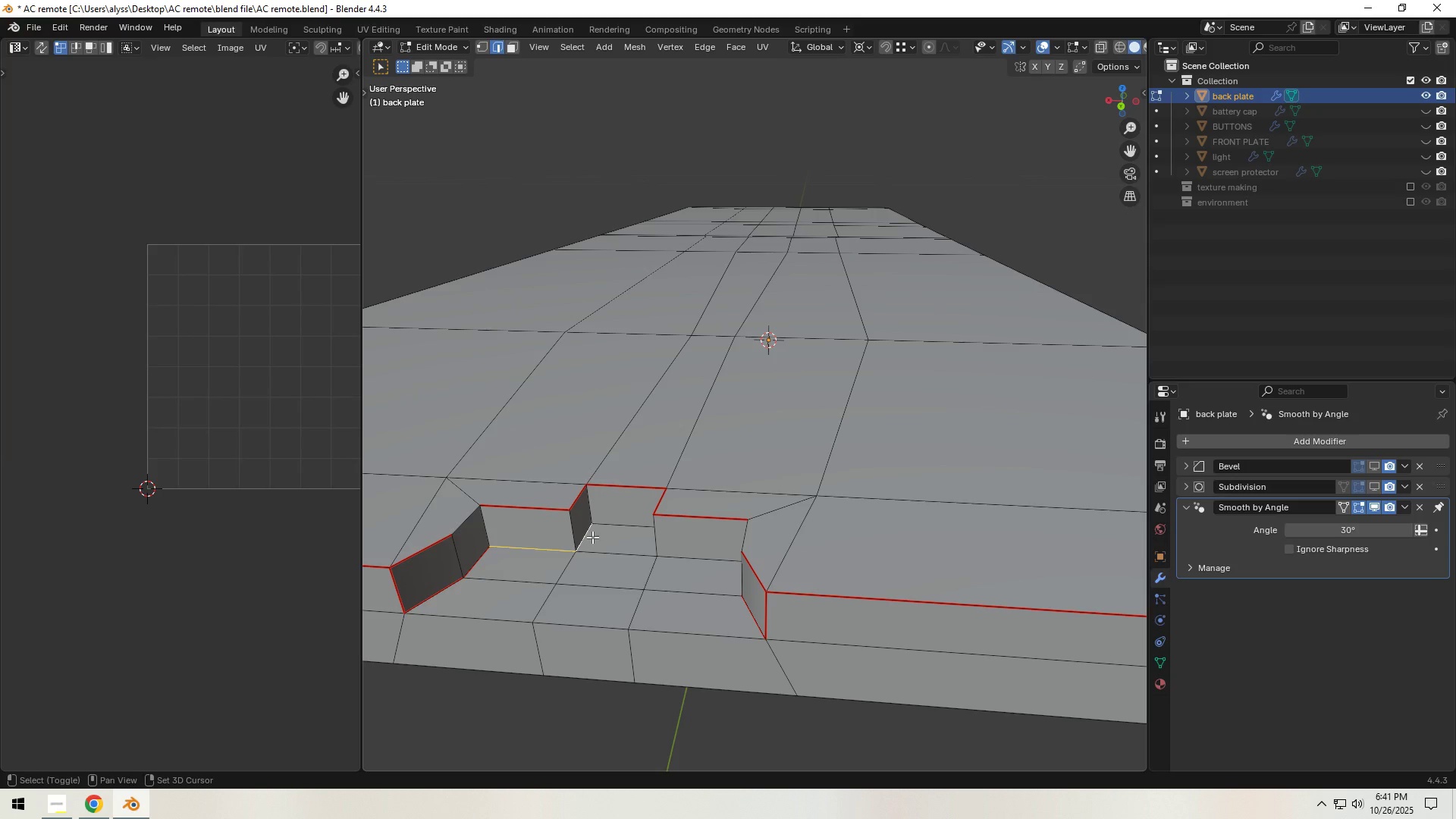 
key(Shift+ShiftLeft)
 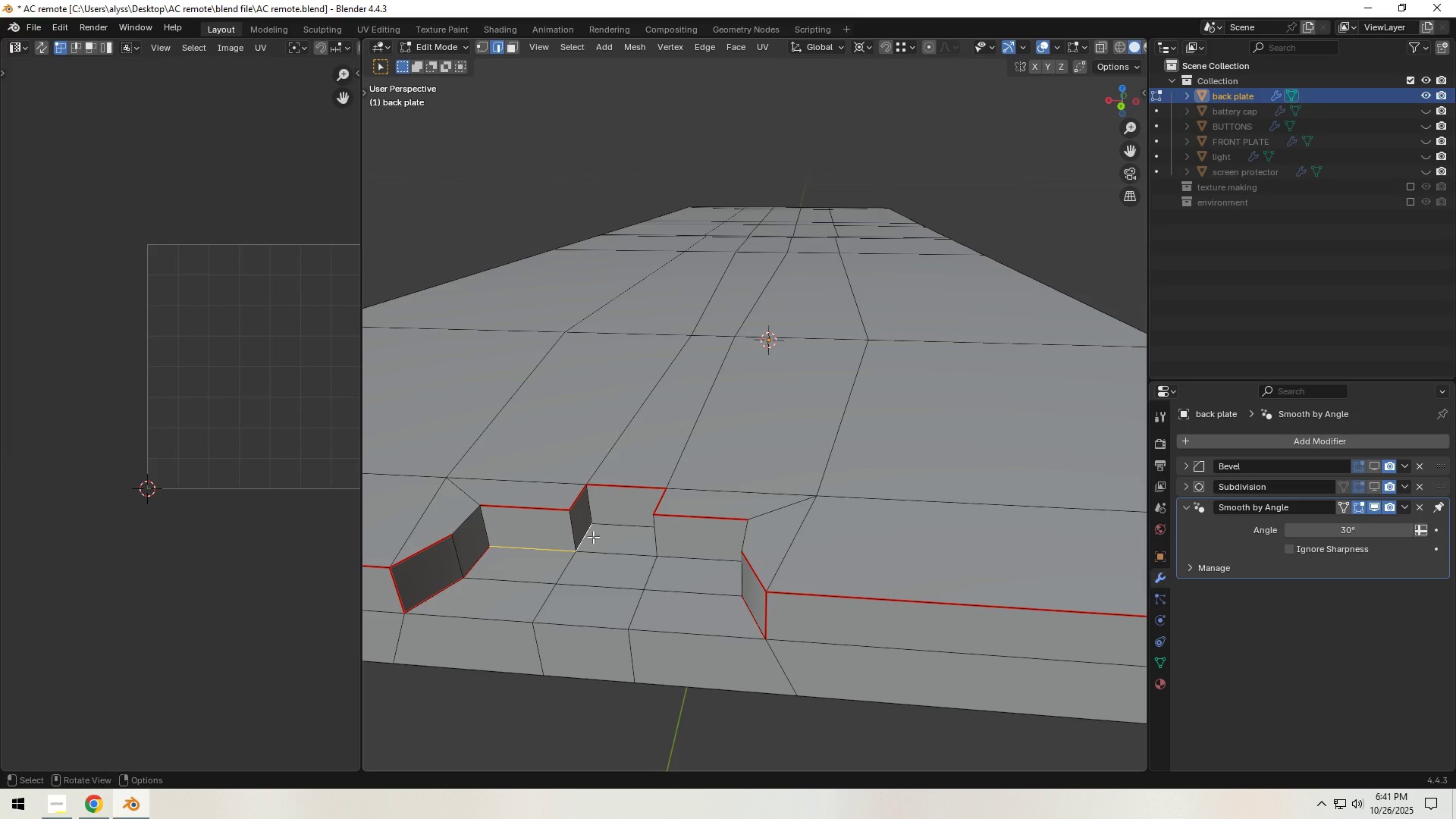 
key(Shift+ShiftLeft)
 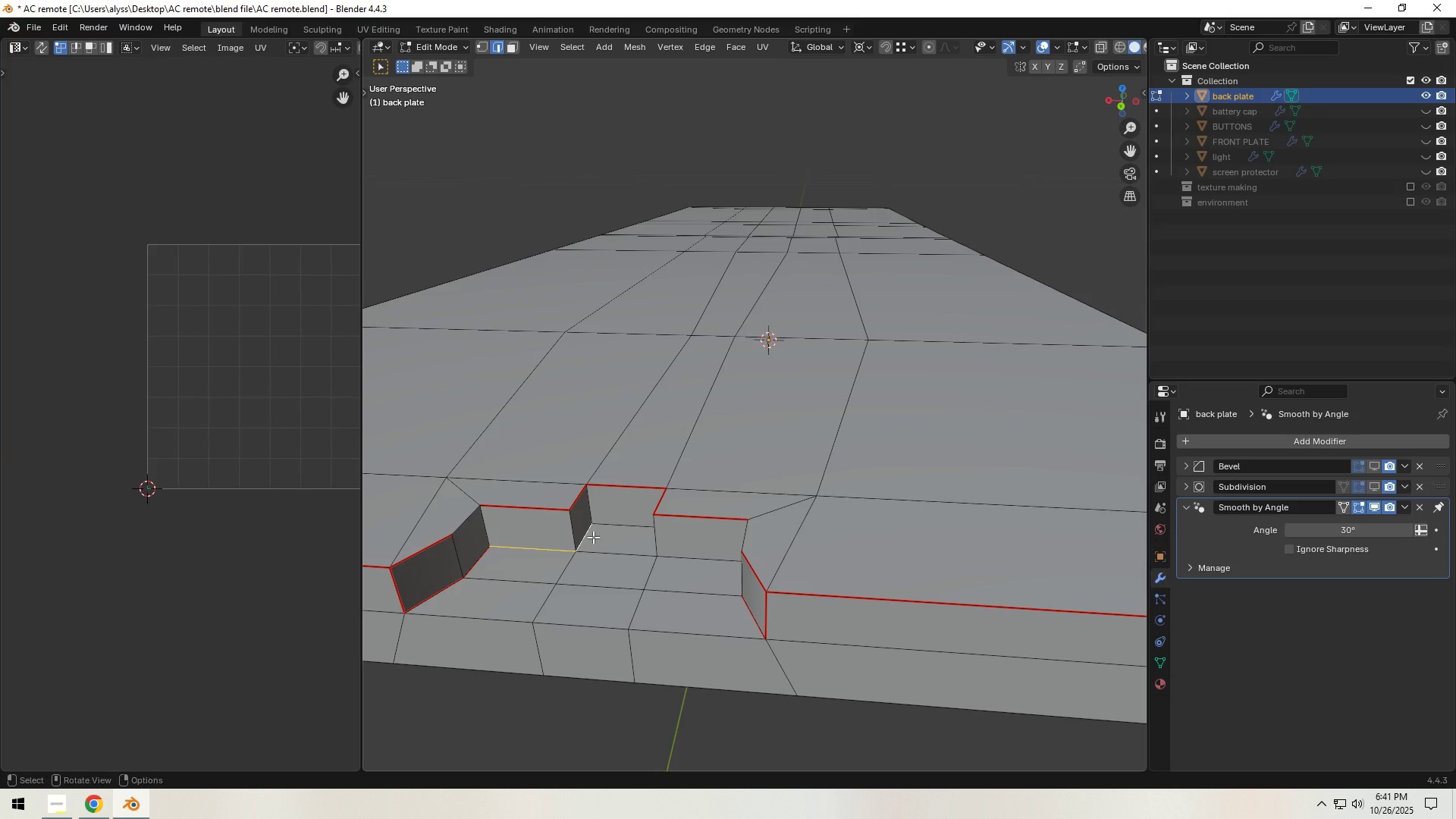 
key(Shift+ShiftLeft)
 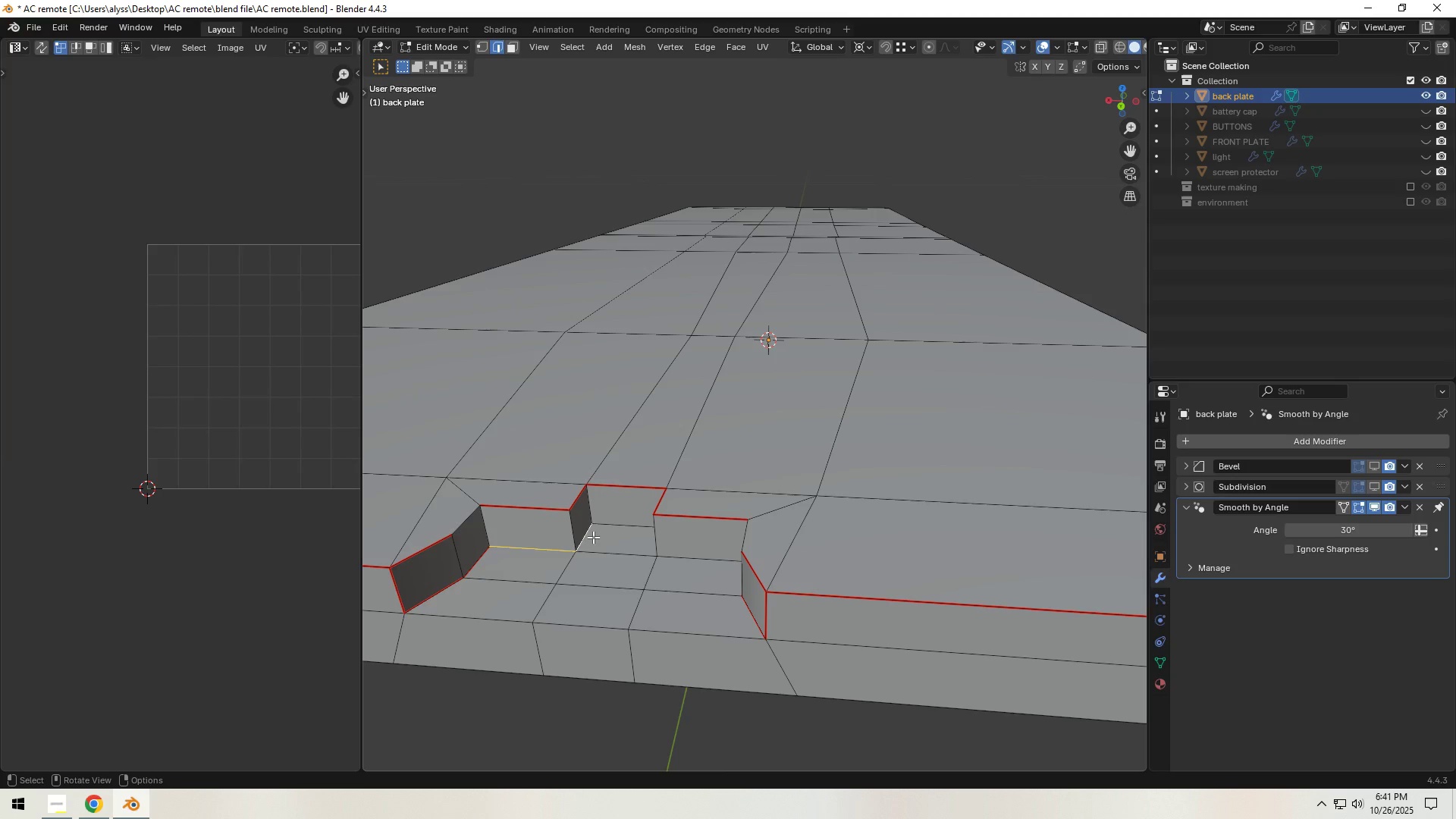 
key(Shift+ShiftLeft)
 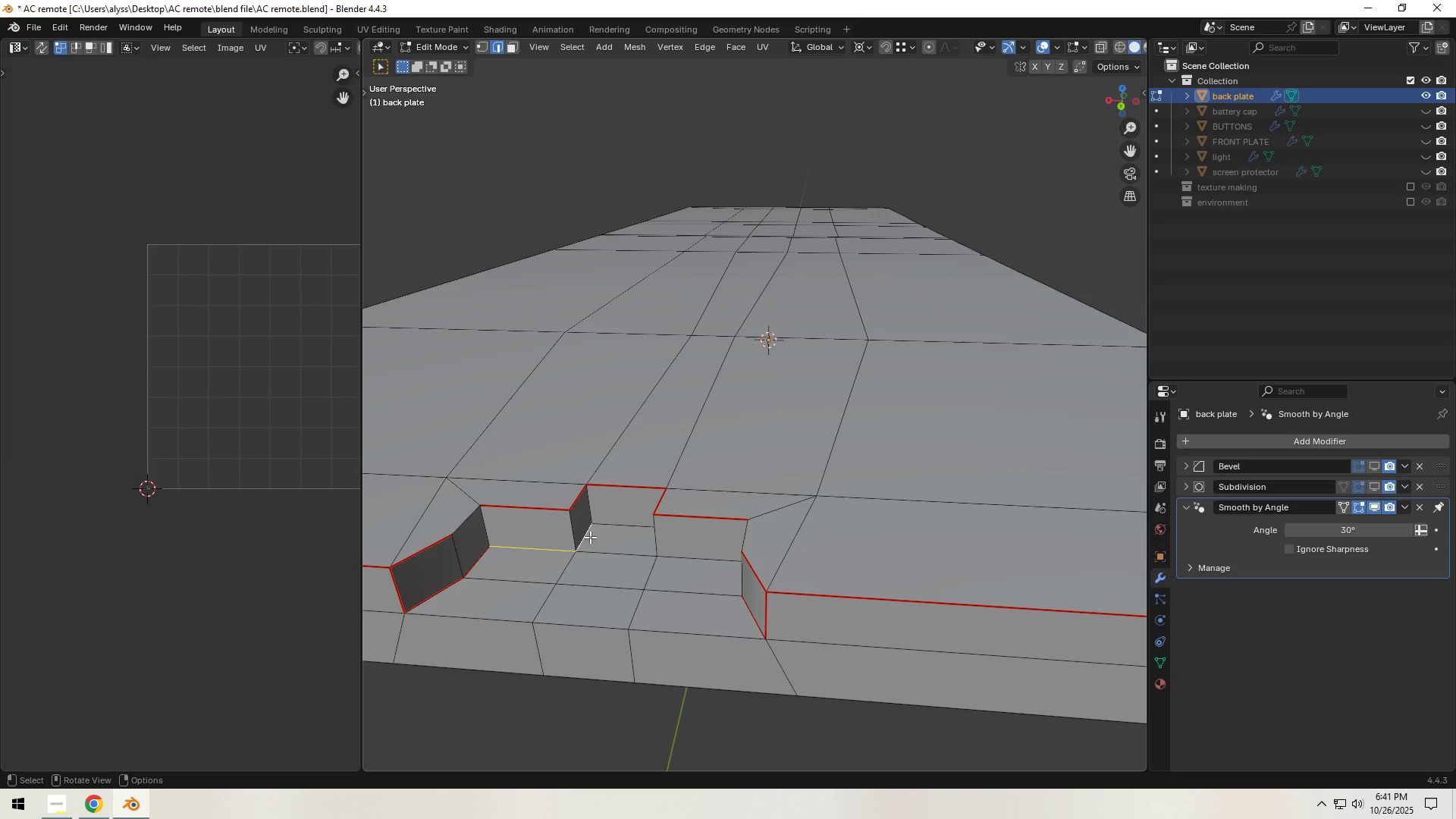 
hold_key(key=ShiftLeft, duration=1.53)
 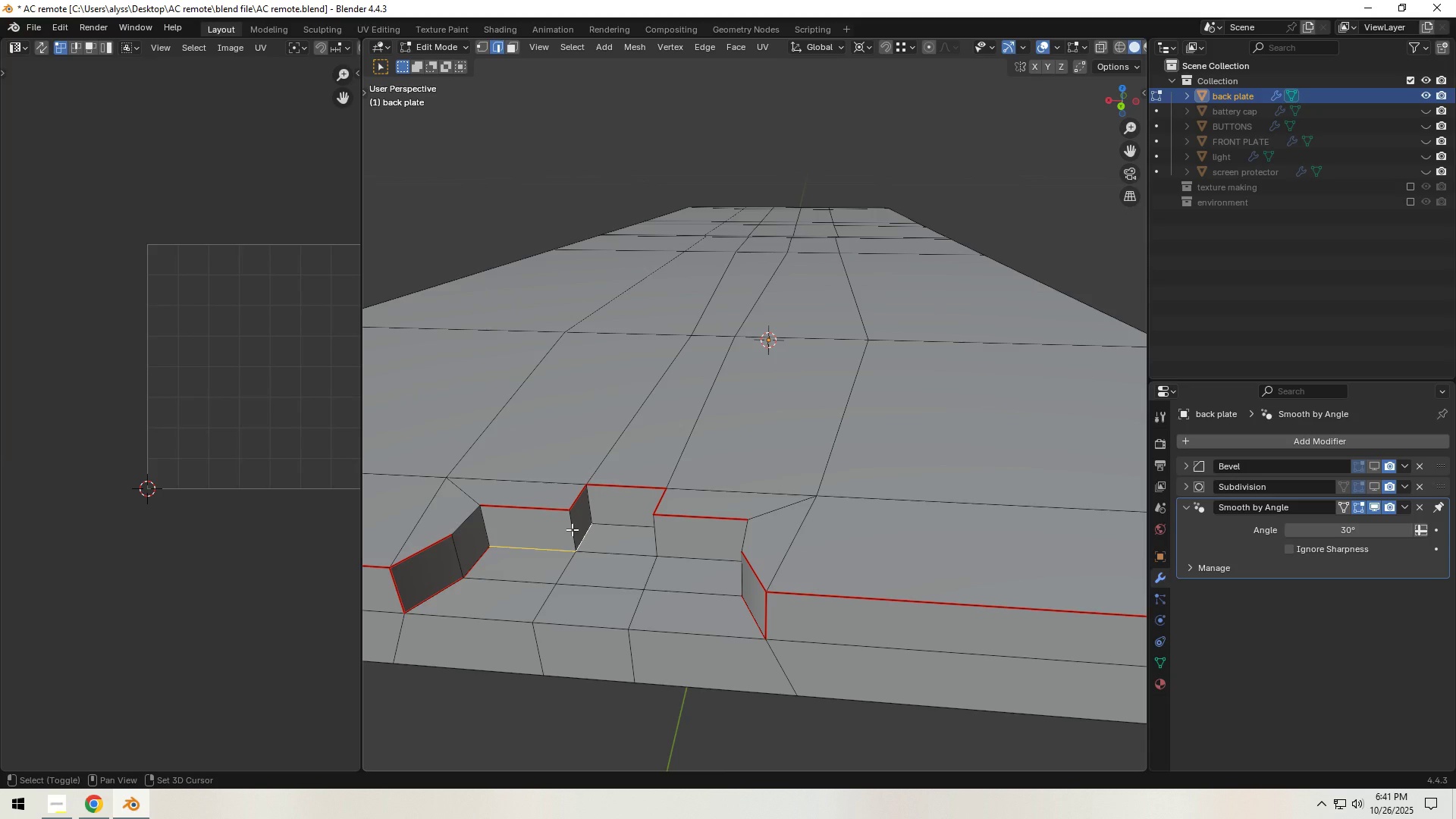 
hold_key(key=ShiftLeft, duration=1.53)
 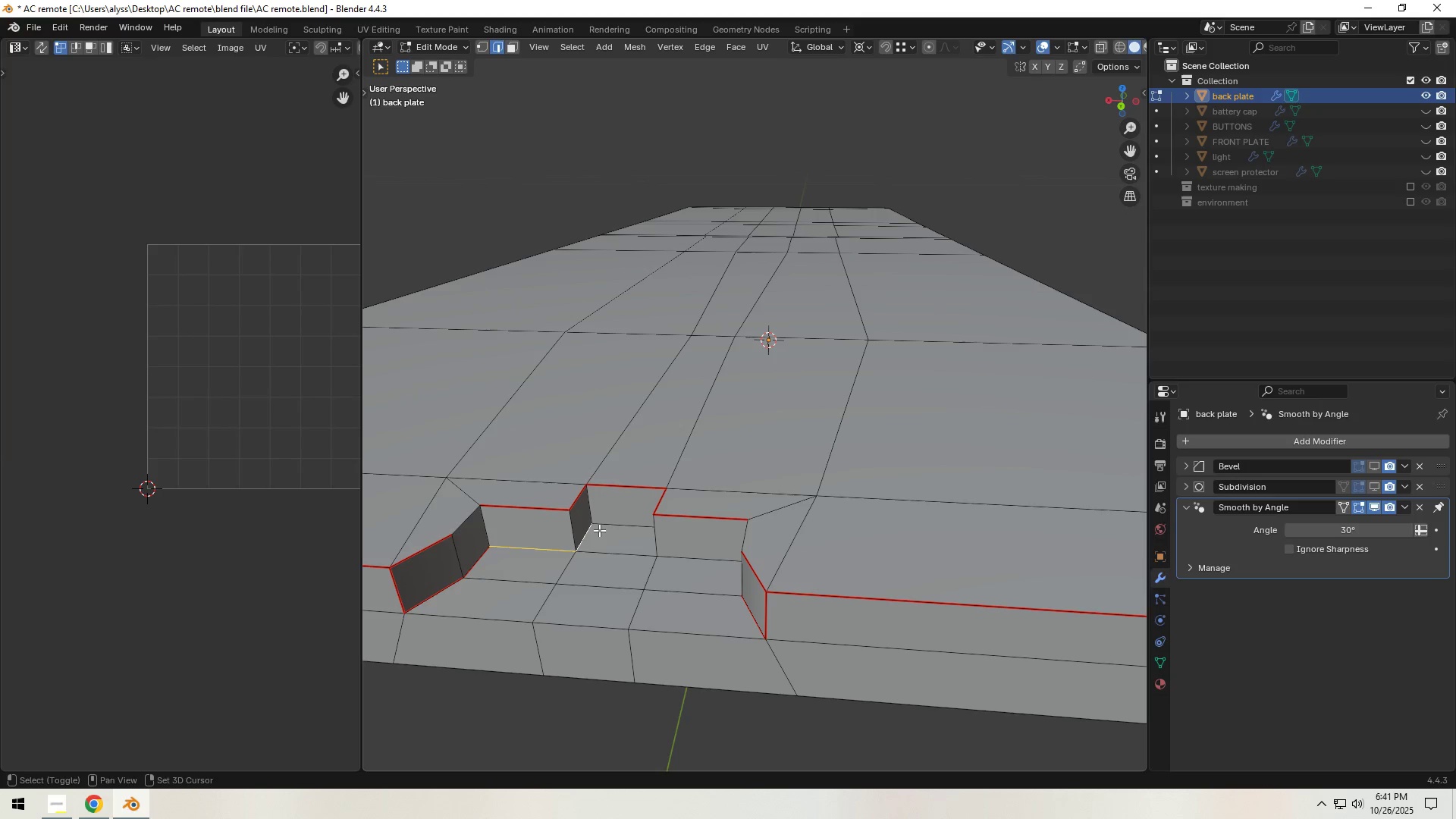 
key(Shift+ShiftLeft)
 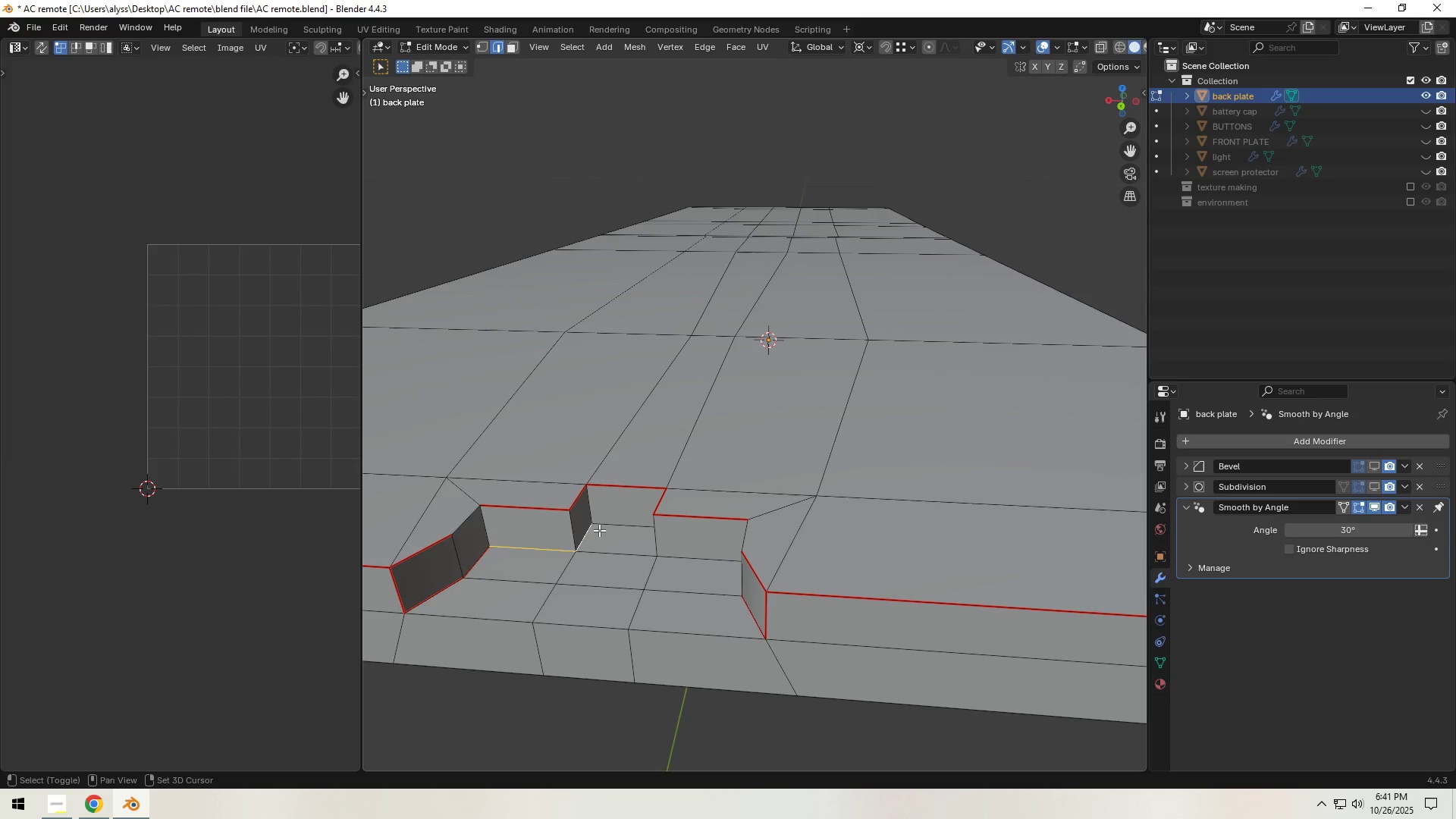 
key(Shift+ShiftLeft)
 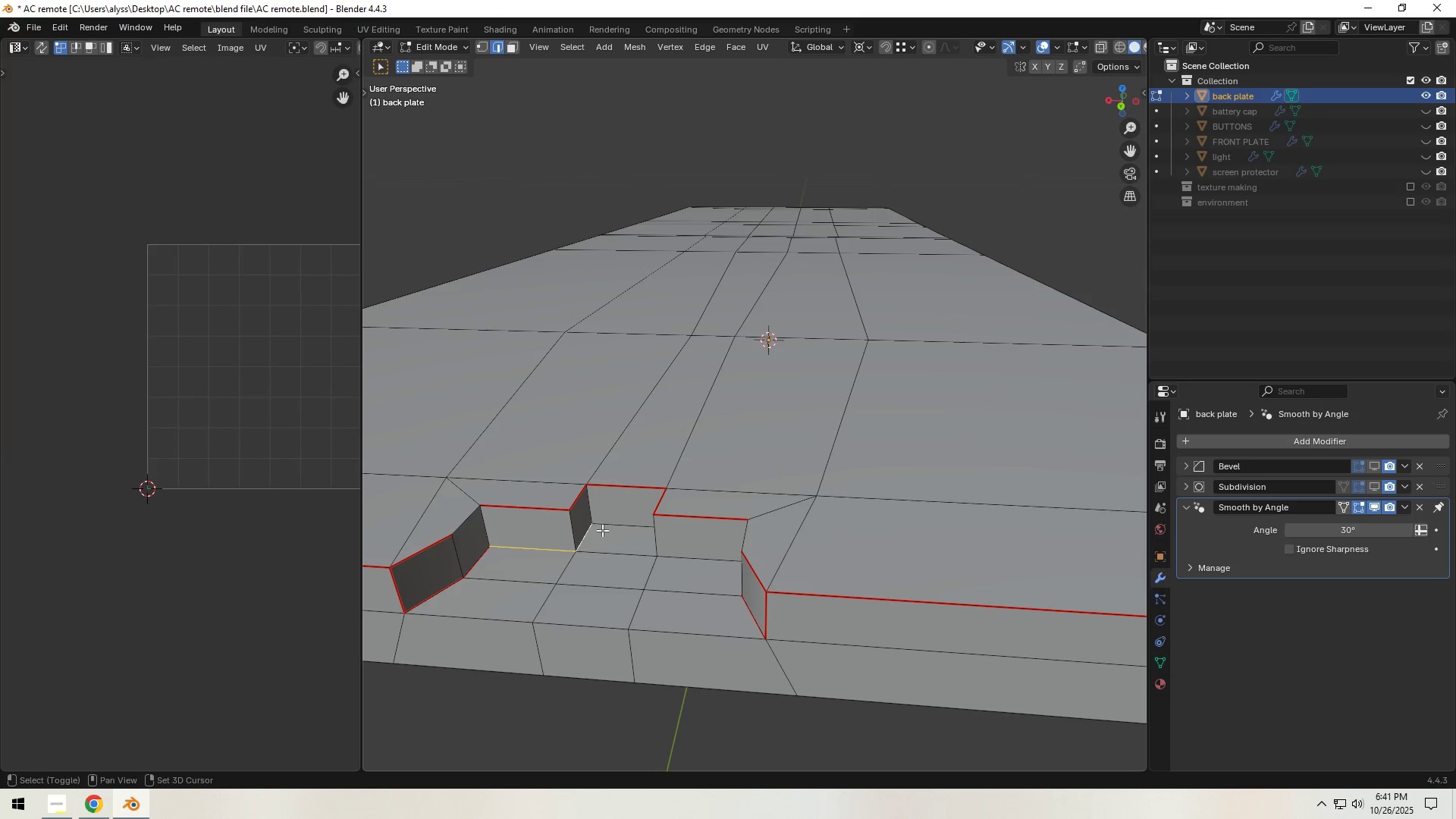 
key(Shift+ShiftLeft)
 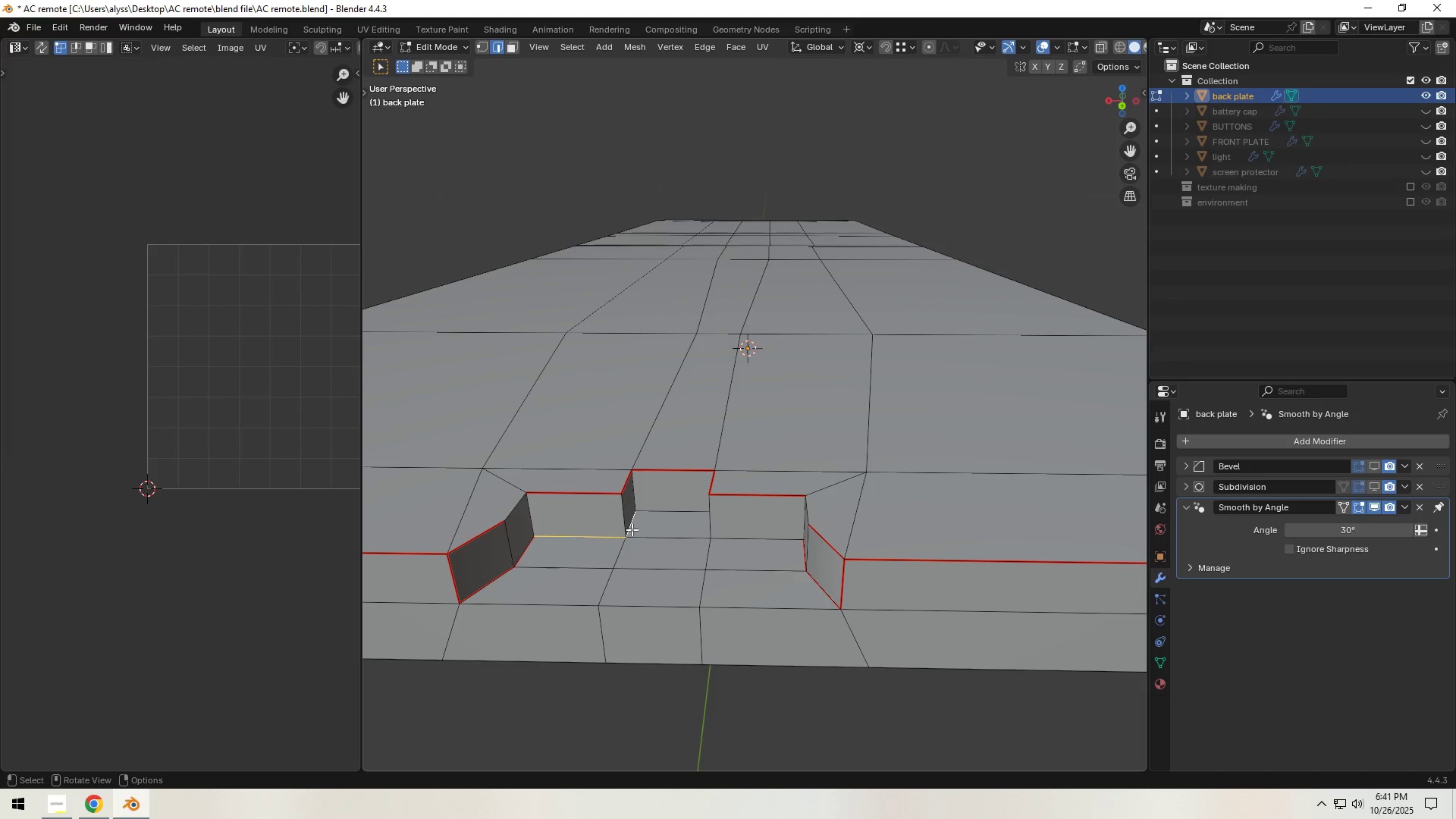 
scroll: coordinate [634, 530], scroll_direction: up, amount: 1.0
 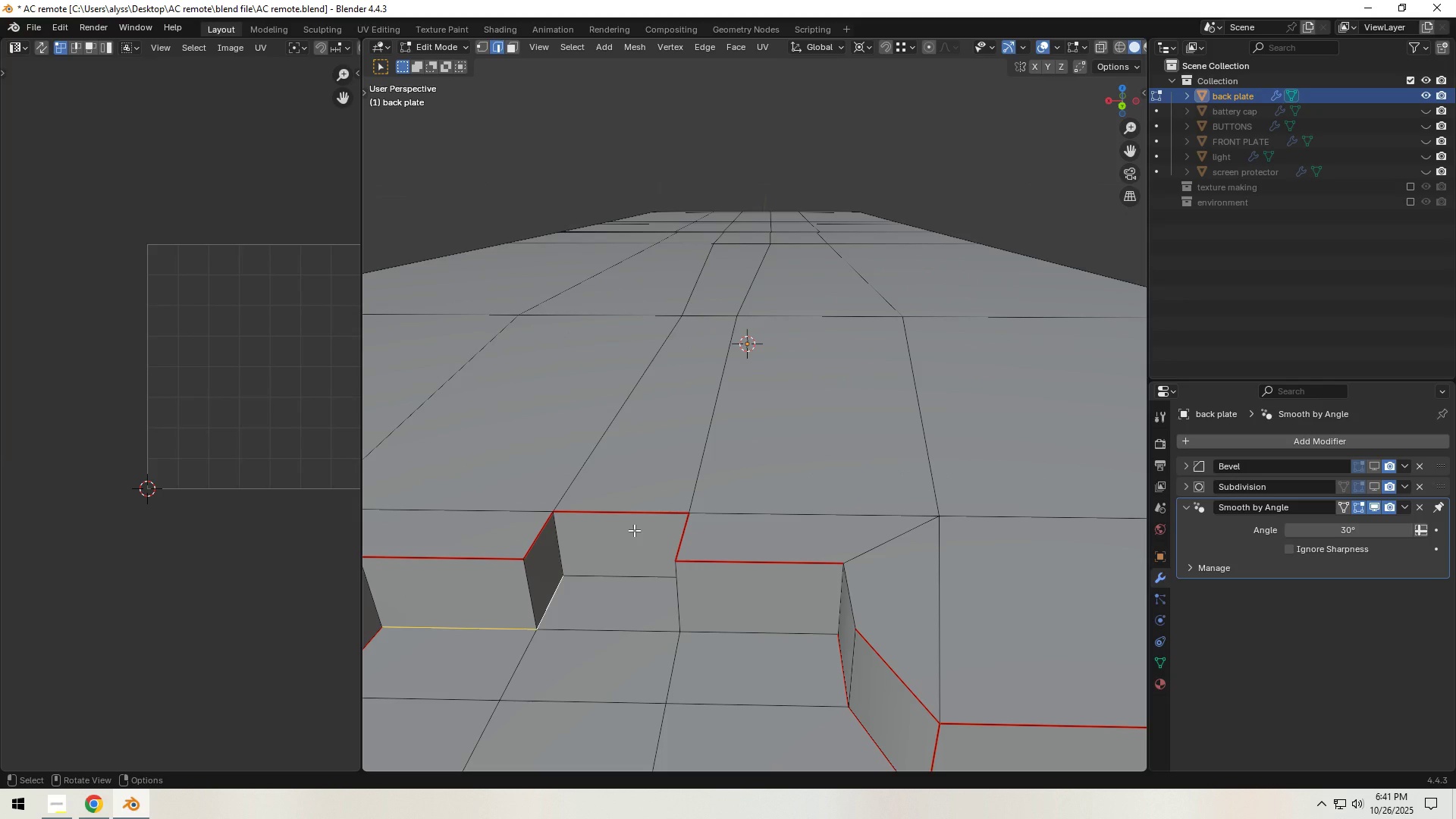 
scroll: coordinate [634, 530], scroll_direction: down, amount: 1.0
 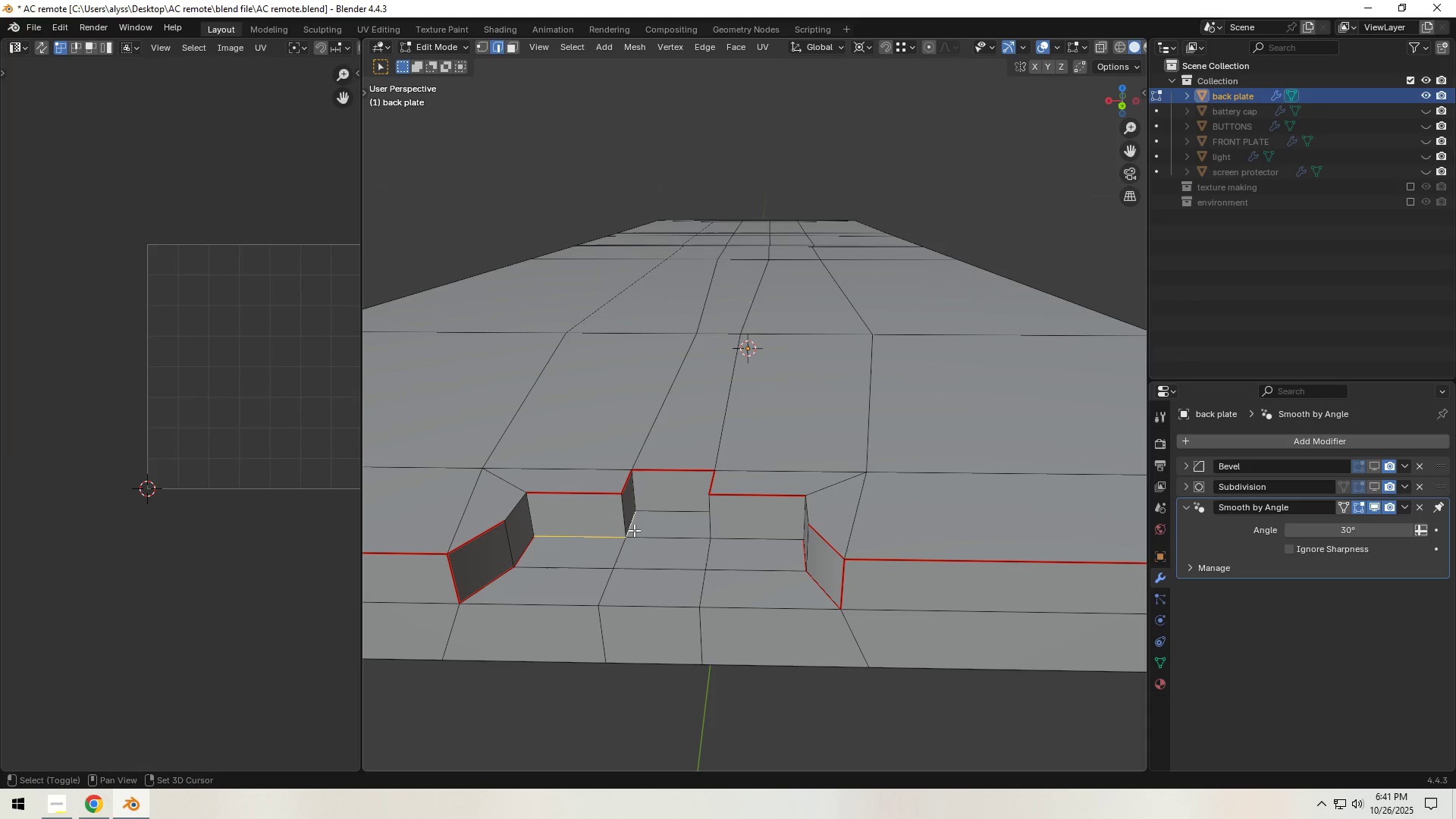 
hold_key(key=ShiftLeft, duration=0.58)
 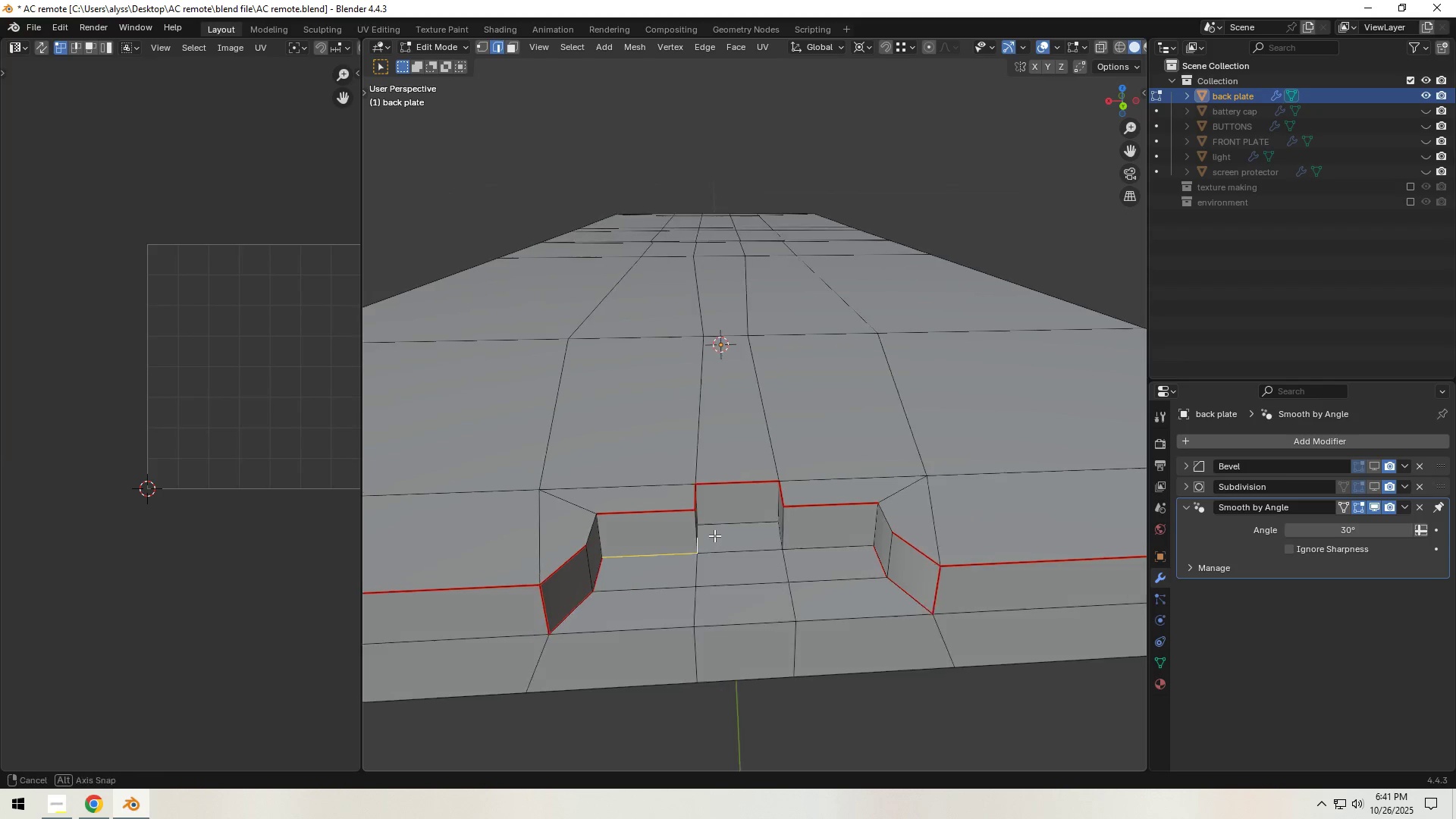 
hold_key(key=ShiftLeft, duration=1.47)
left_click([901, 523])
 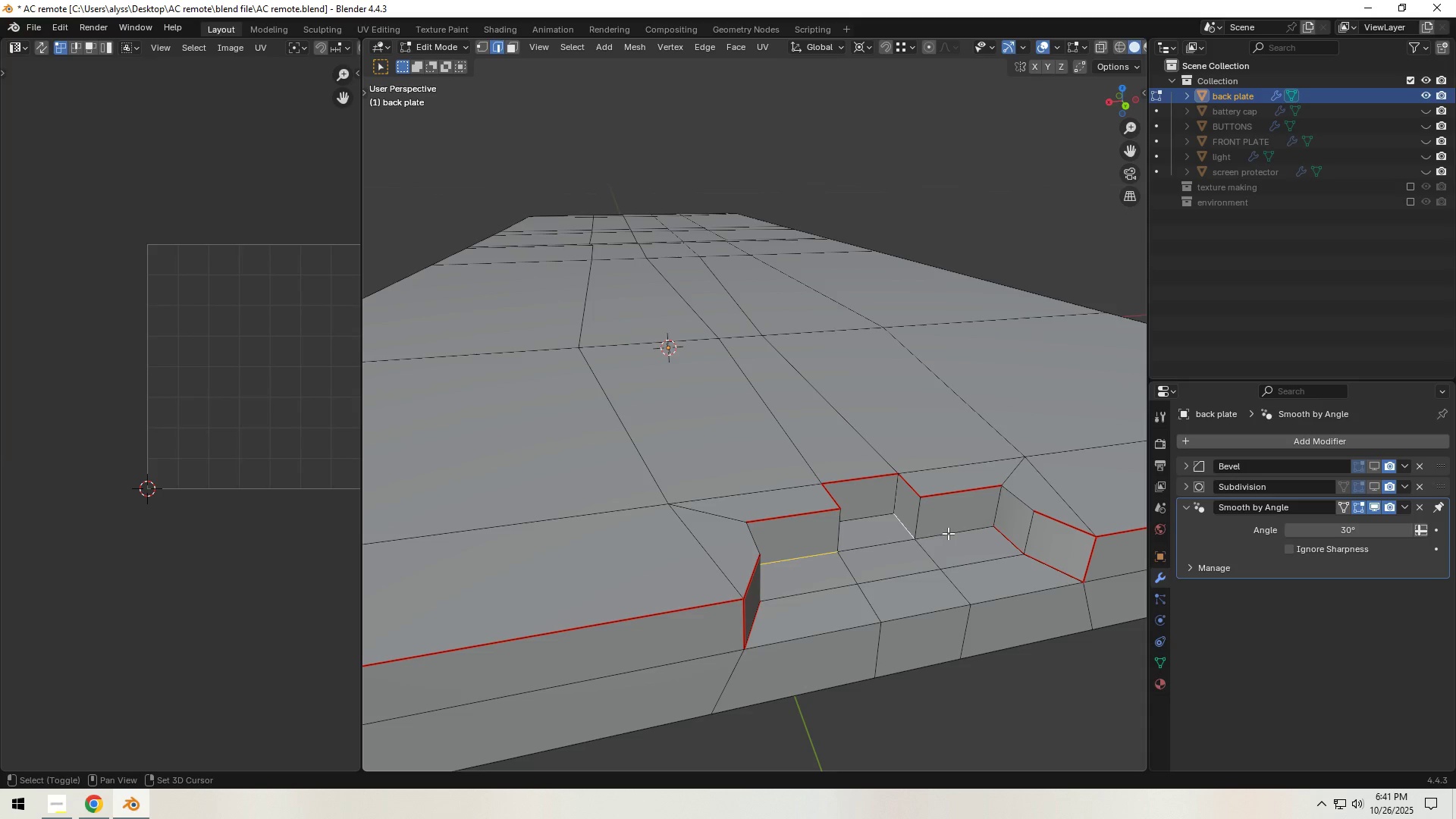 
left_click([948, 533])
 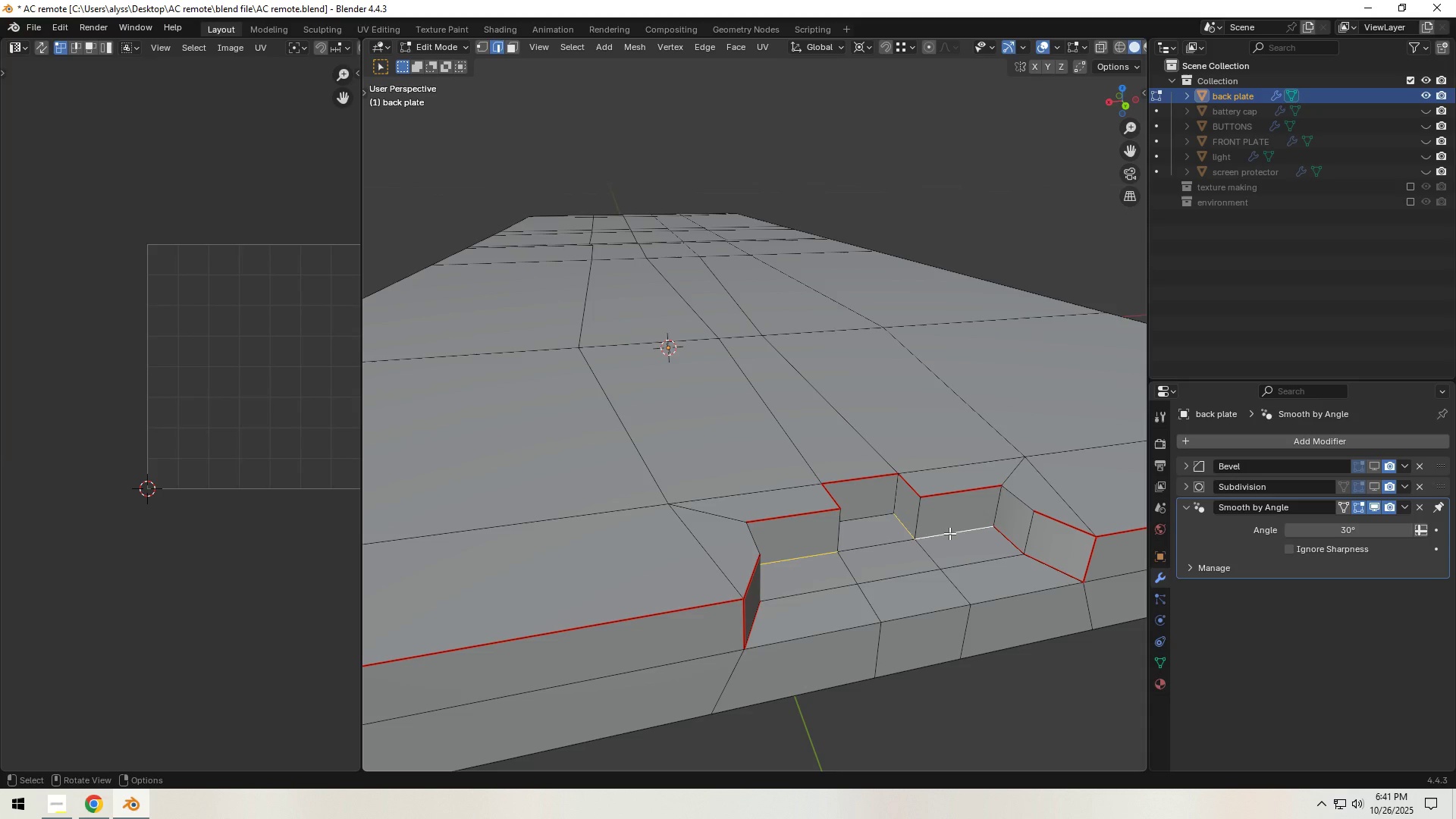 
key(Control+E)
 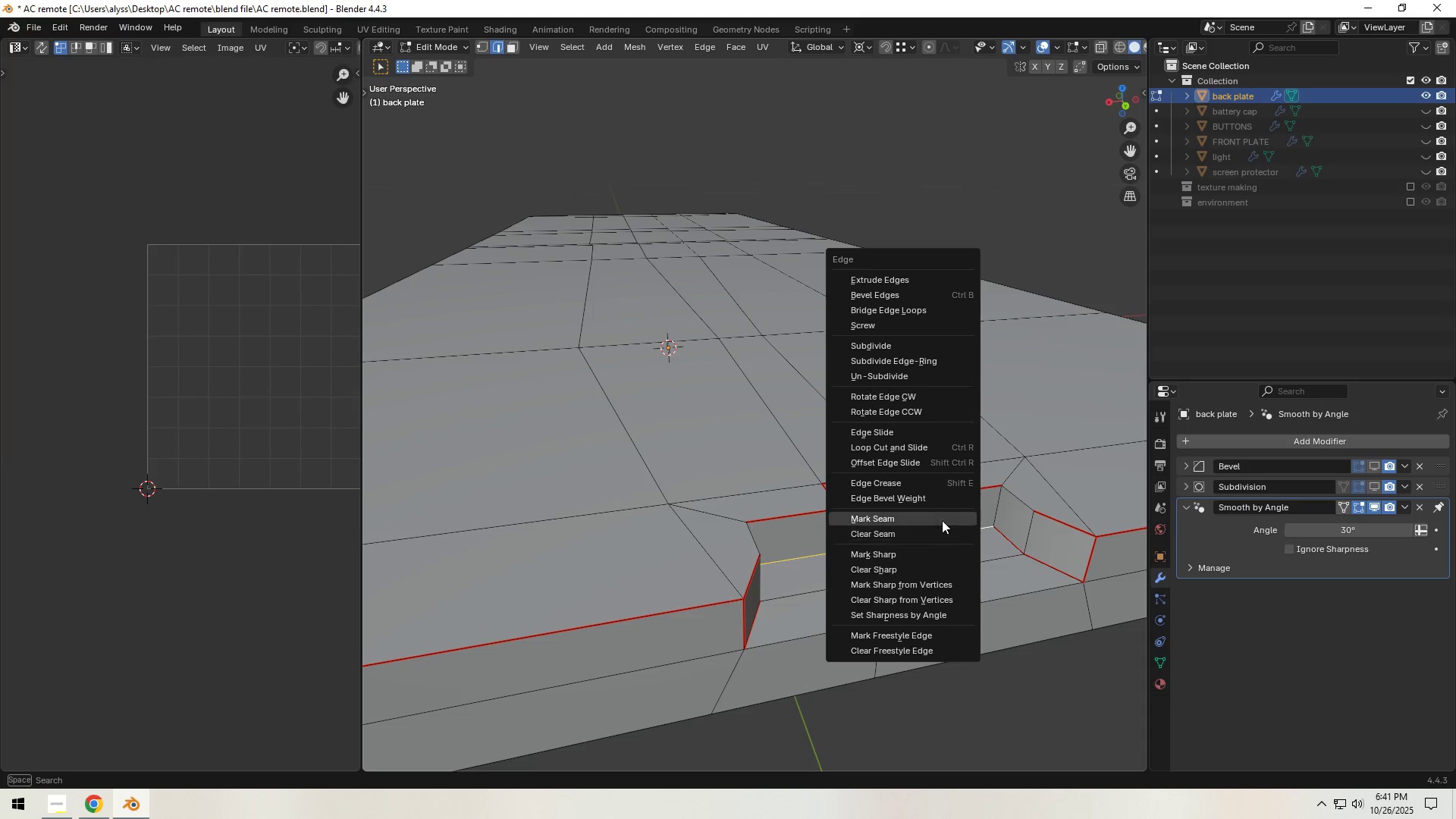 
left_click([941, 519])
 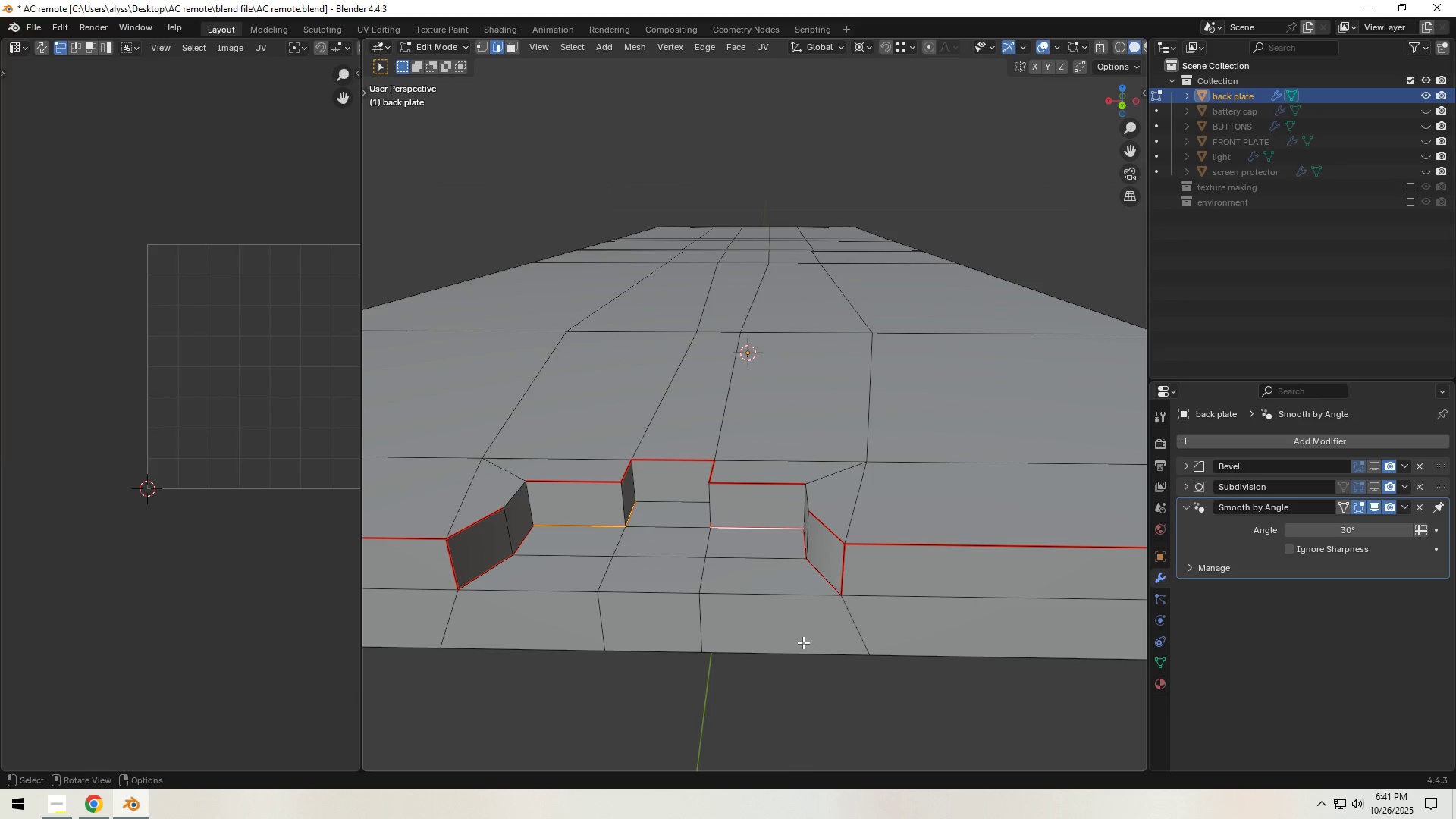 
left_click([724, 699])
 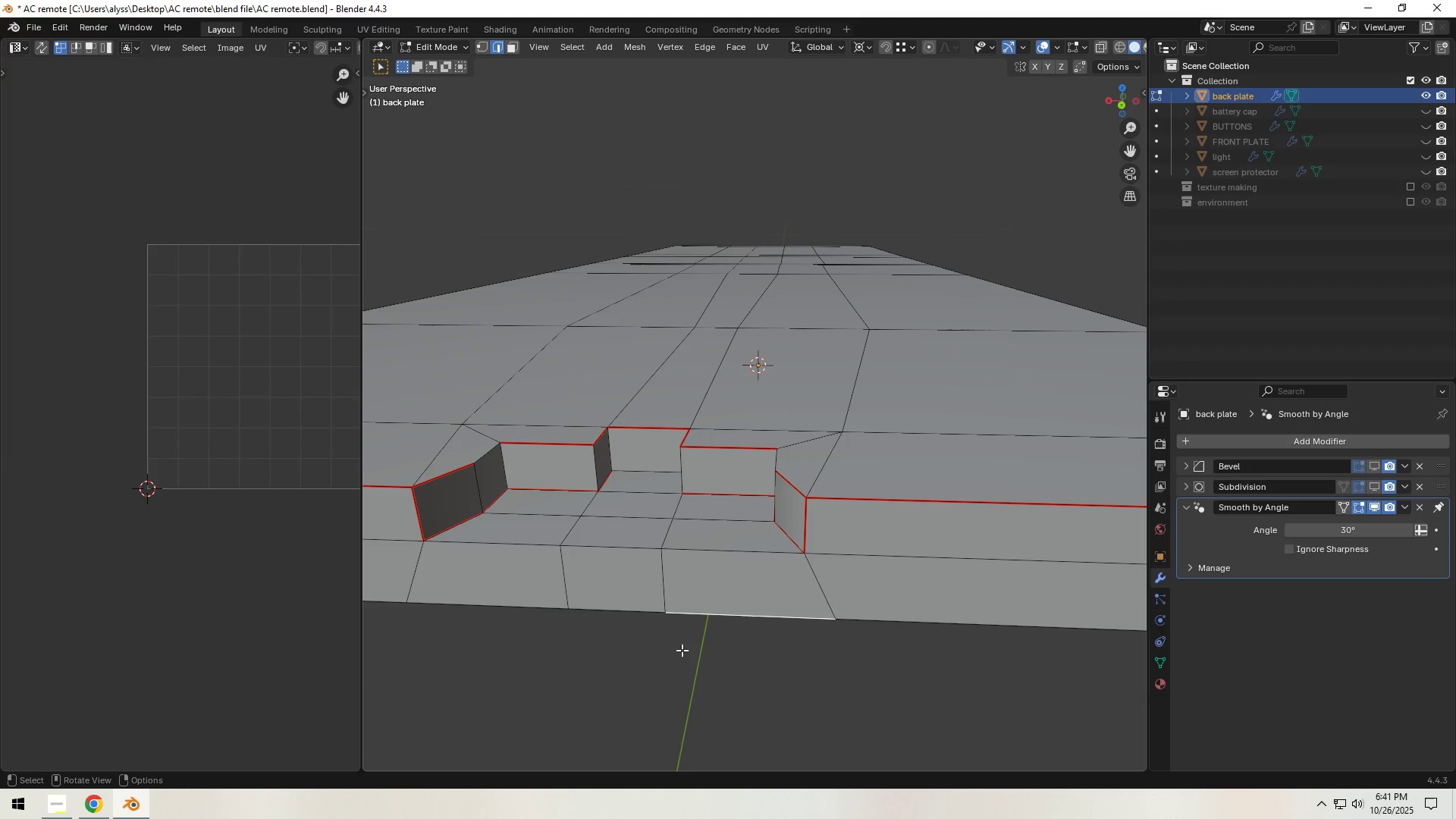 
hold_key(key=ShiftLeft, duration=0.43)
 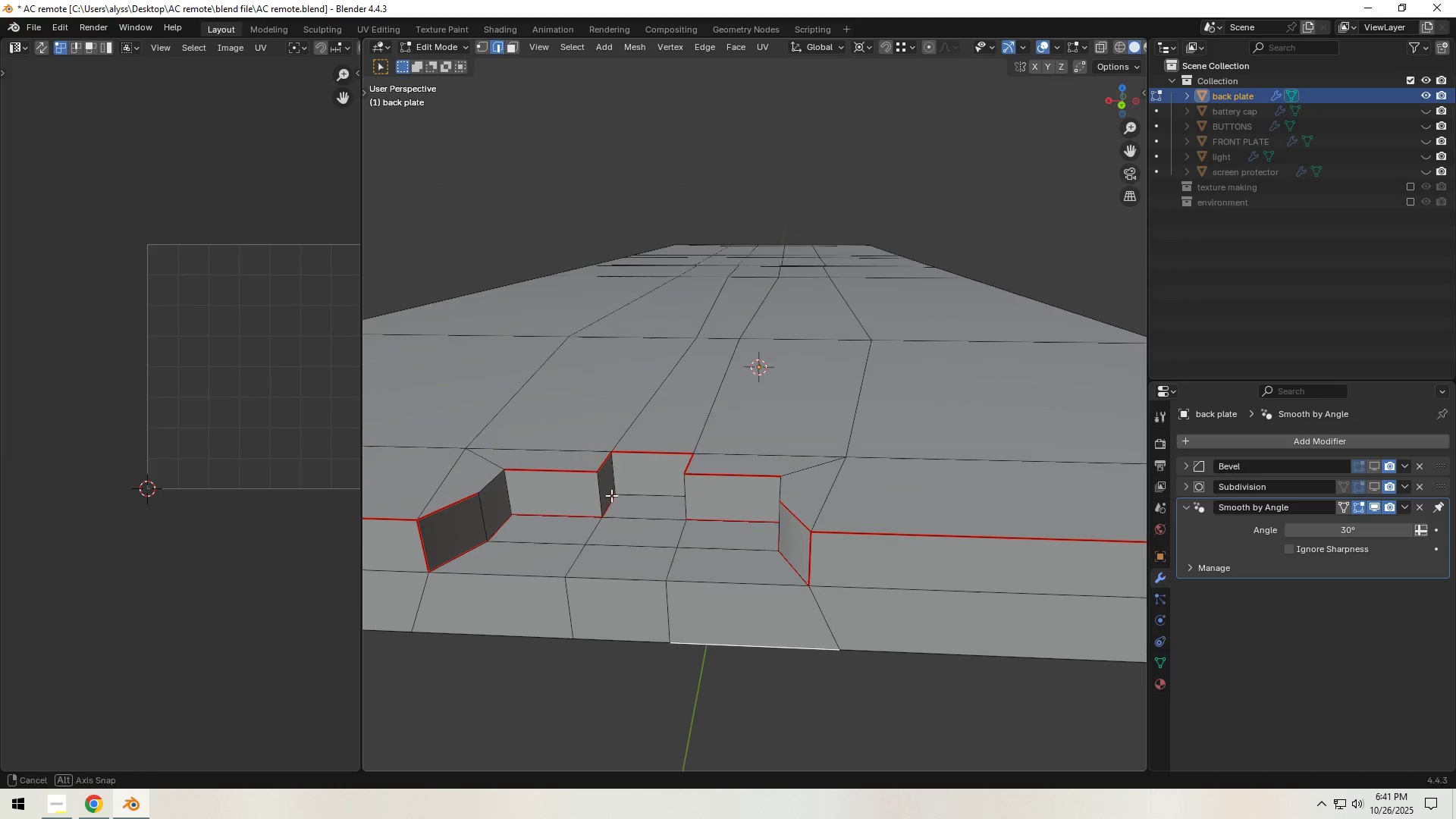 
scroll: coordinate [608, 500], scroll_direction: up, amount: 1.0
 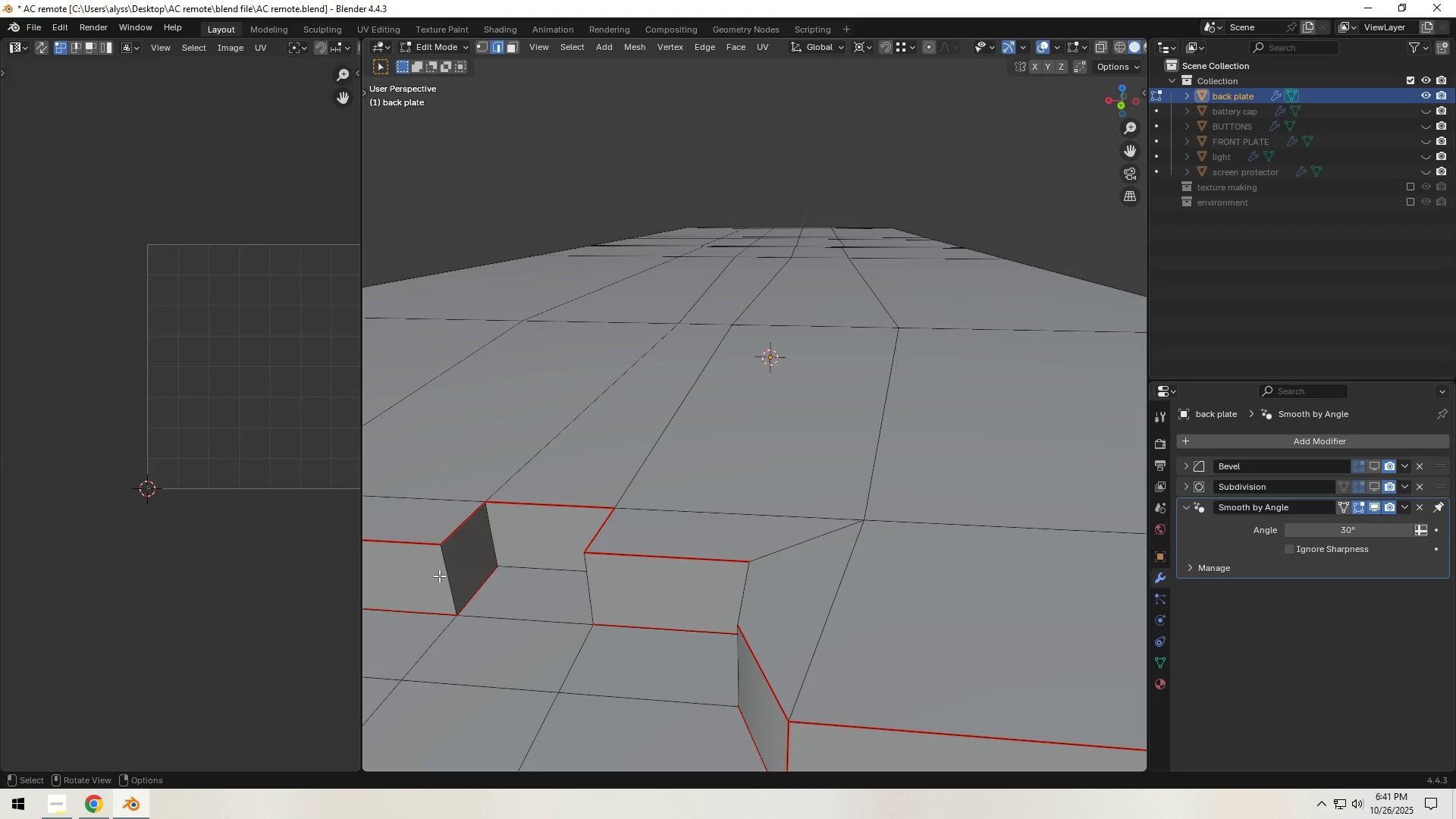 
left_click([445, 574])
 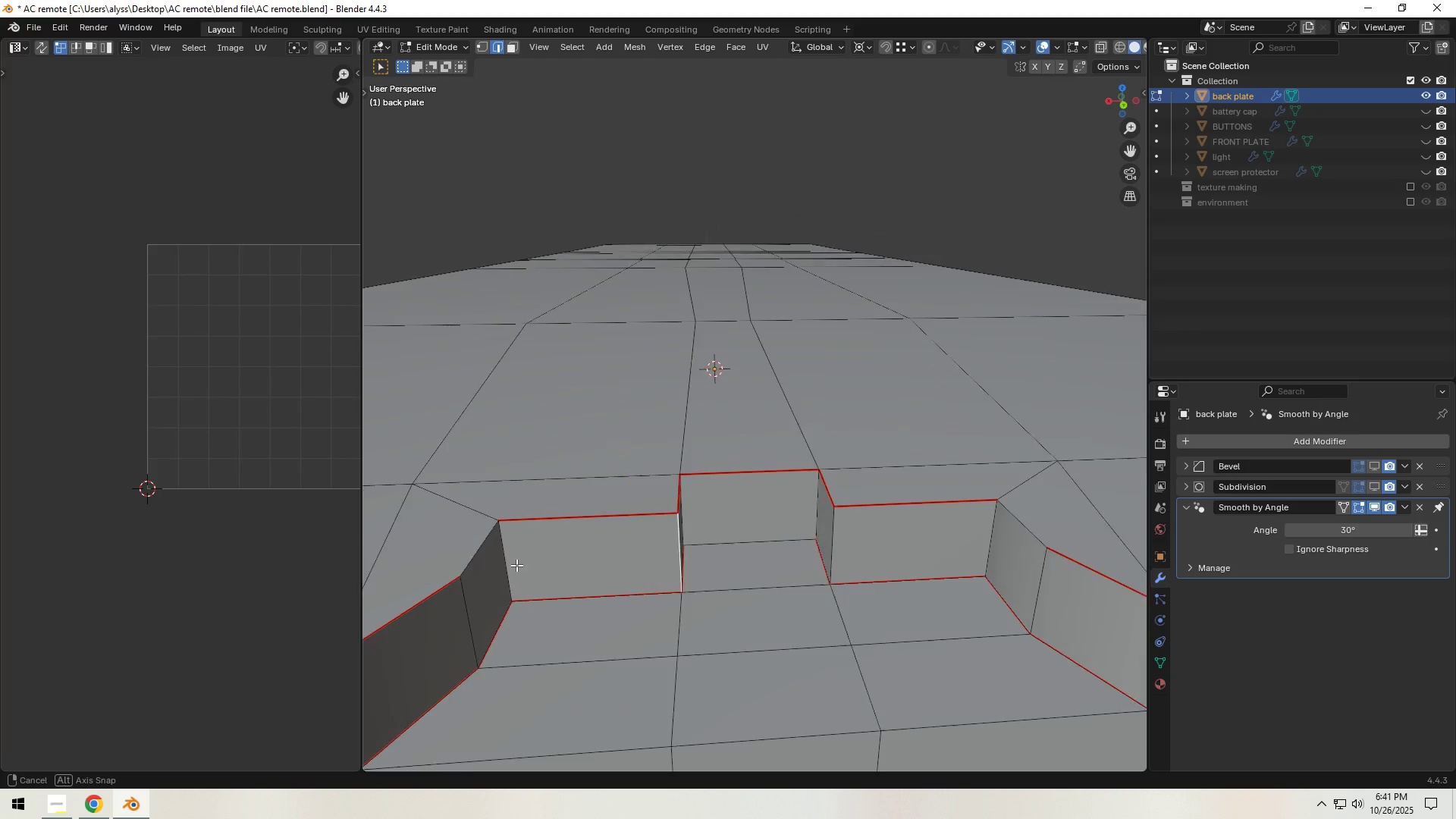 
hold_key(key=ShiftLeft, duration=0.86)
left_click([849, 538])
 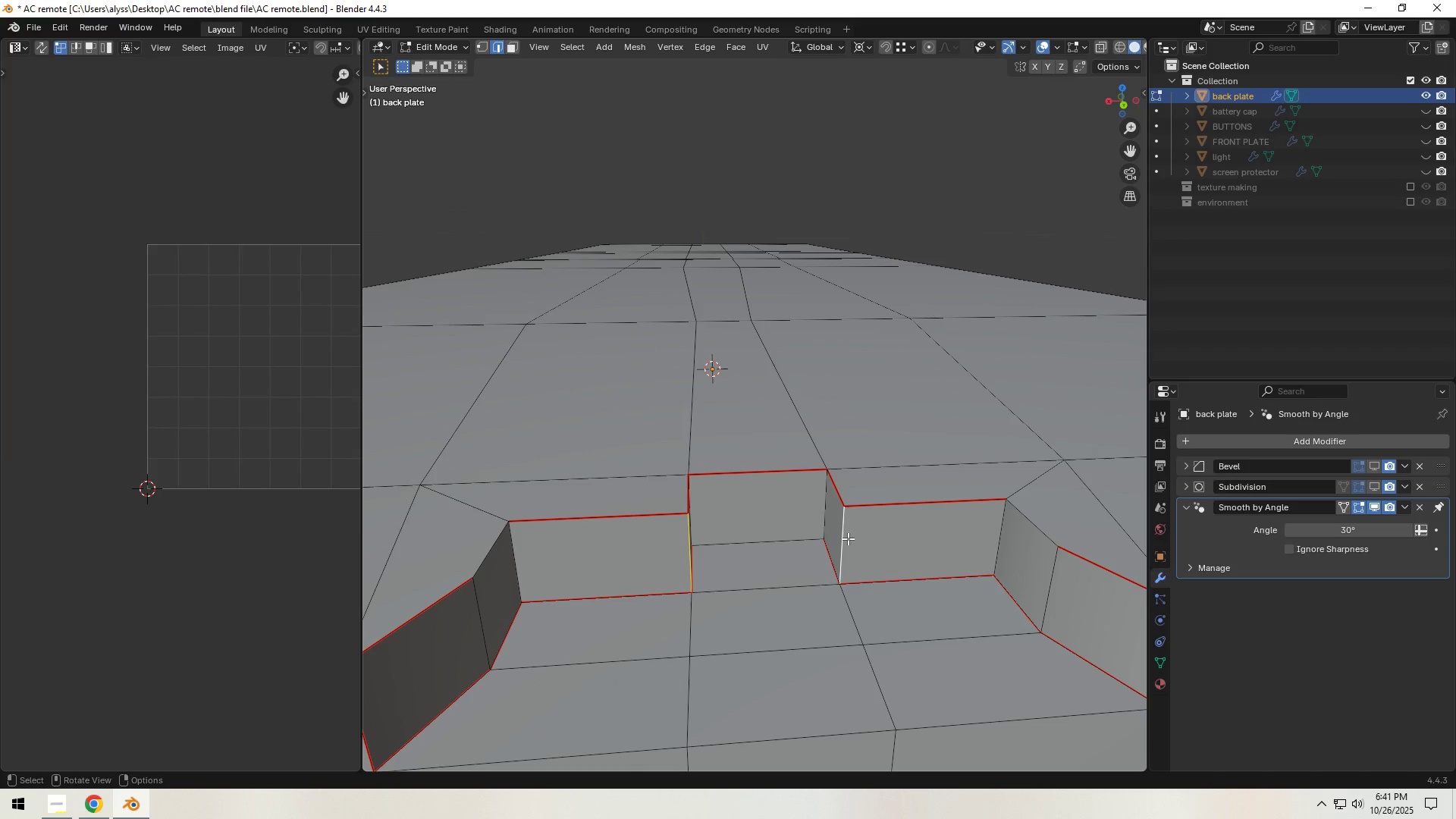 
key(Control+E)
 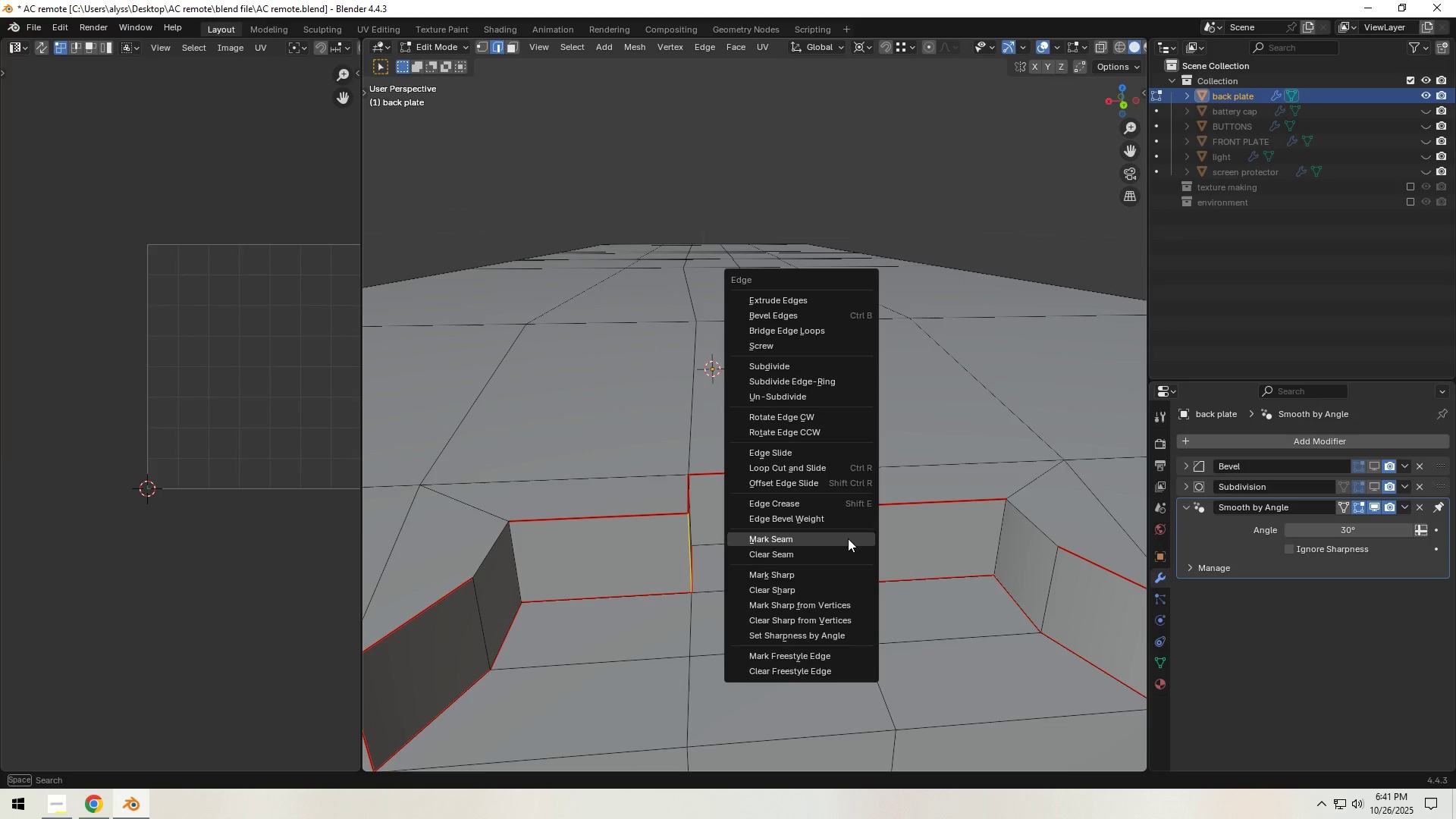 
left_click([848, 538])
 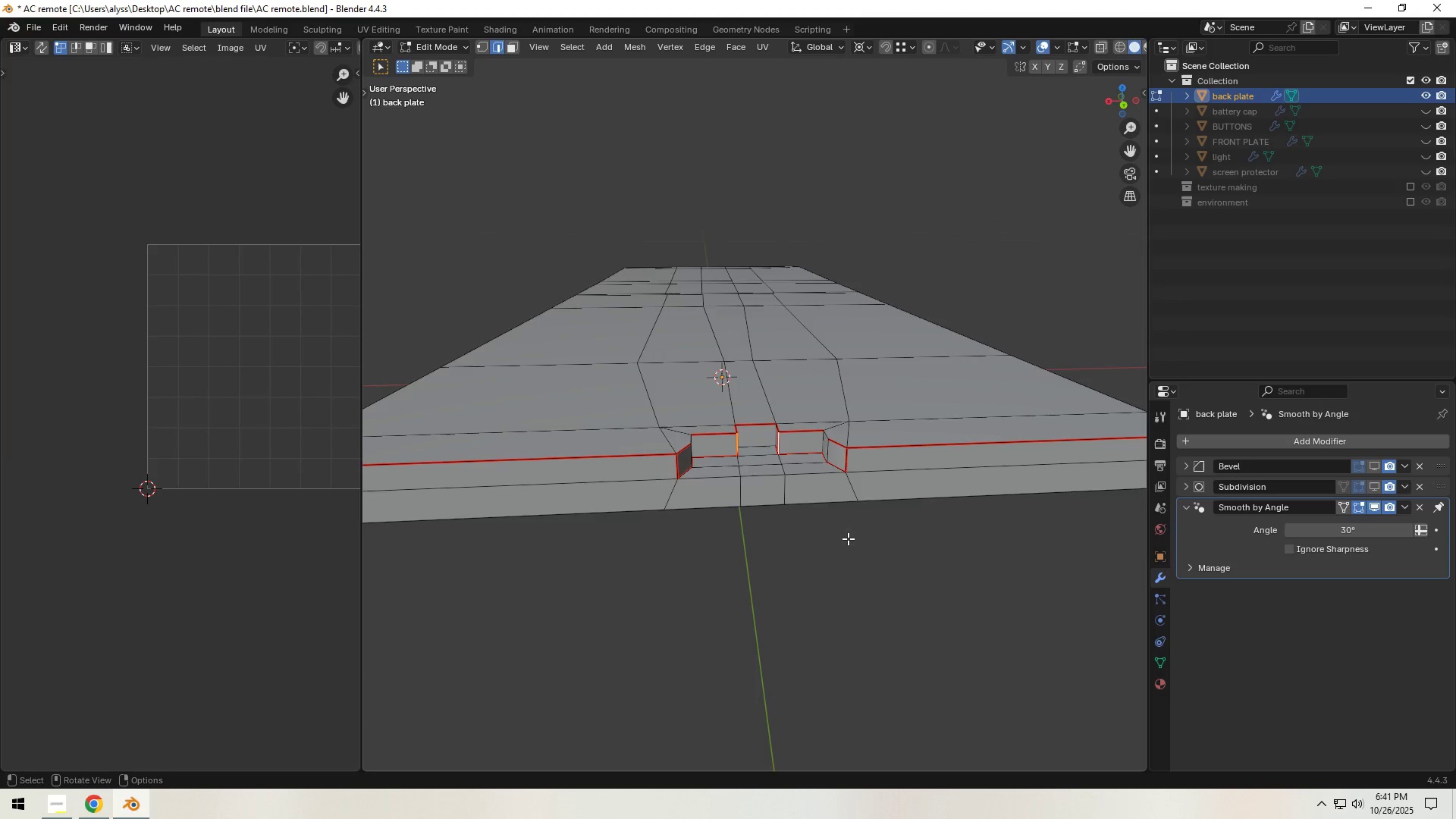 
scroll: coordinate [848, 538], scroll_direction: down, amount: 4.0
 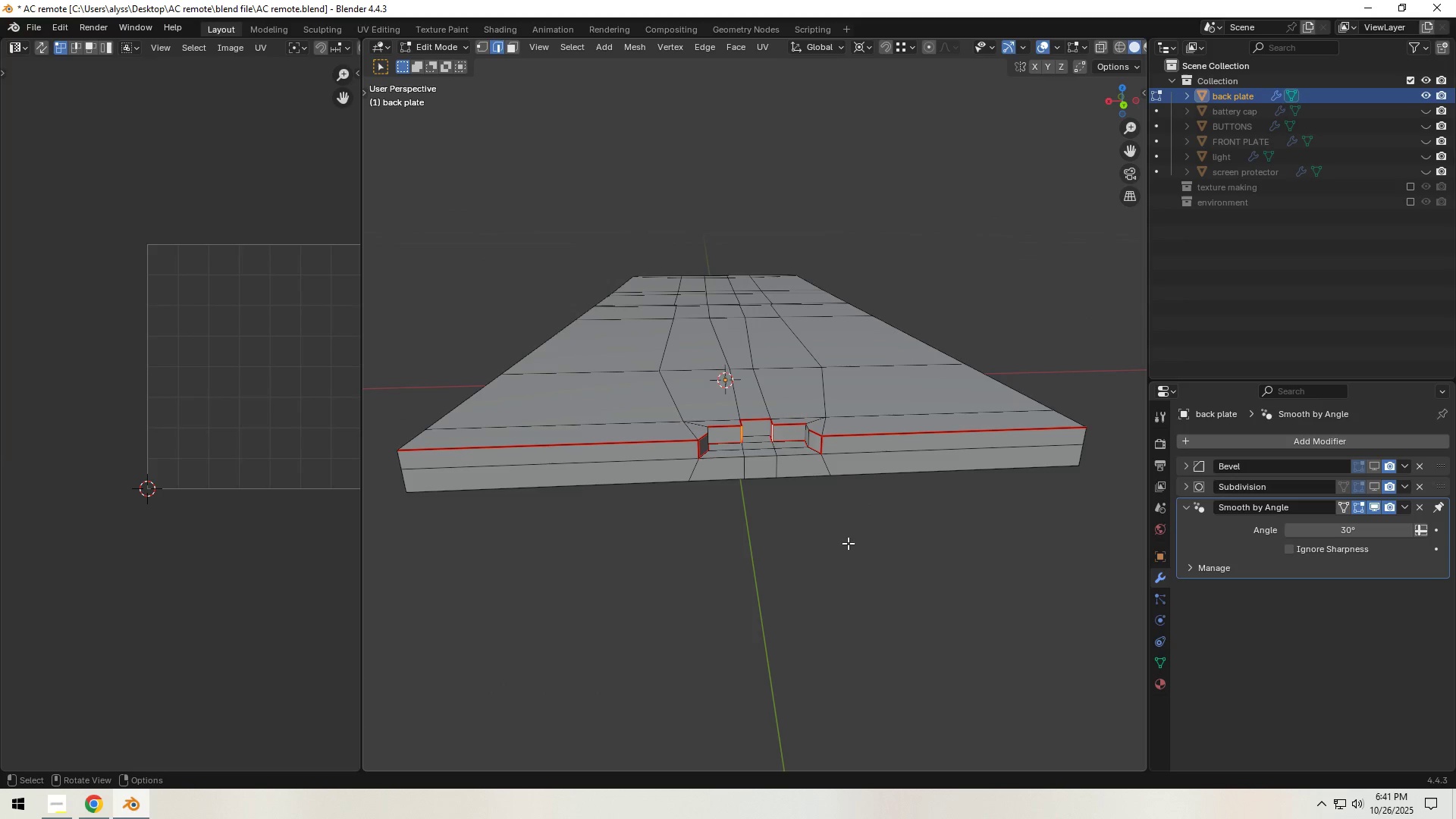 
left_click([848, 543])
 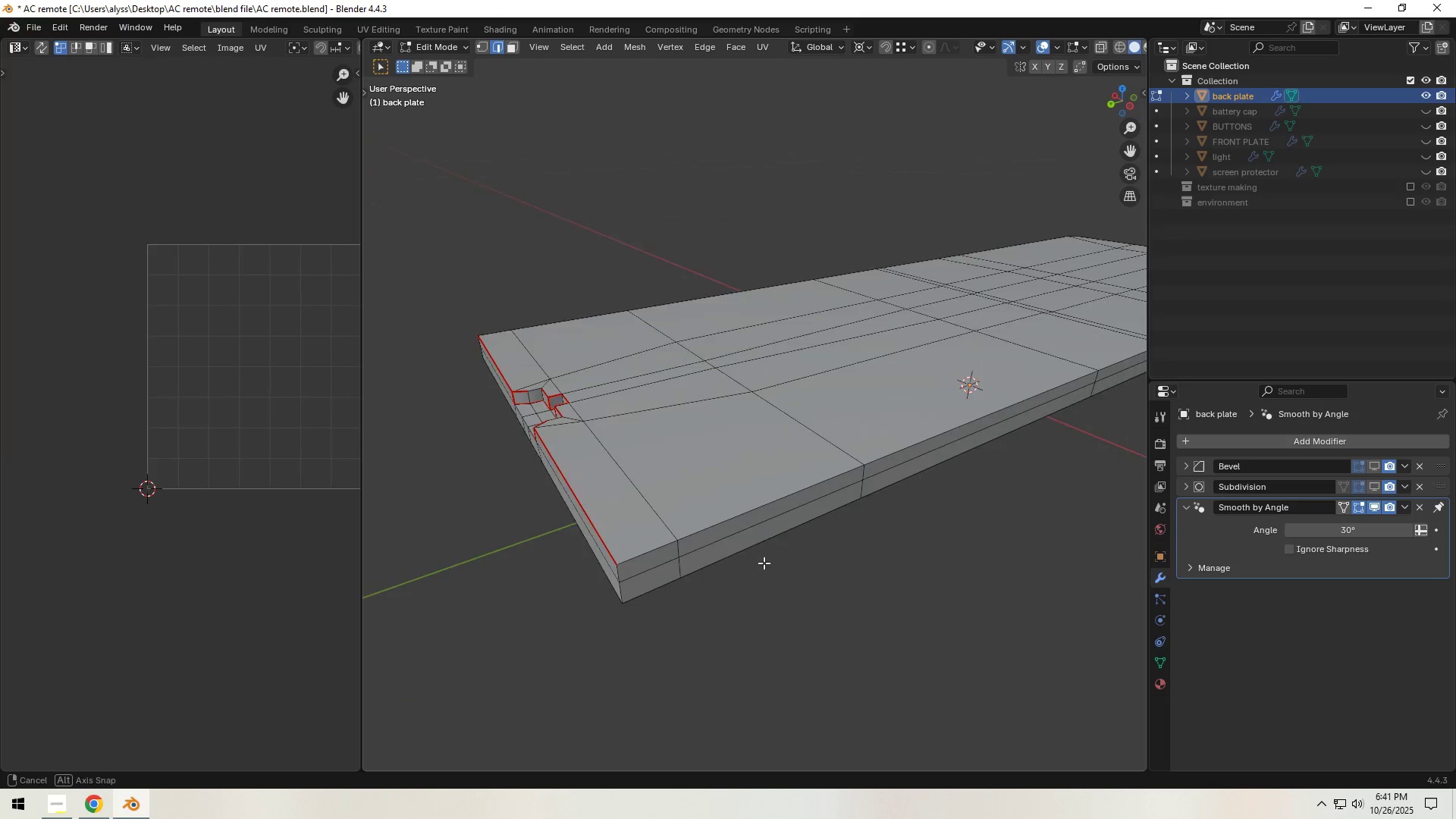 
left_click([611, 567])
 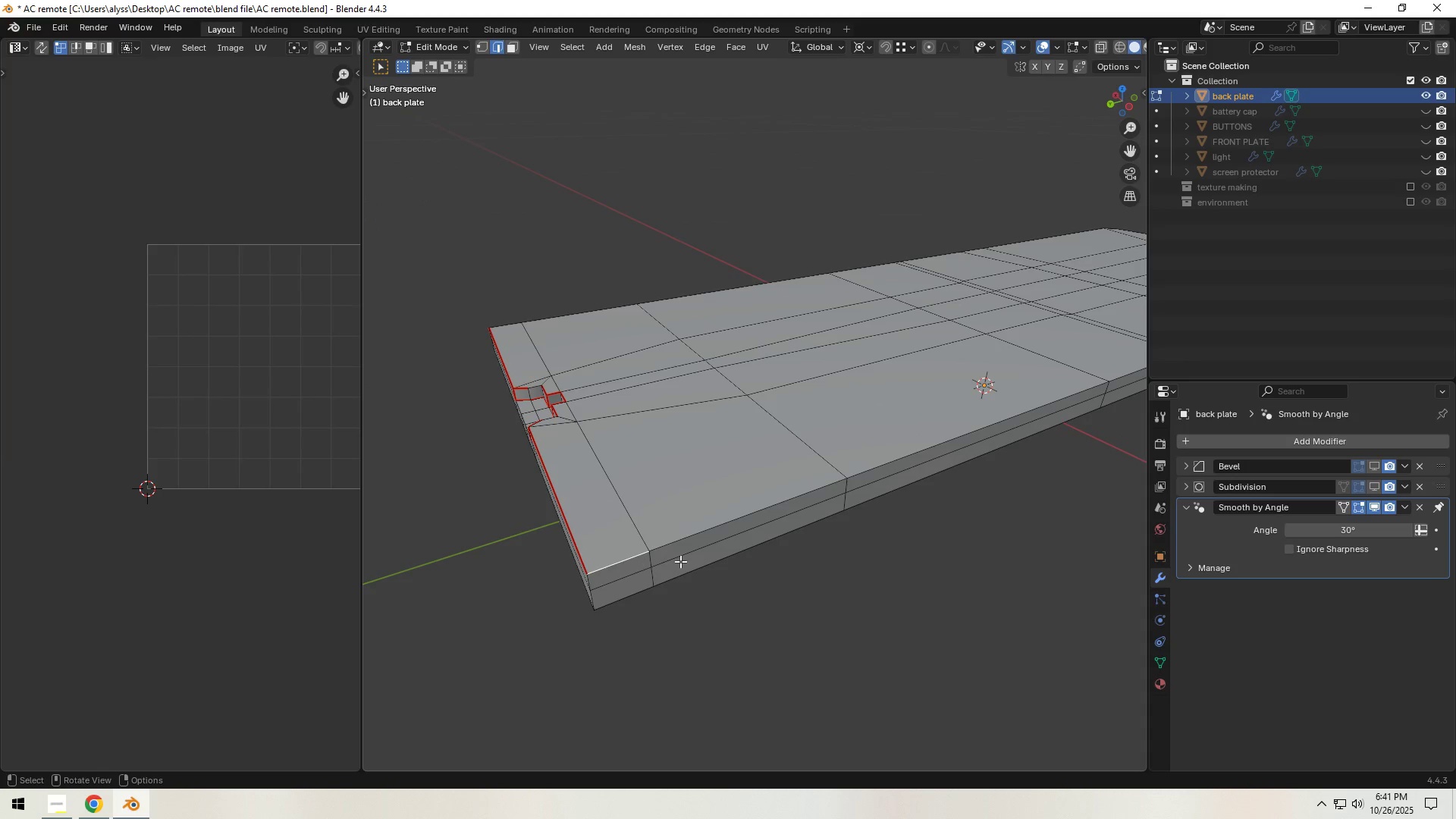 
scroll: coordinate [709, 561], scroll_direction: down, amount: 3.0
 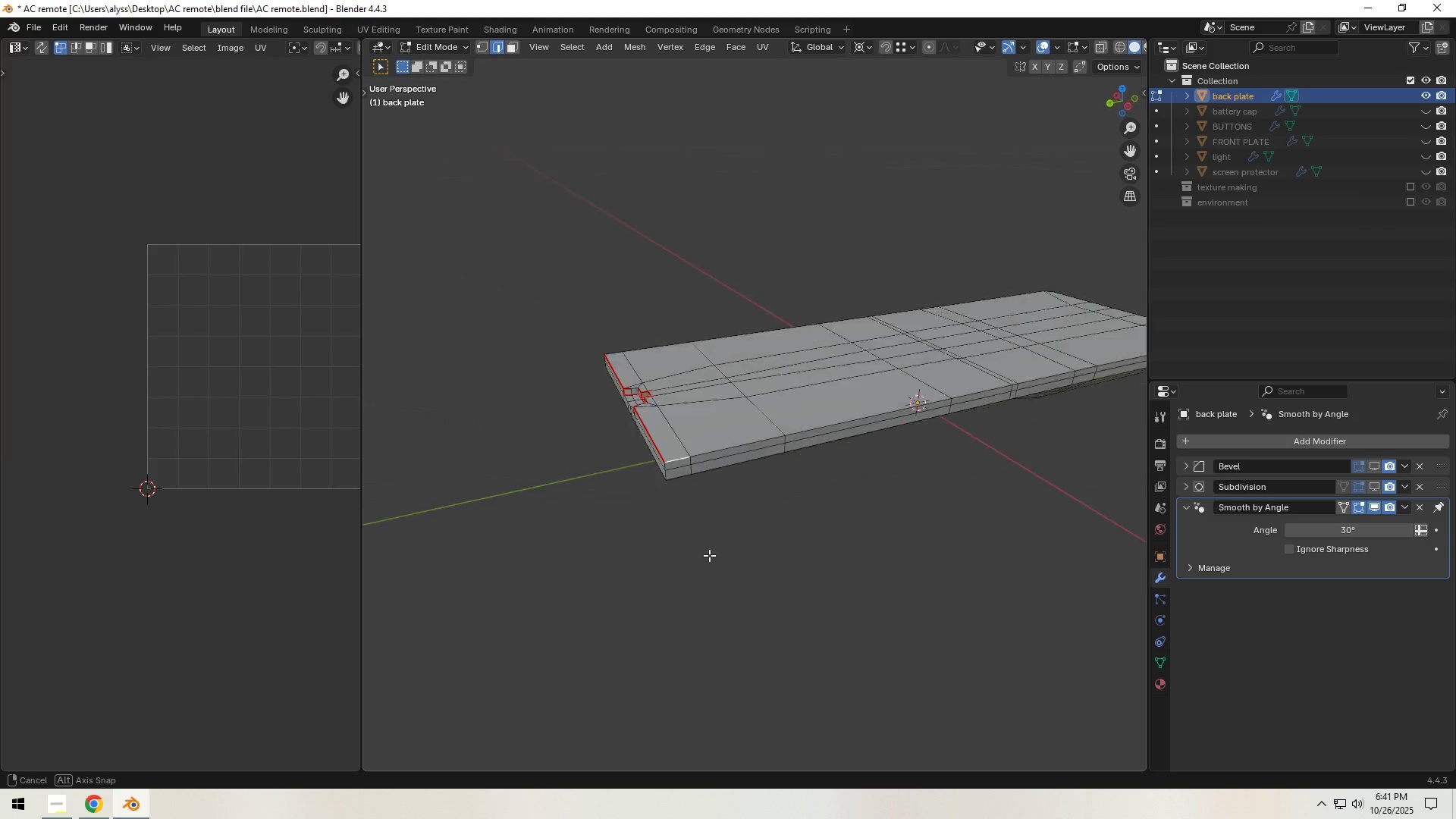 
hold_key(key=ShiftLeft, duration=1.5)
left_click([676, 473])
 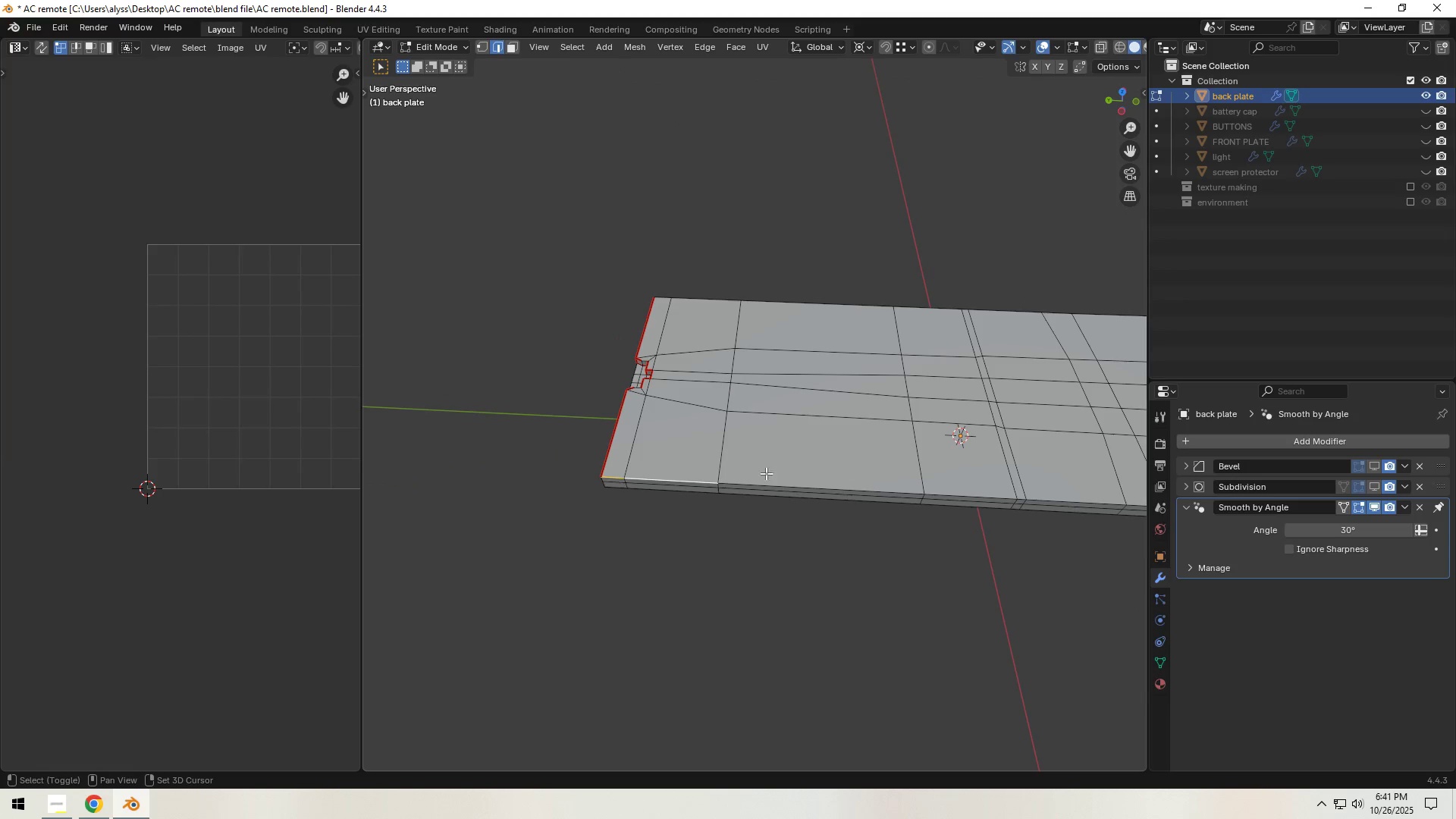 
left_click([777, 473])
 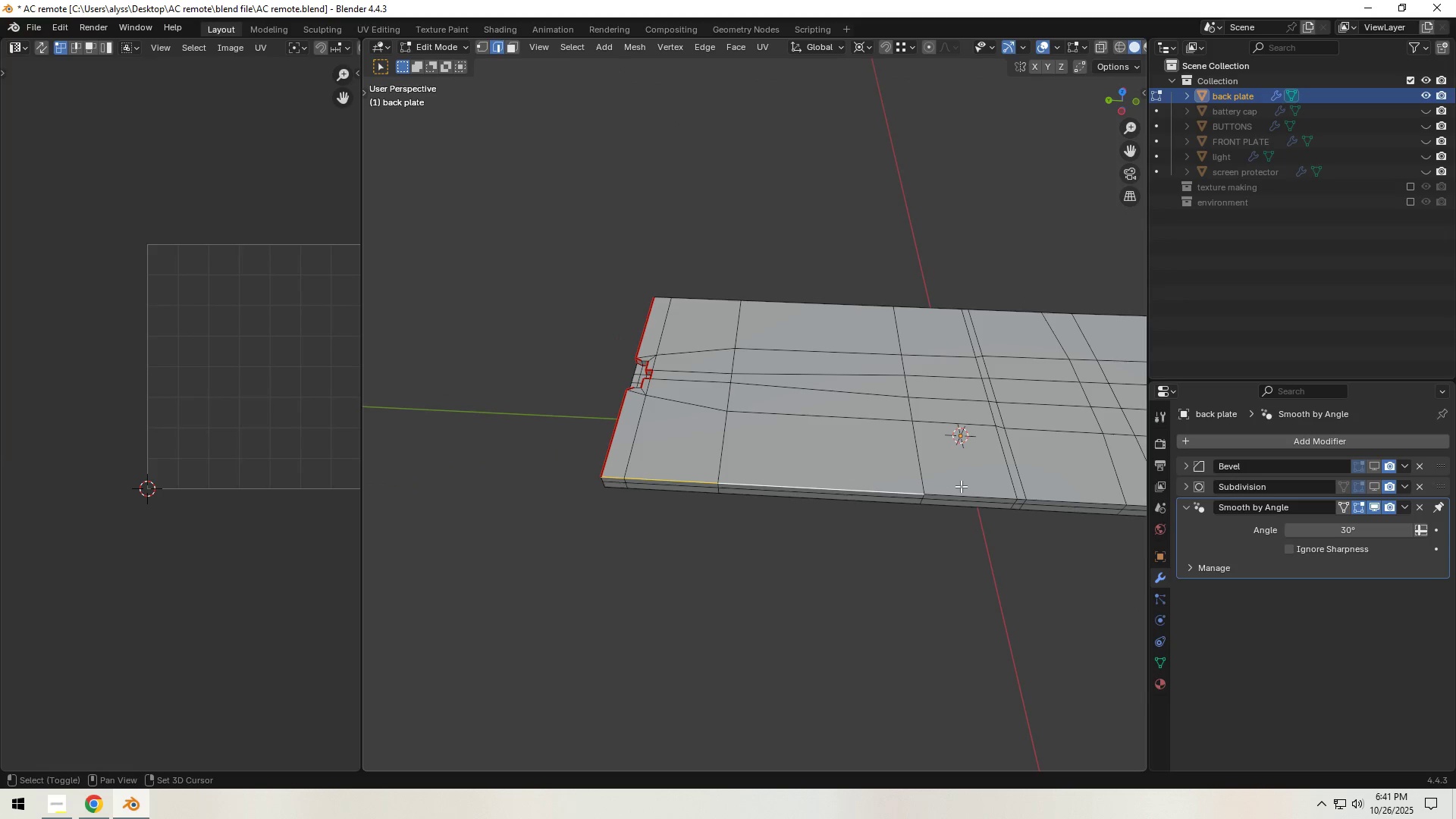 
key(Shift+ShiftLeft)
 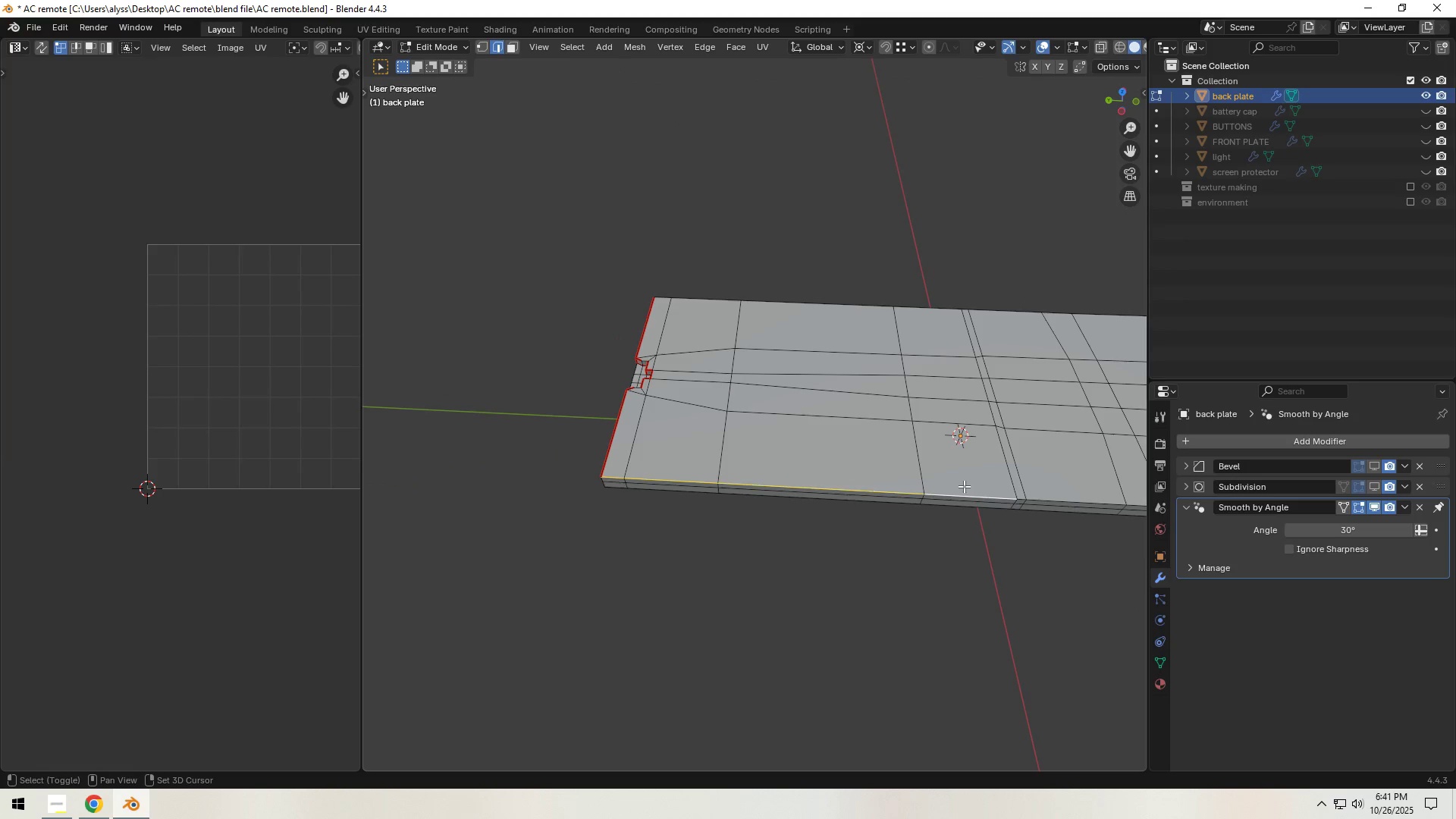 
left_click([963, 486])
 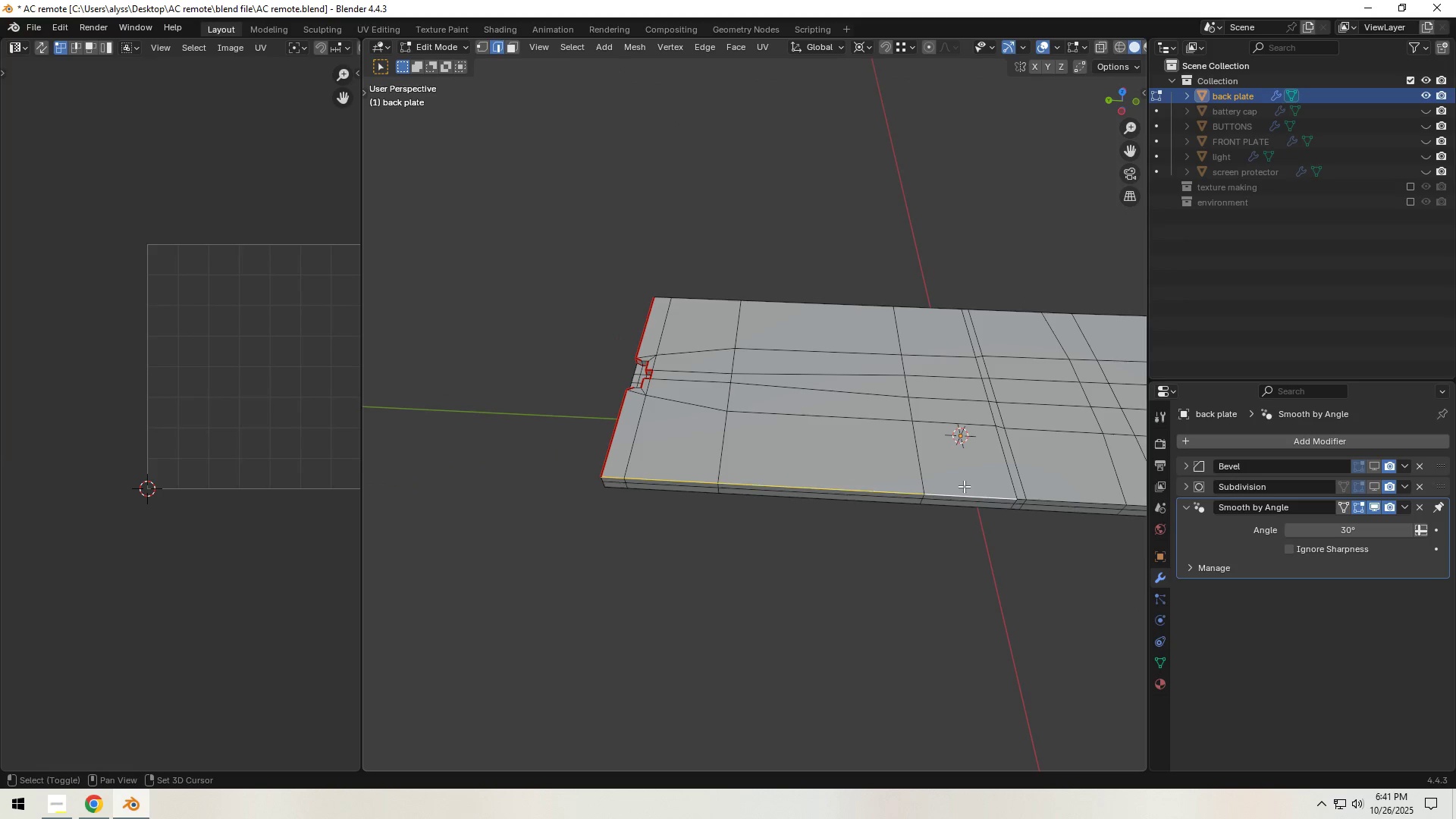 
key(Shift+ShiftLeft)
 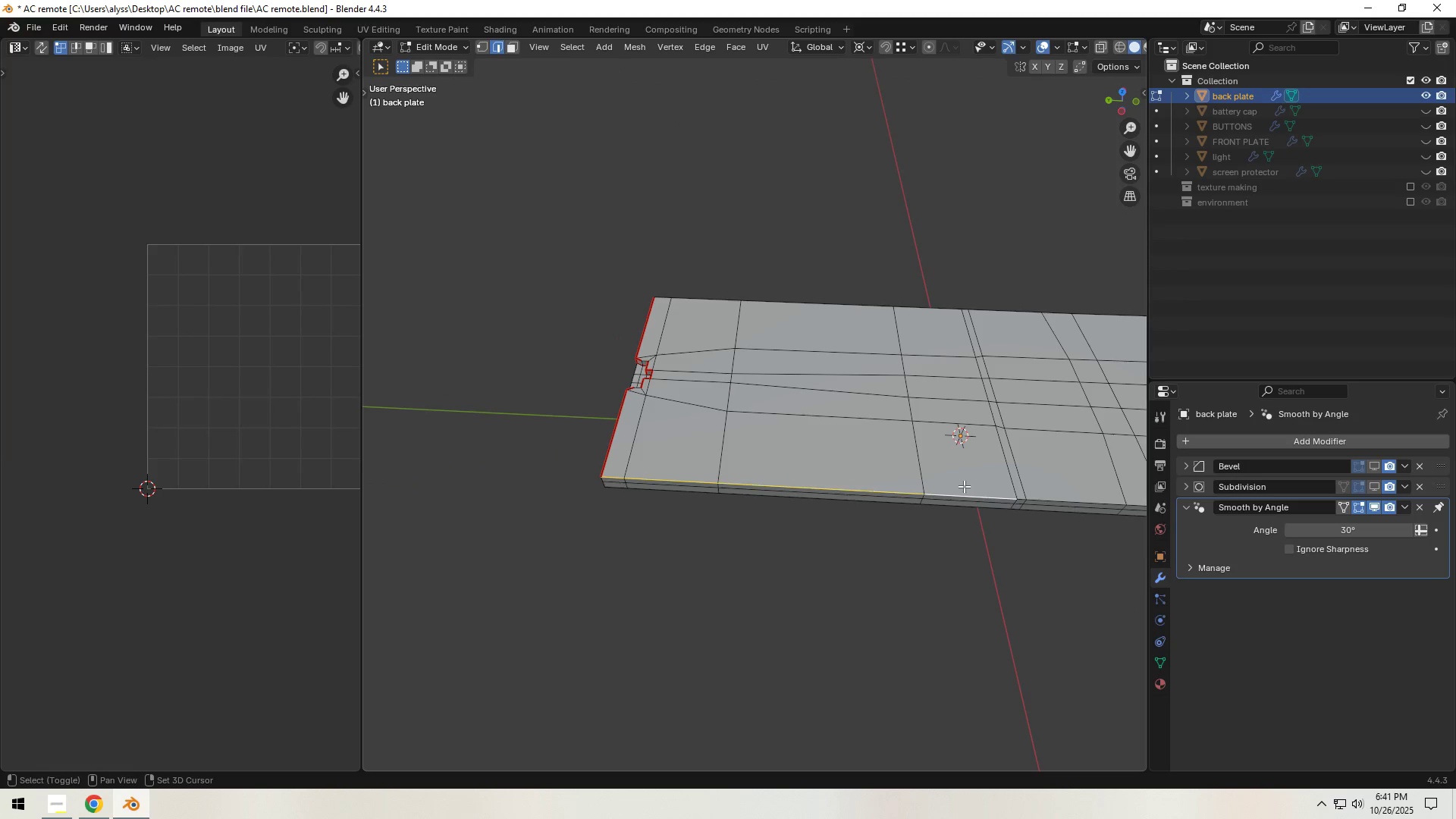 
key(Shift+ShiftLeft)
 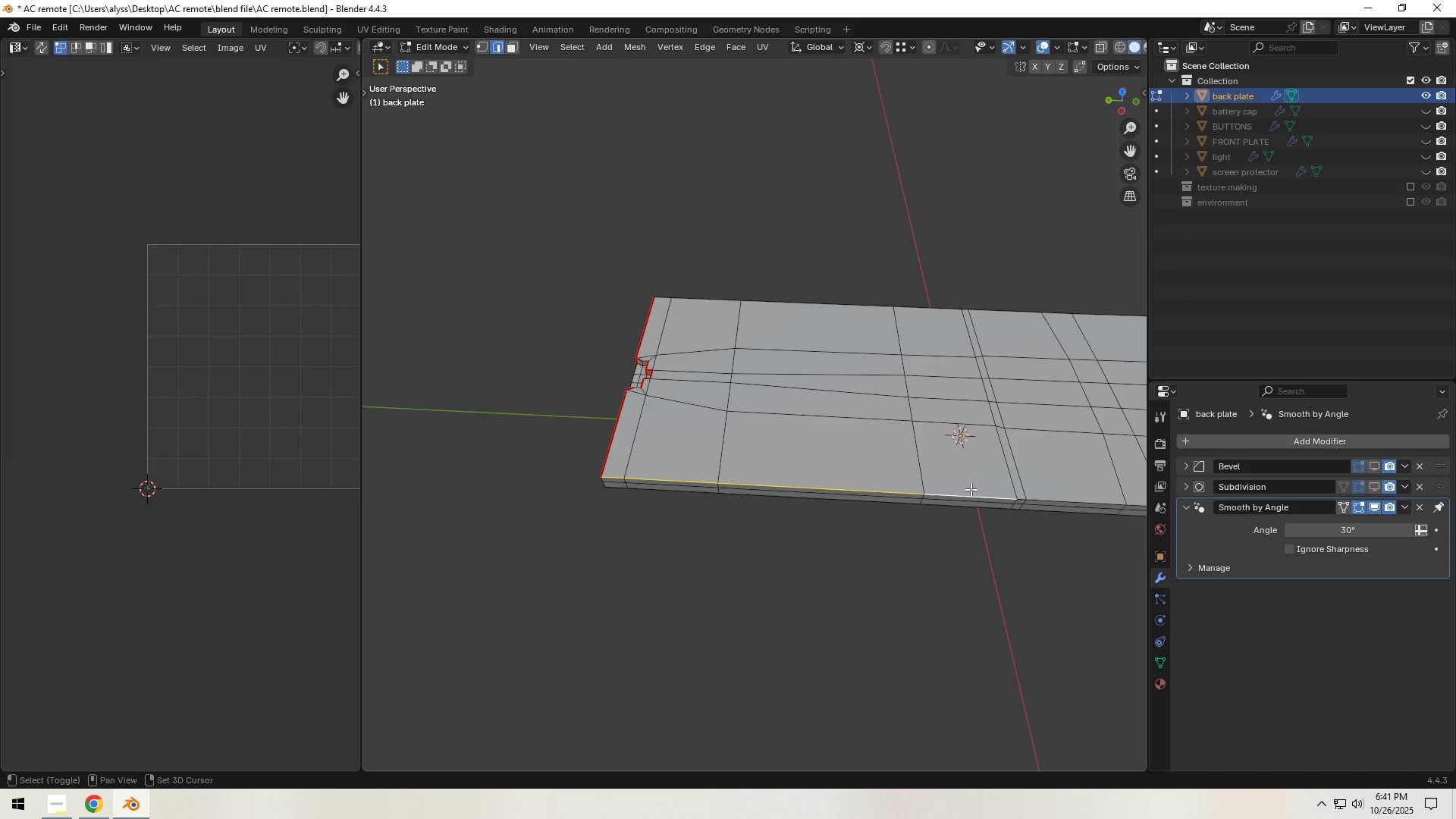 
key(Shift+ShiftLeft)
 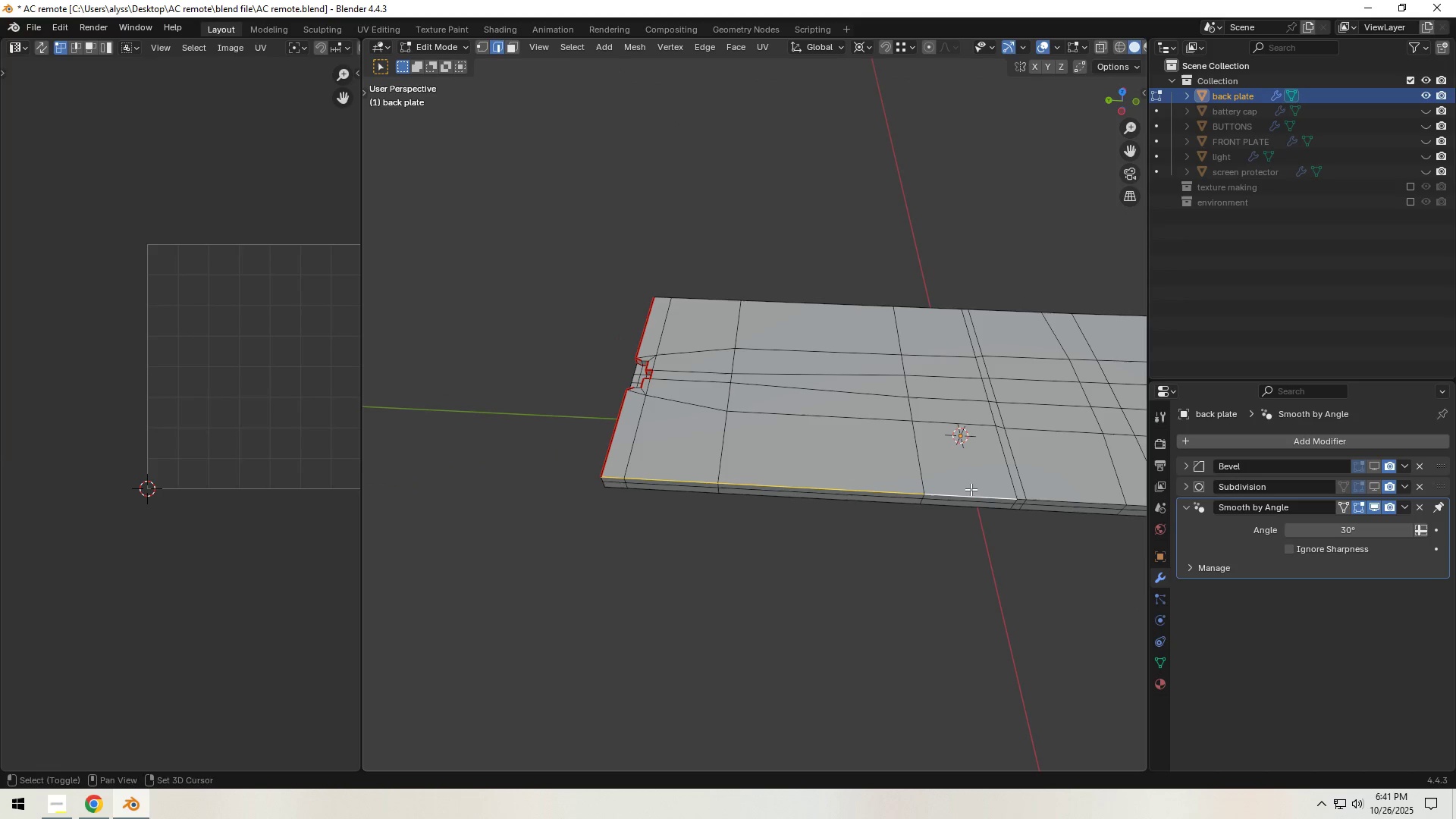 
key(Shift+ShiftLeft)
 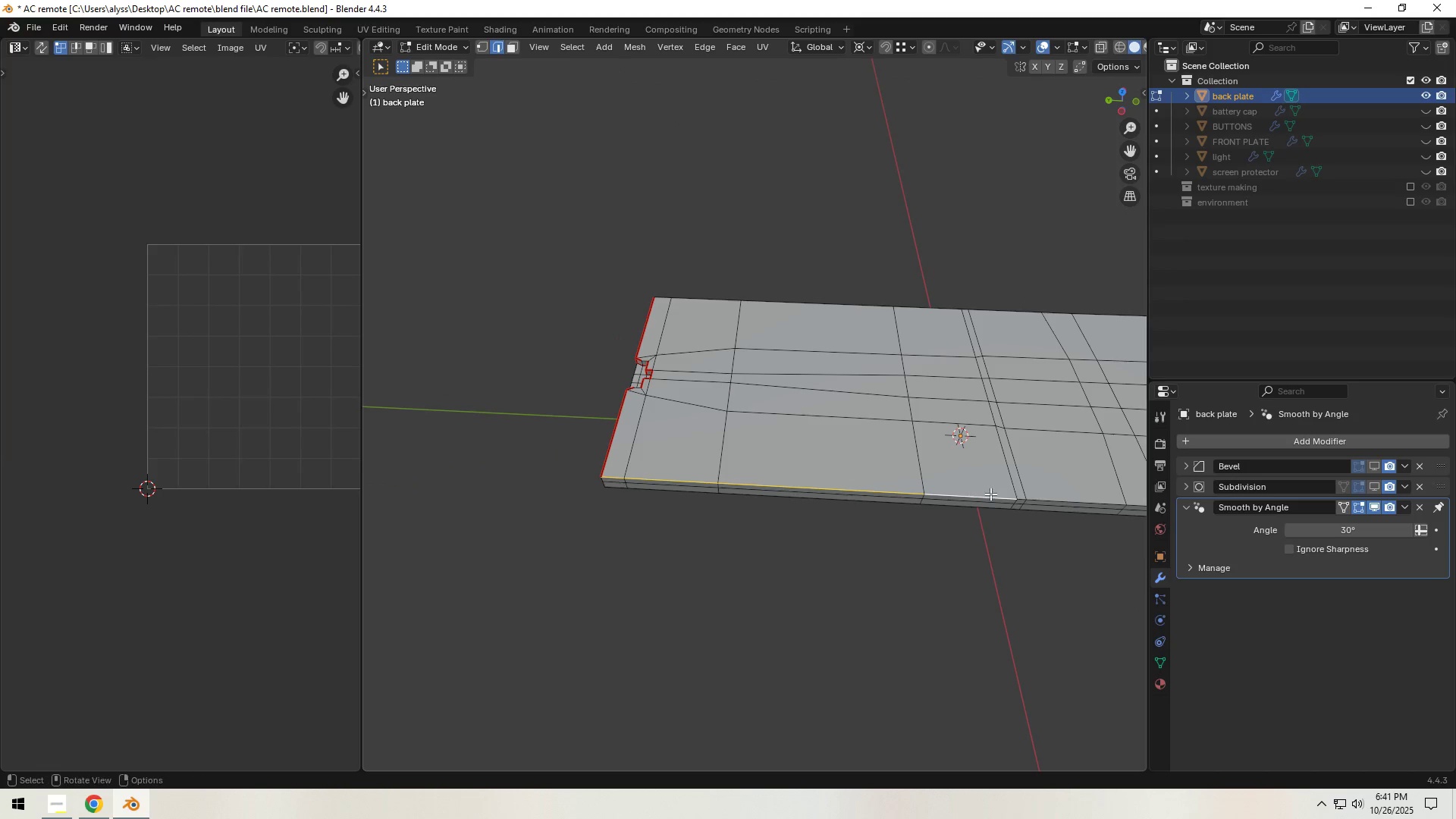 
key(Shift+ShiftLeft)
 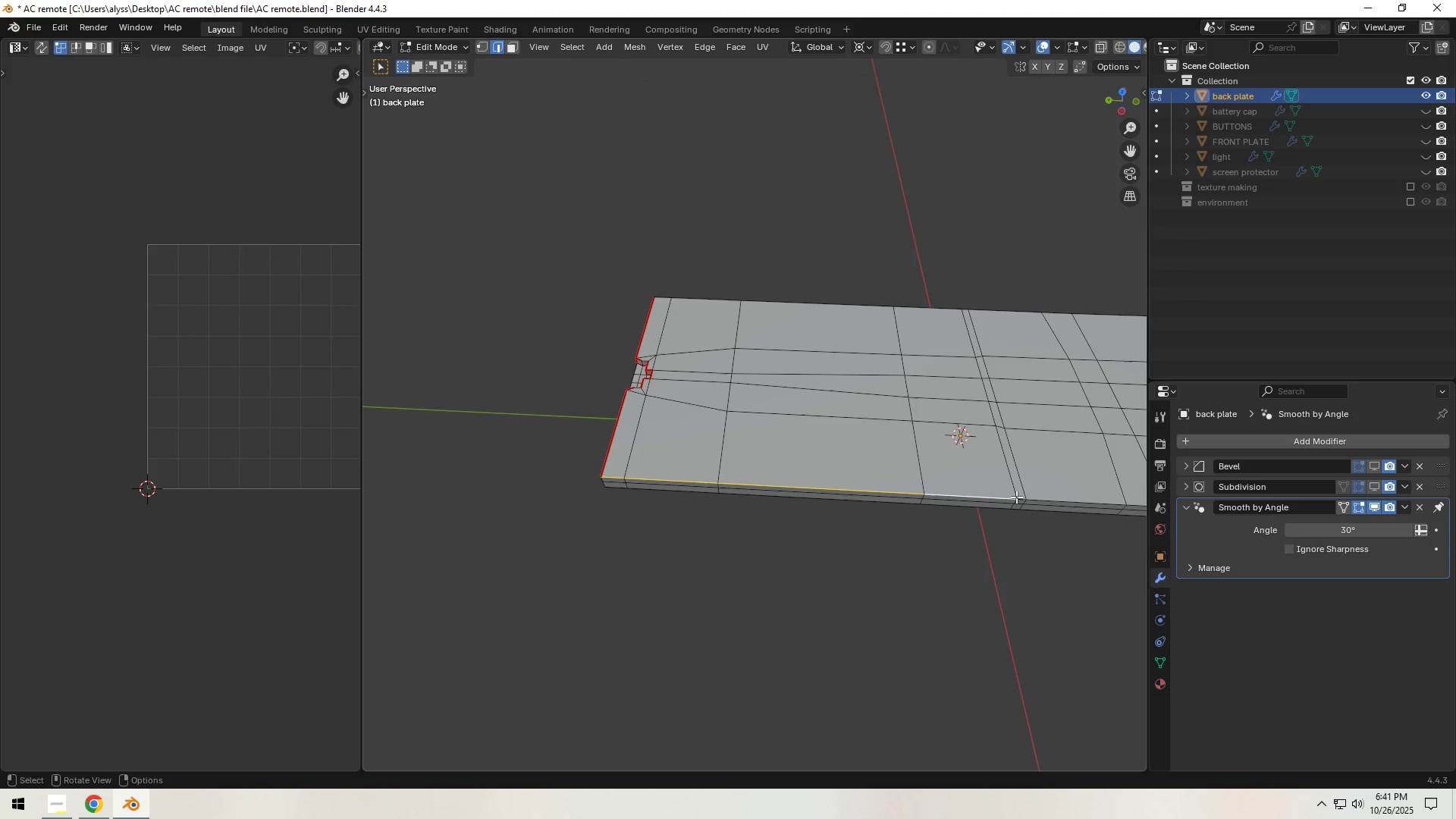 
hold_key(key=ShiftLeft, duration=0.82)
 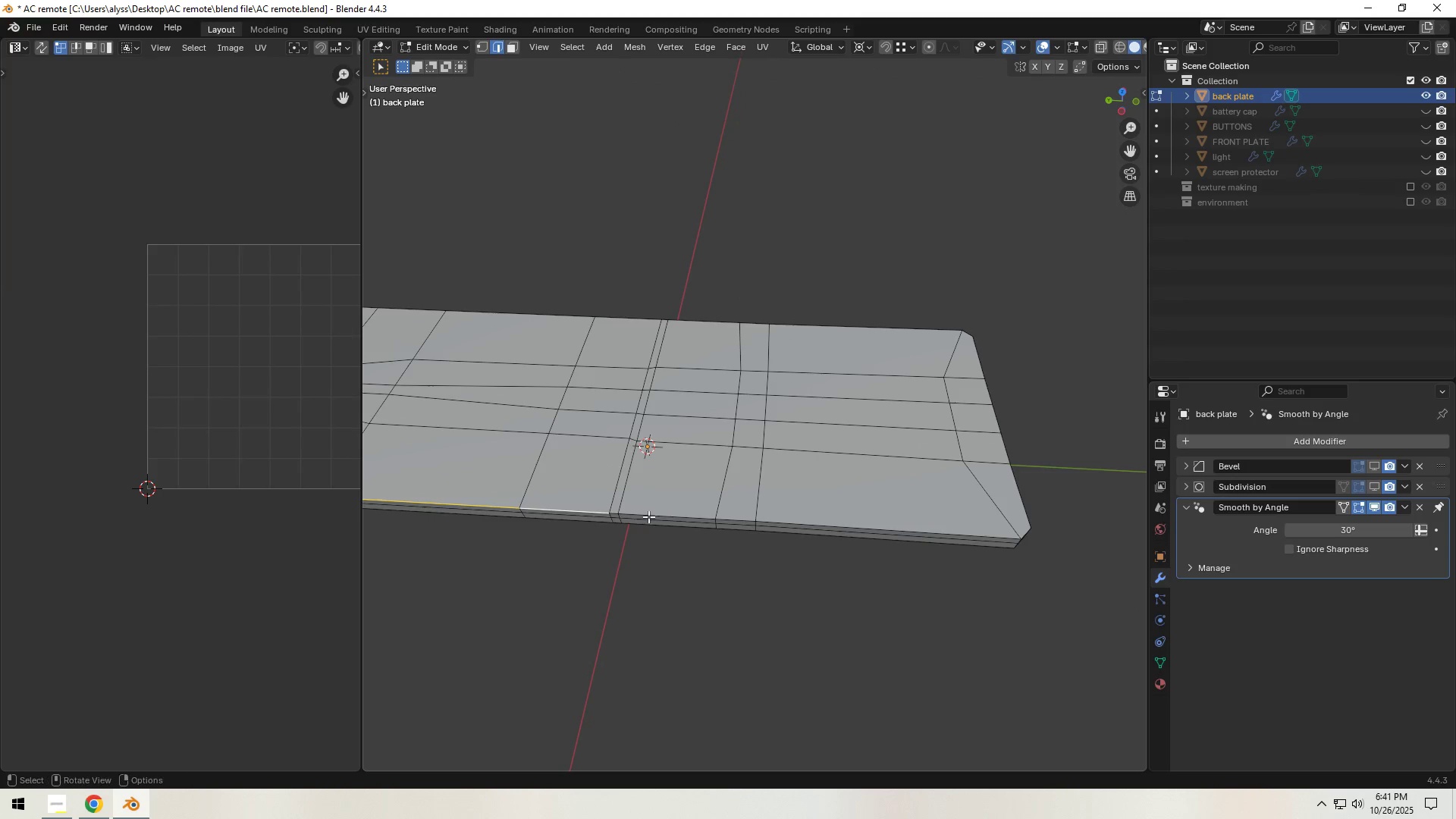 
scroll: coordinate [648, 517], scroll_direction: up, amount: 1.0
 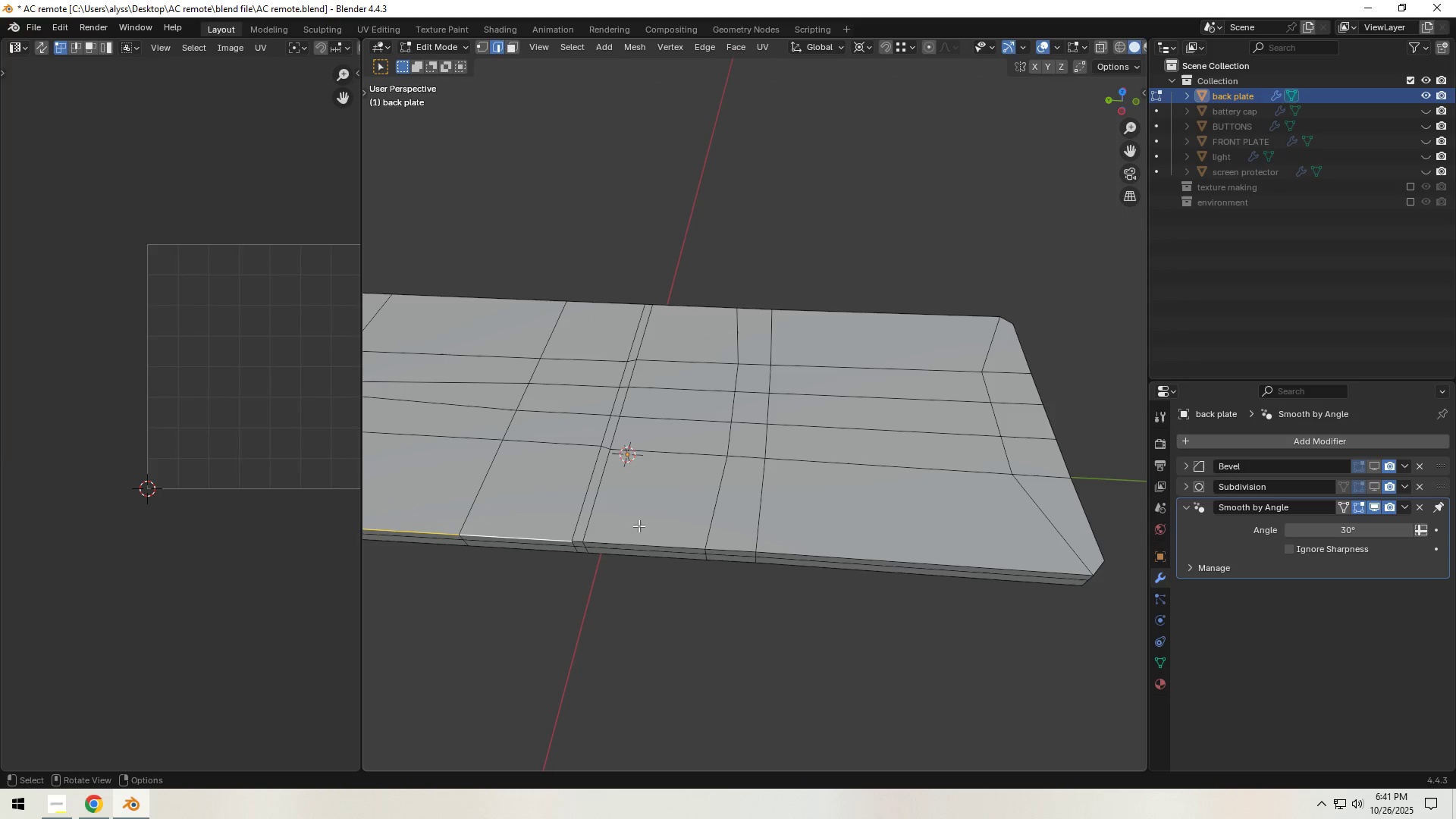 
hold_key(key=ShiftLeft, duration=1.53)
left_click([579, 538])
 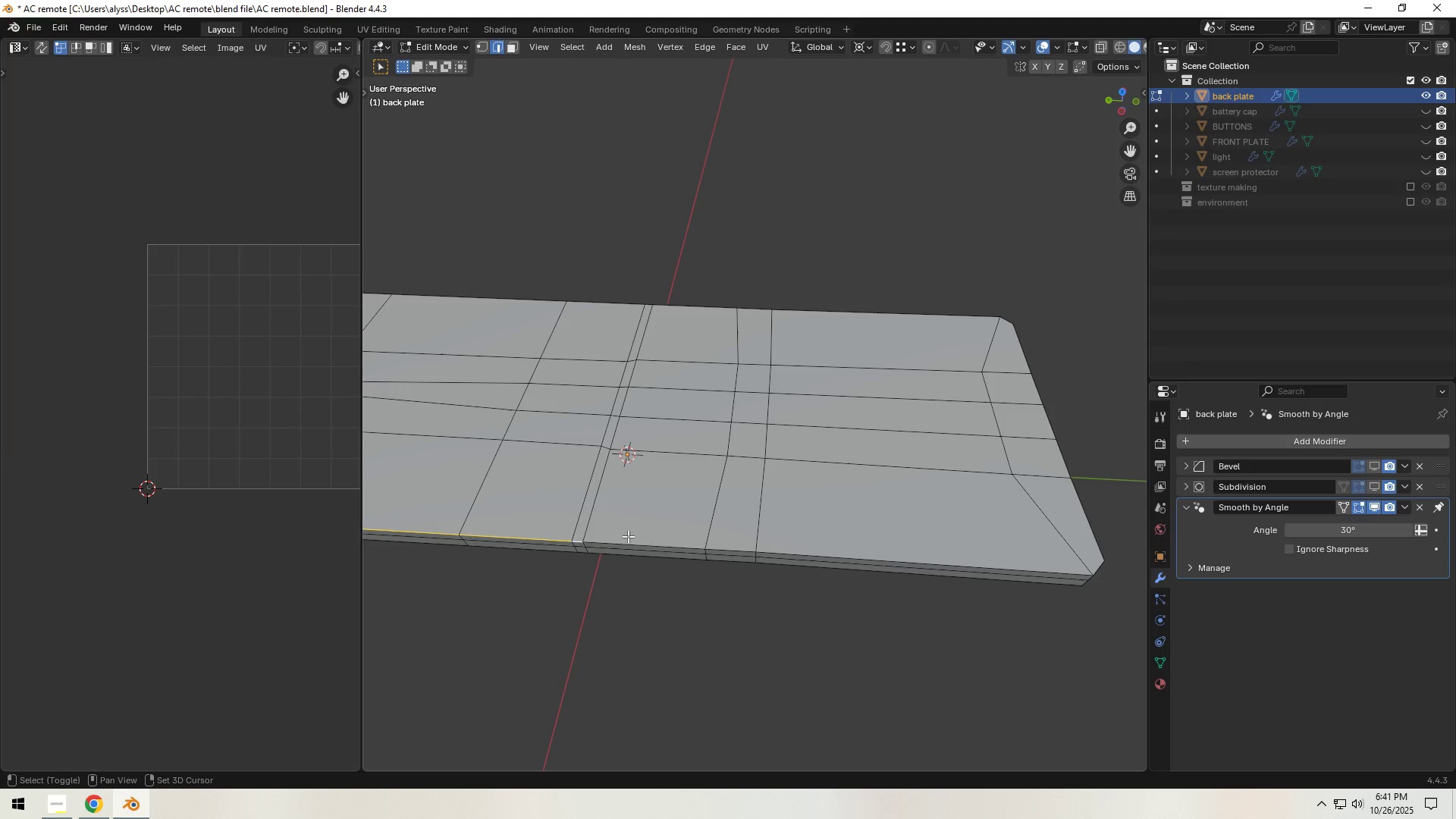 
double_click([628, 536])
 